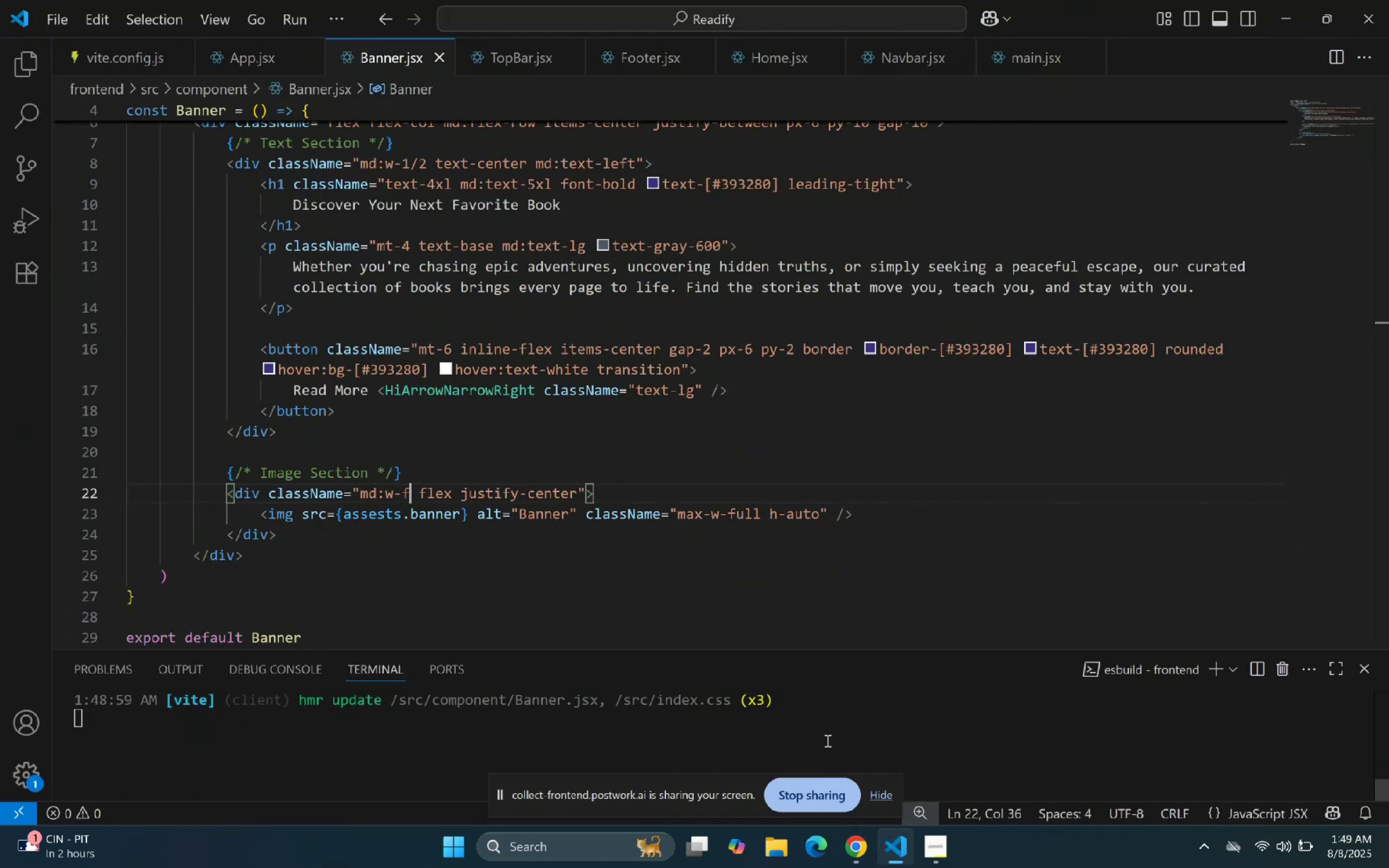 
key(Backspace)
 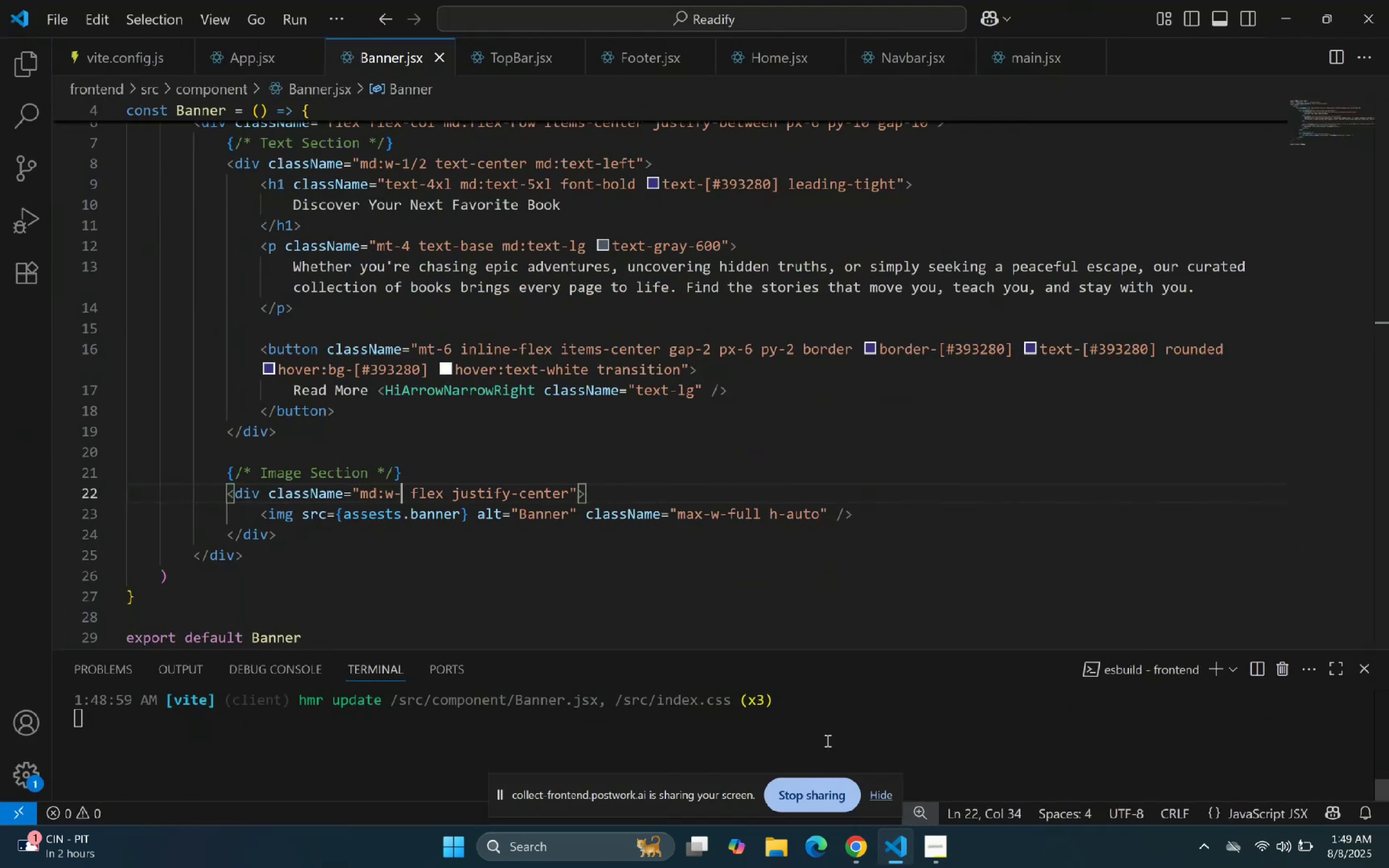 
key(1)
 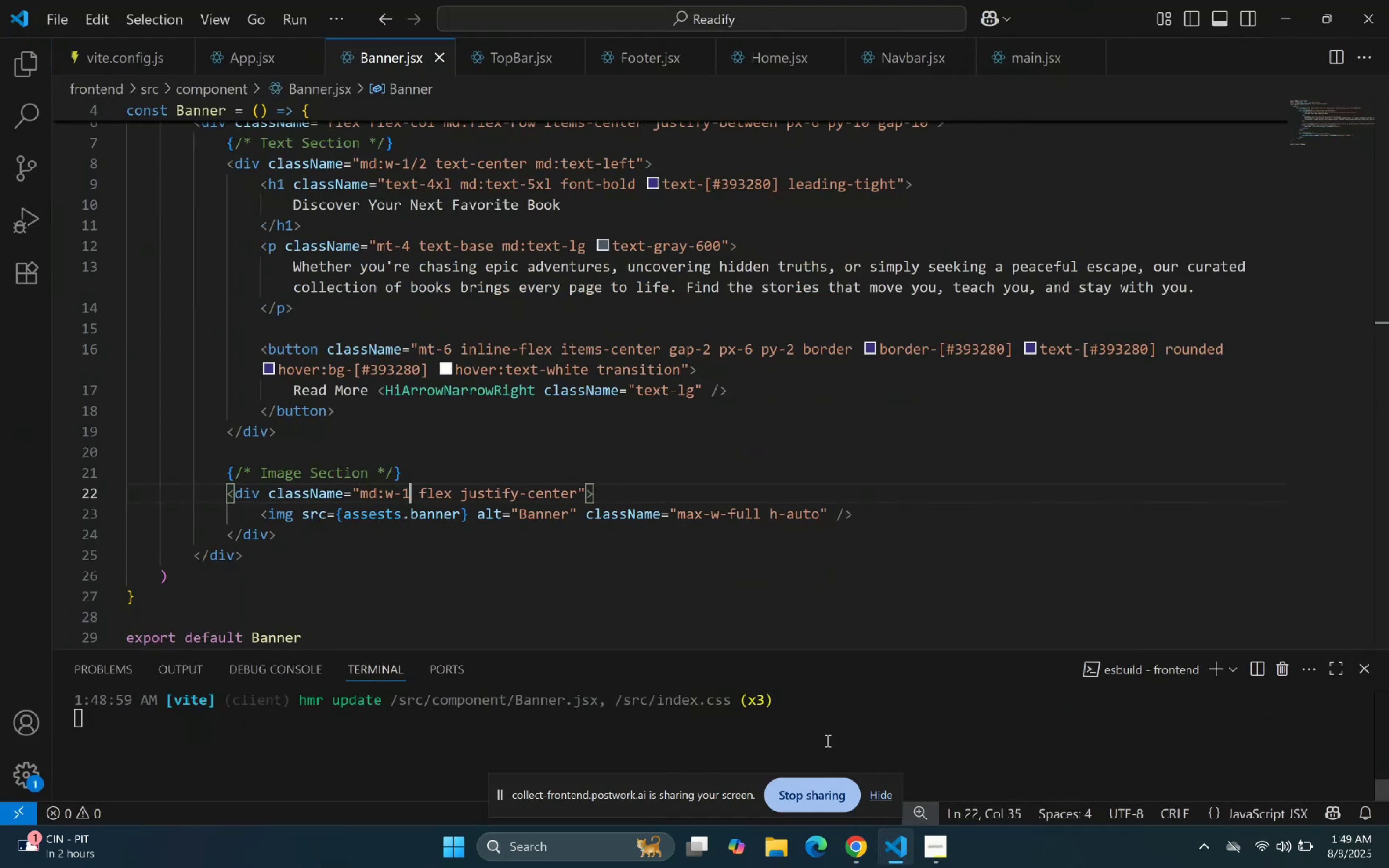 
key(Slash)
 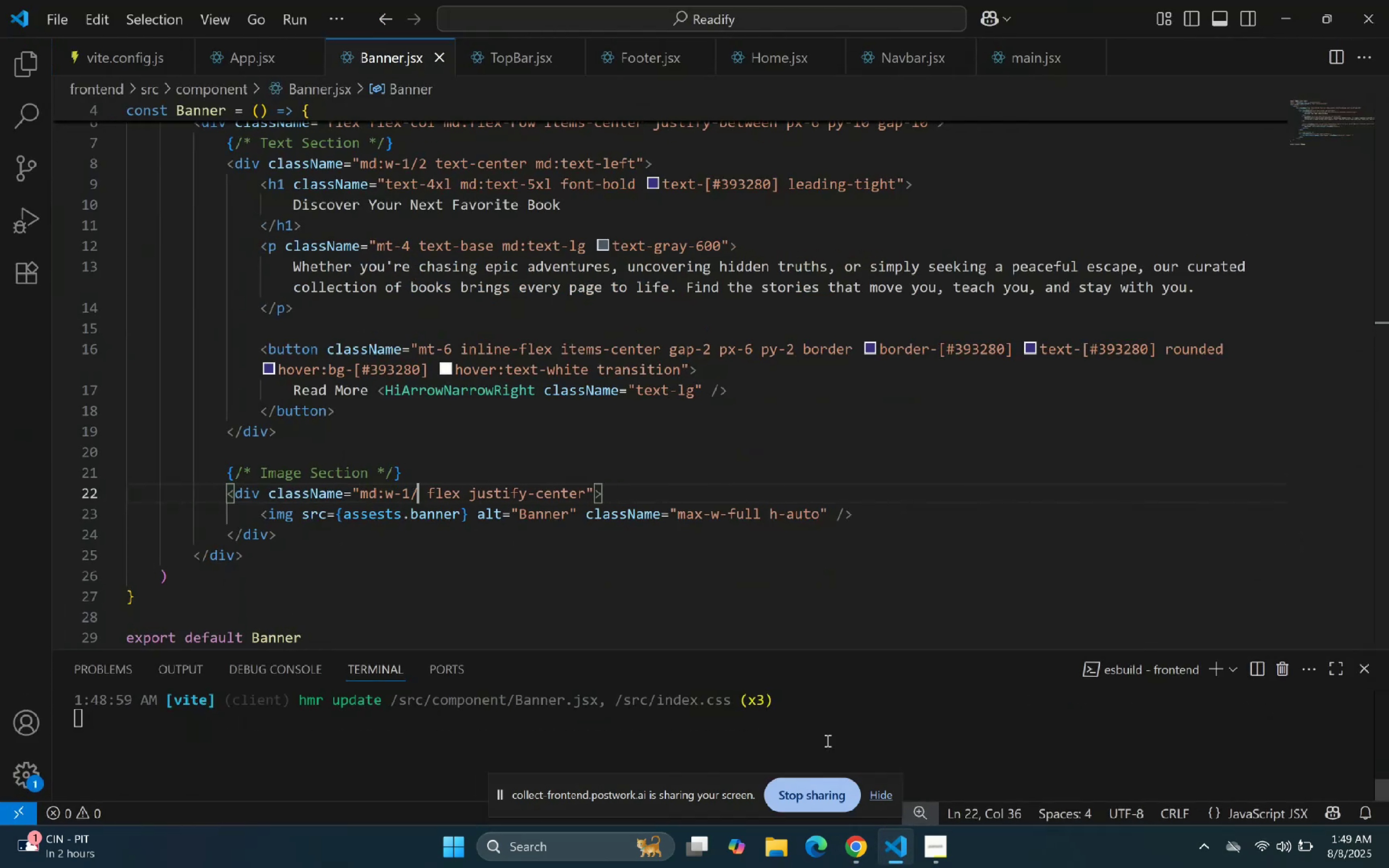 
key(2)
 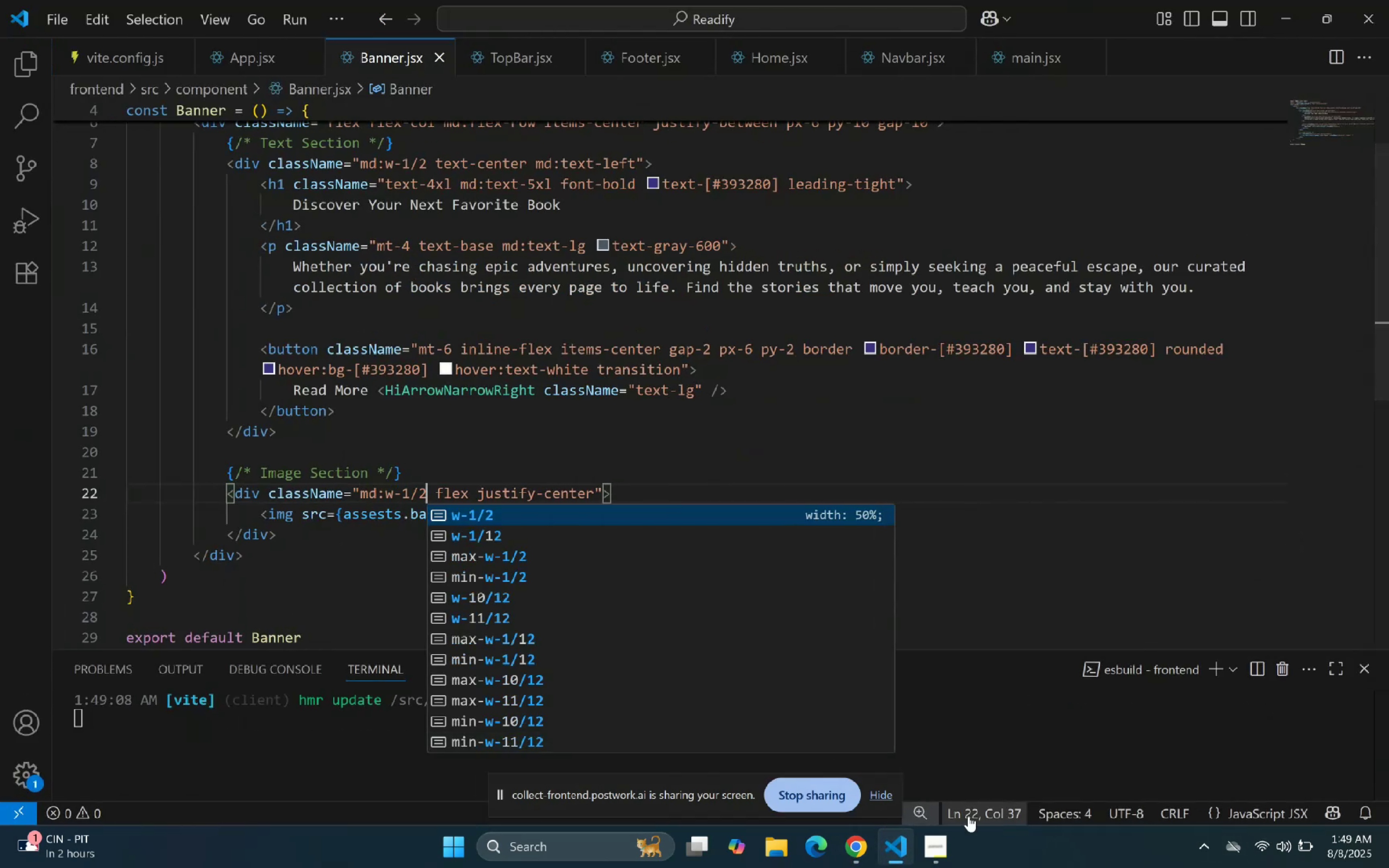 
left_click([891, 851])
 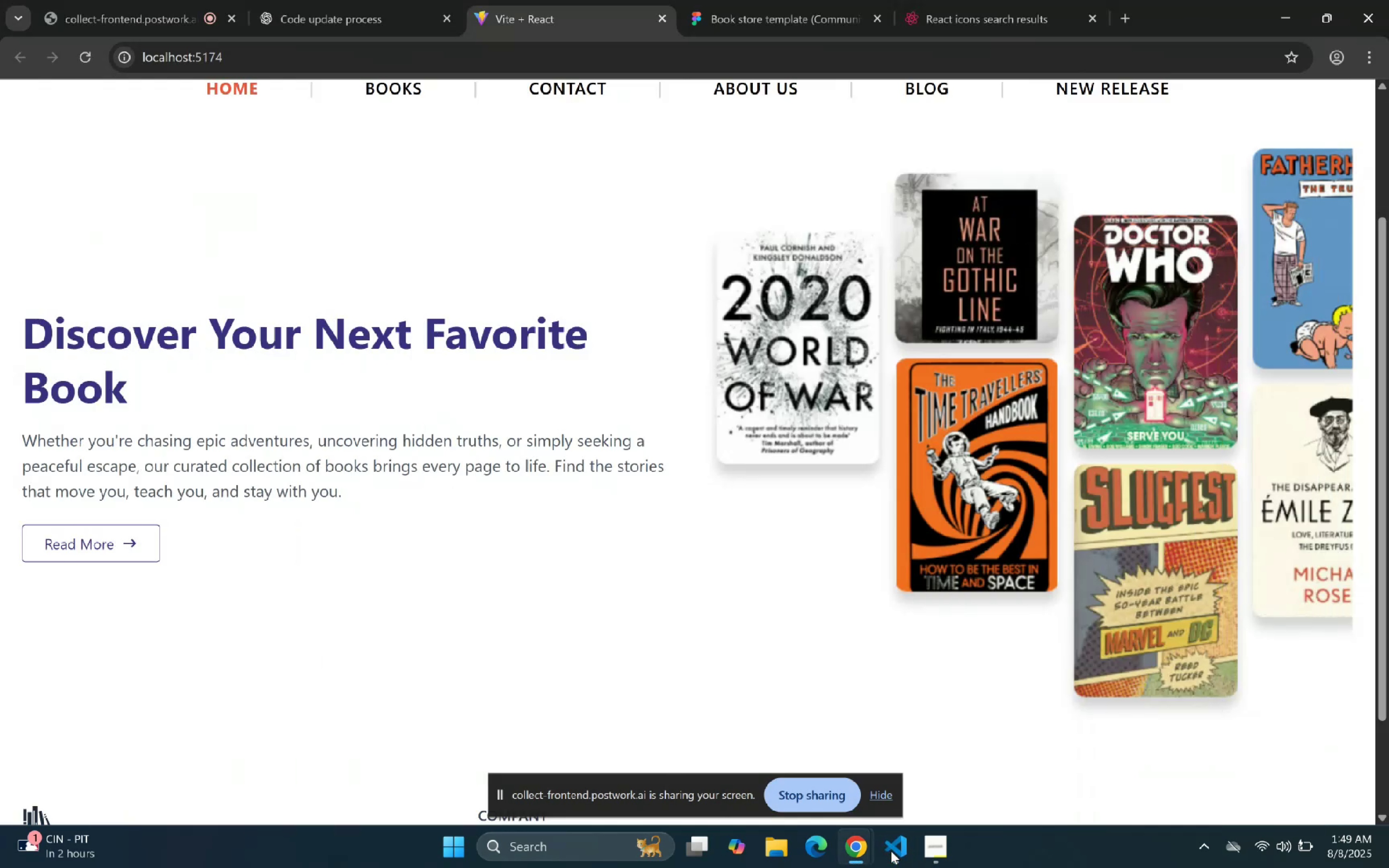 
left_click([891, 851])
 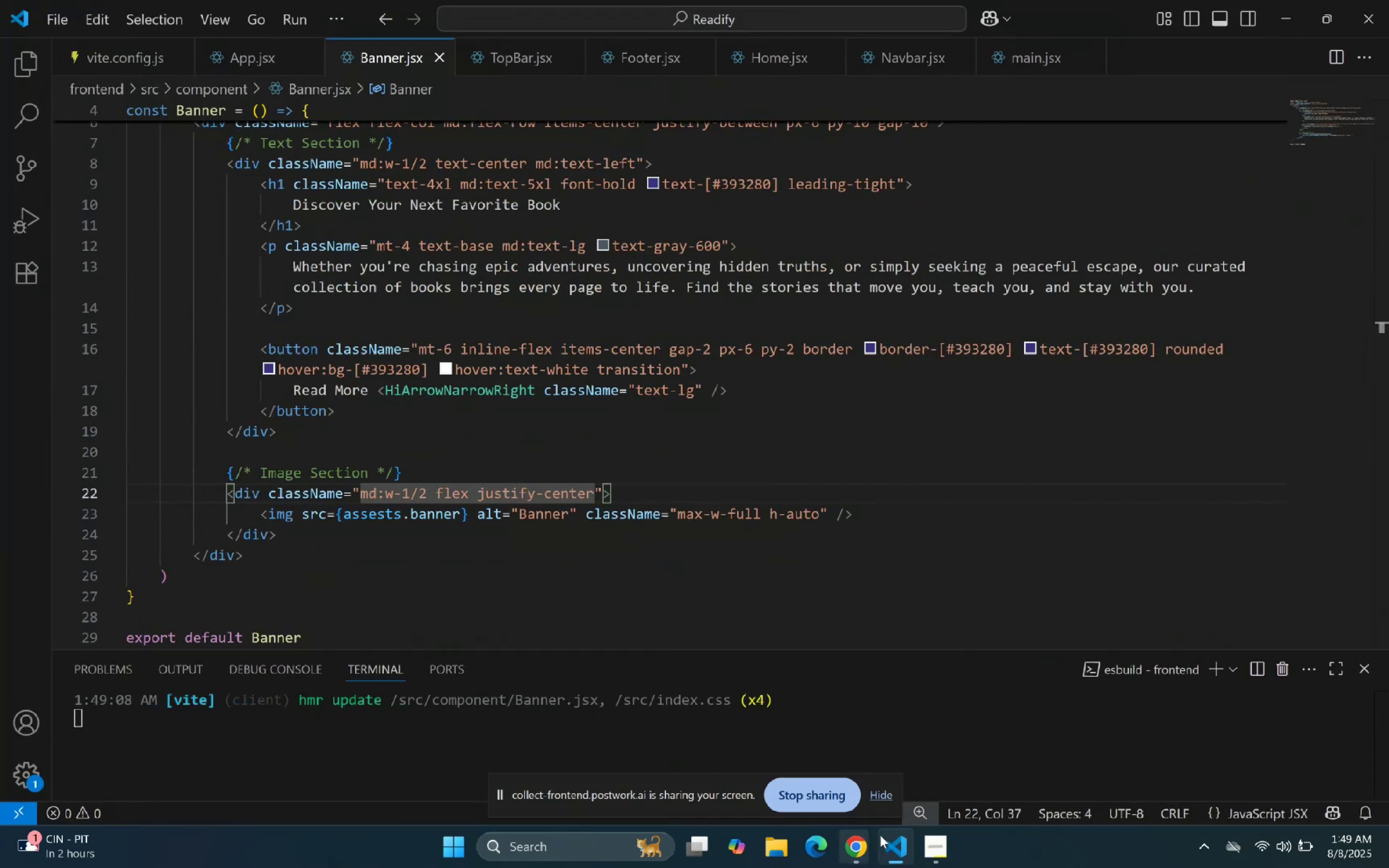 
key(Backspace)
 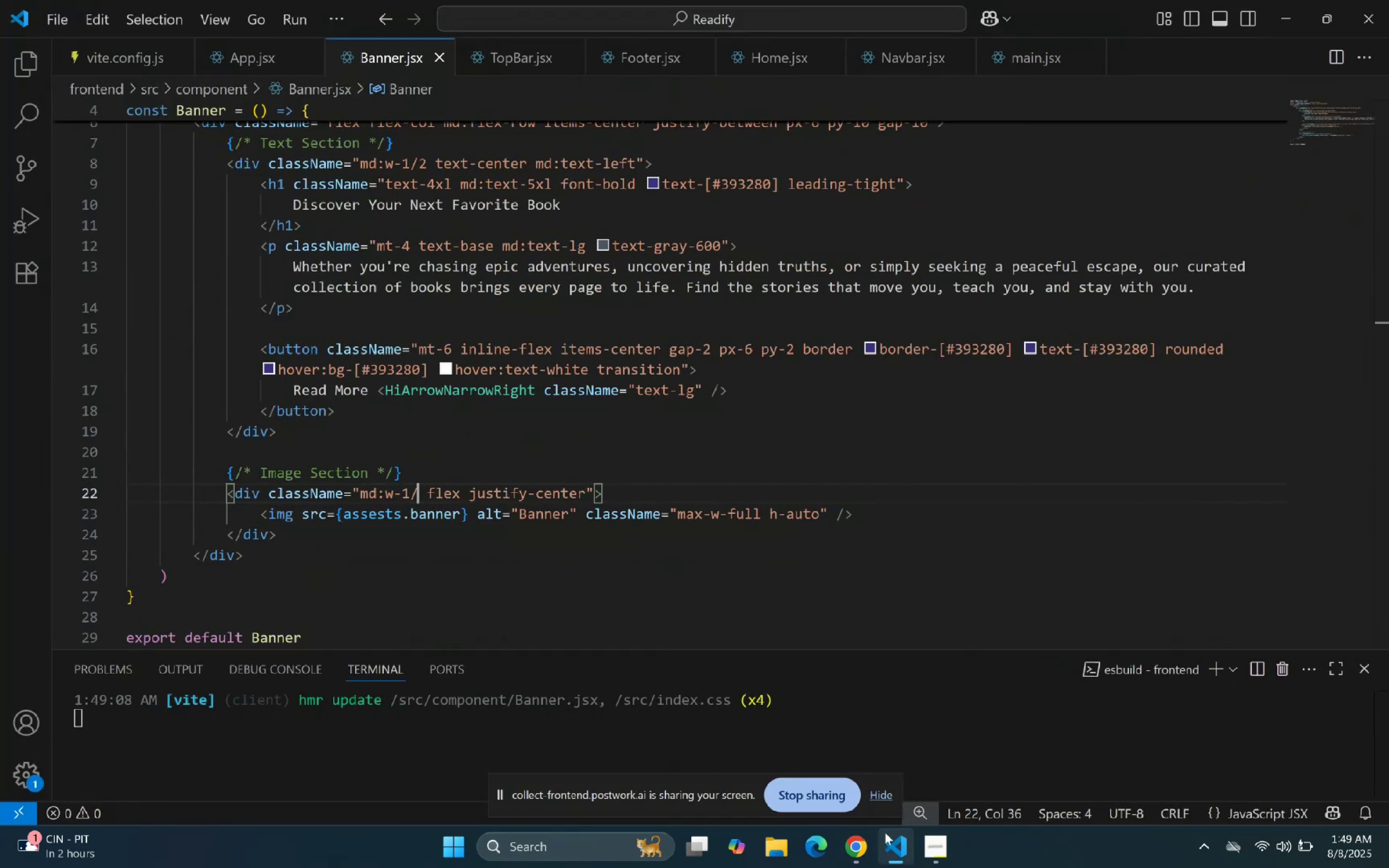 
key(3)
 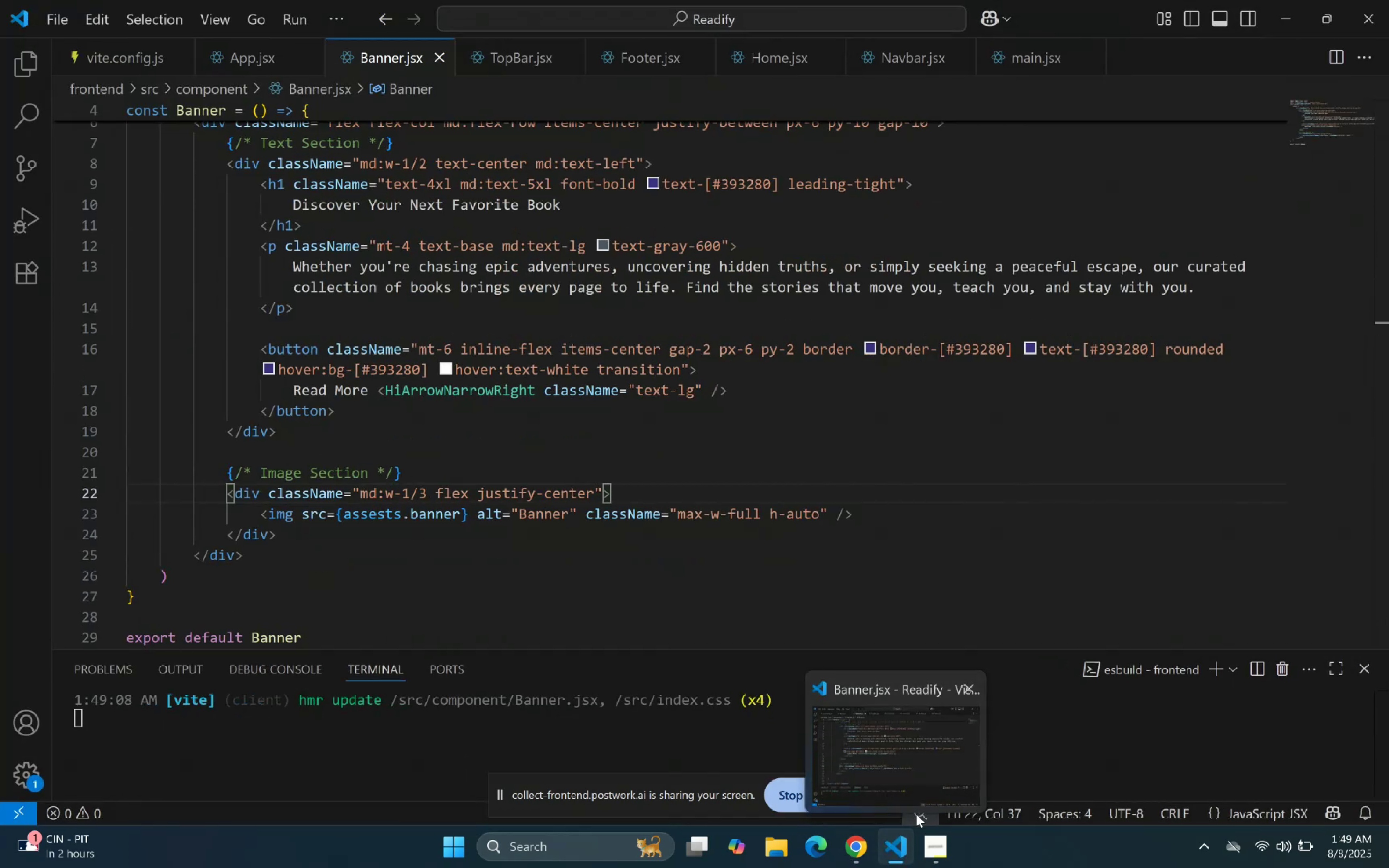 
left_click([908, 831])
 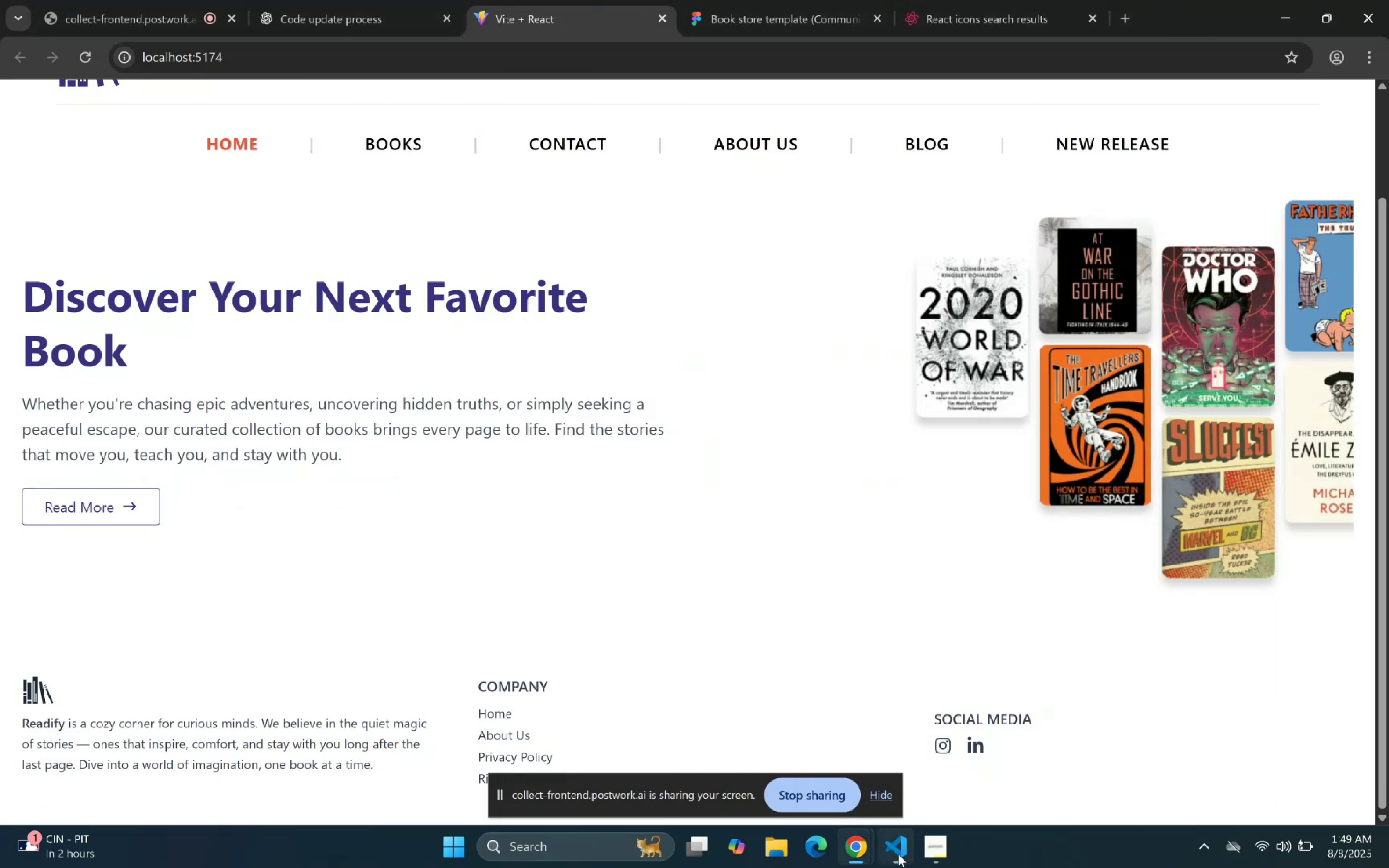 
left_click([900, 863])
 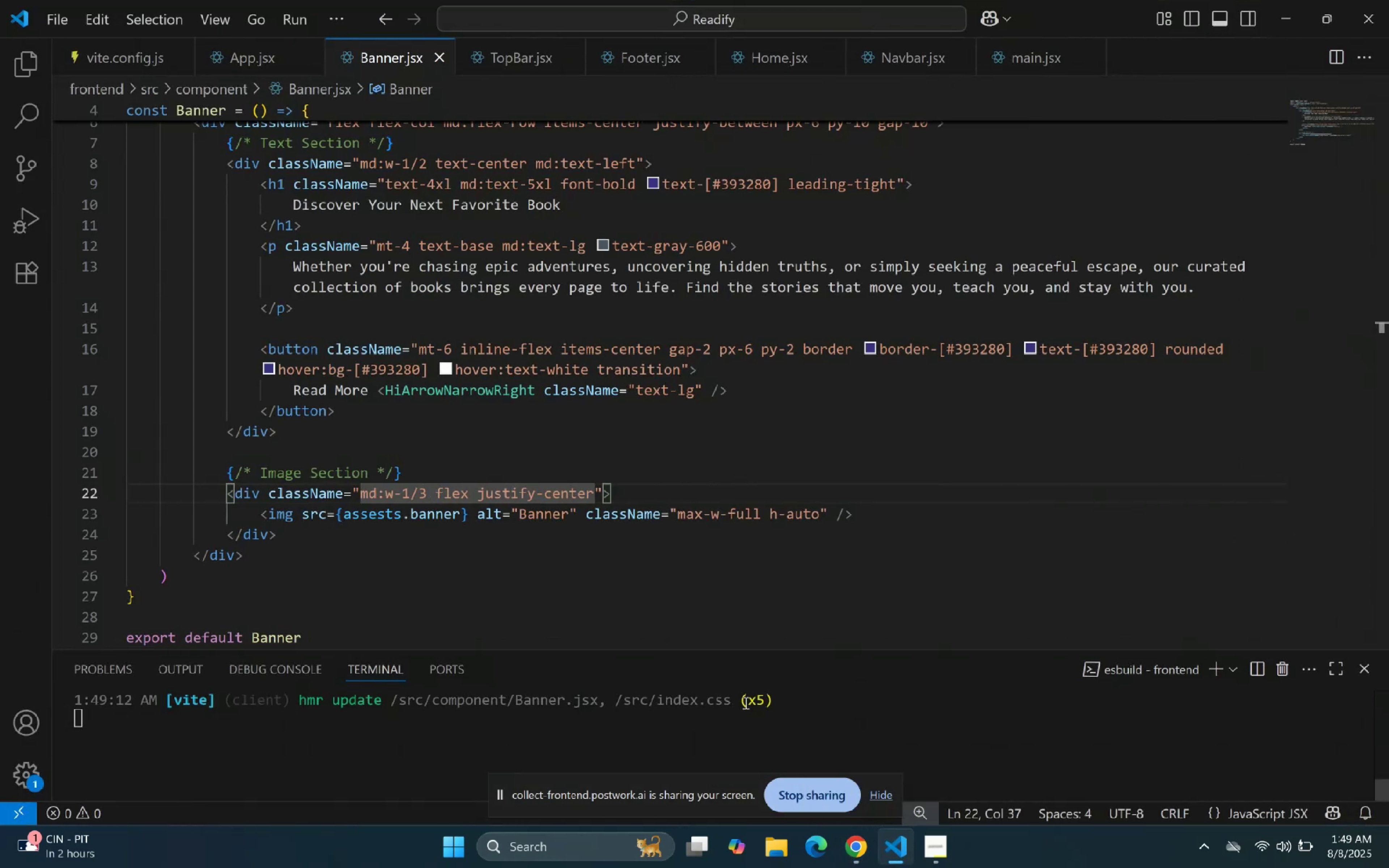 
key(Backspace)
 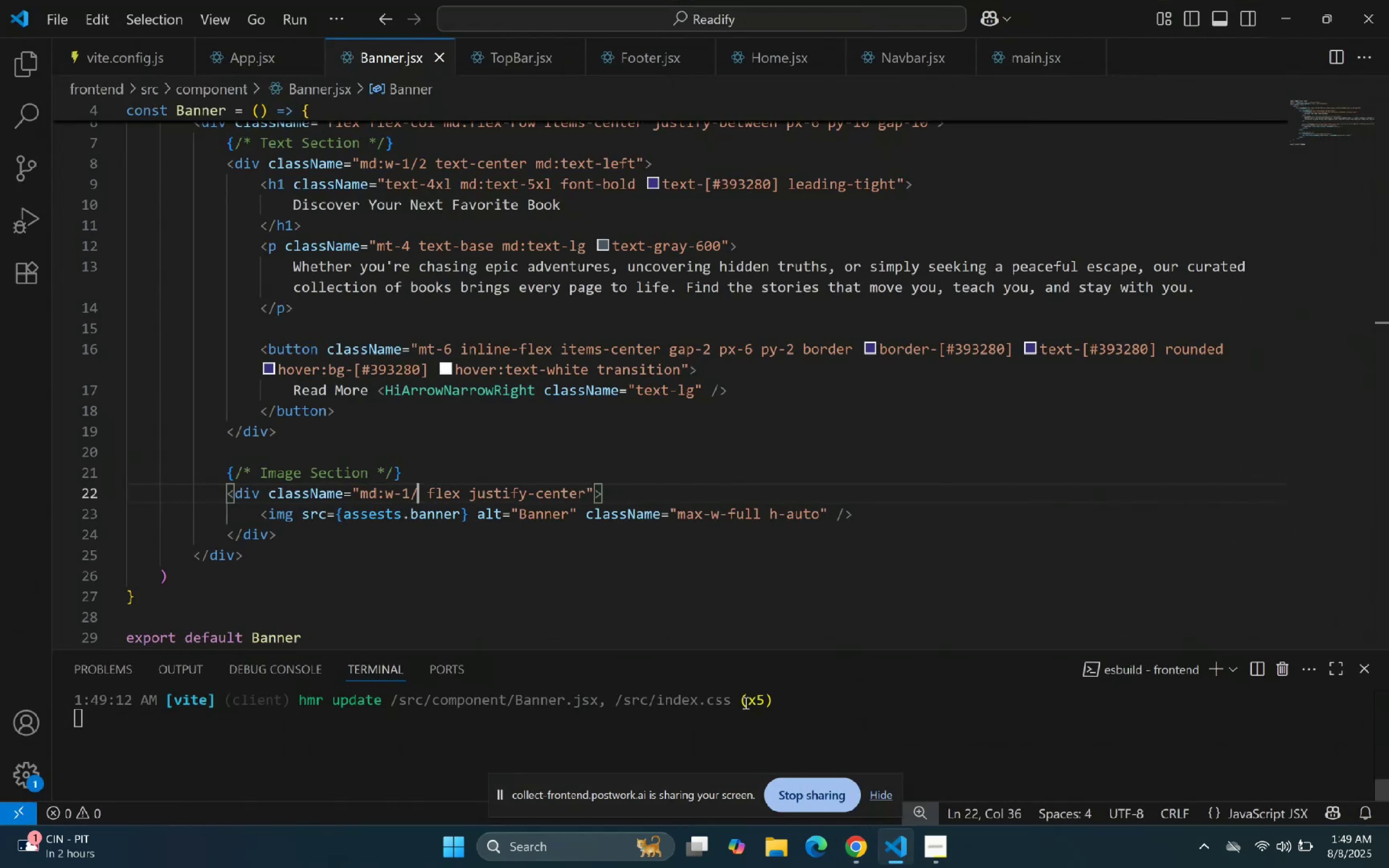 
key(2)
 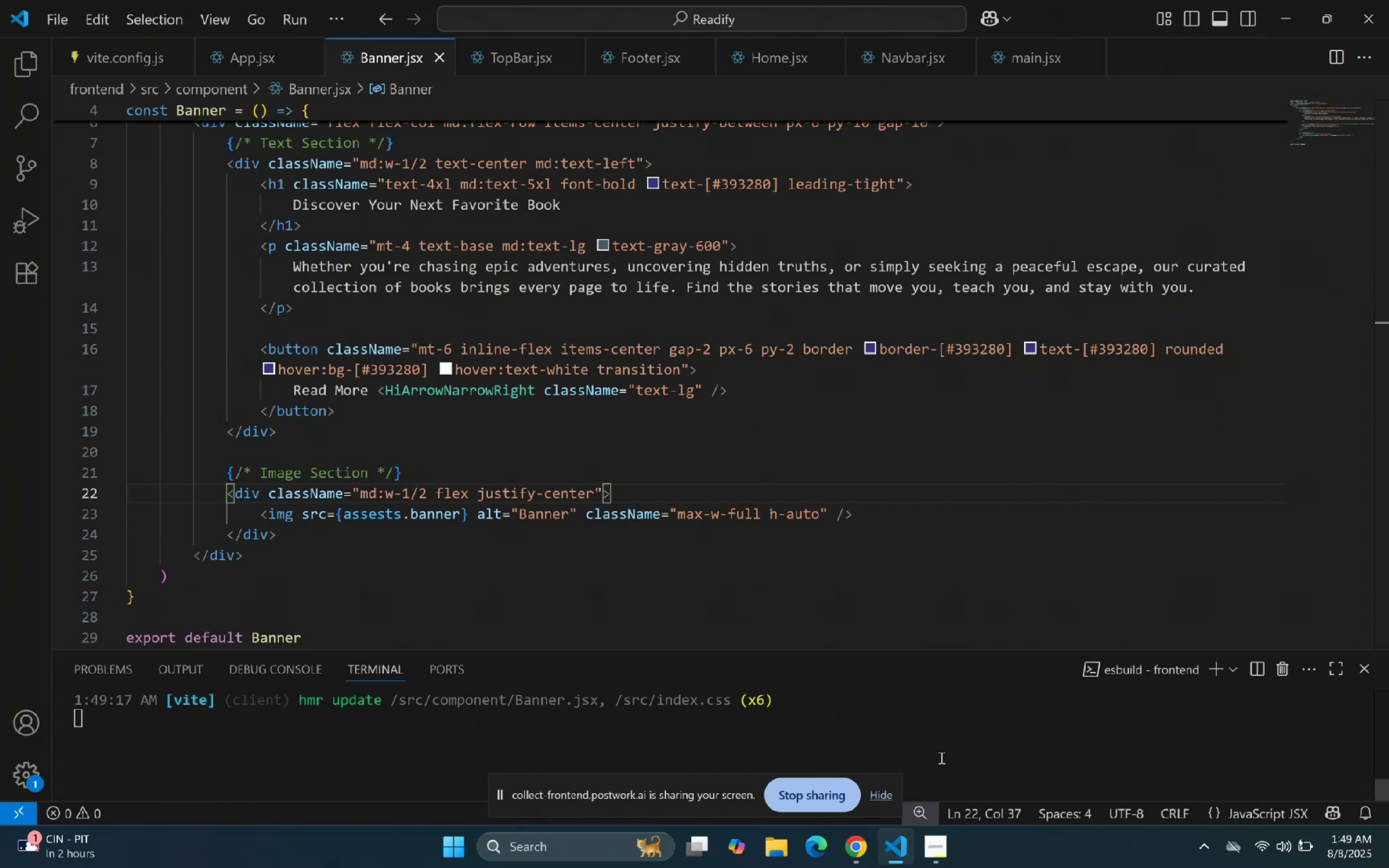 
wait(11.79)
 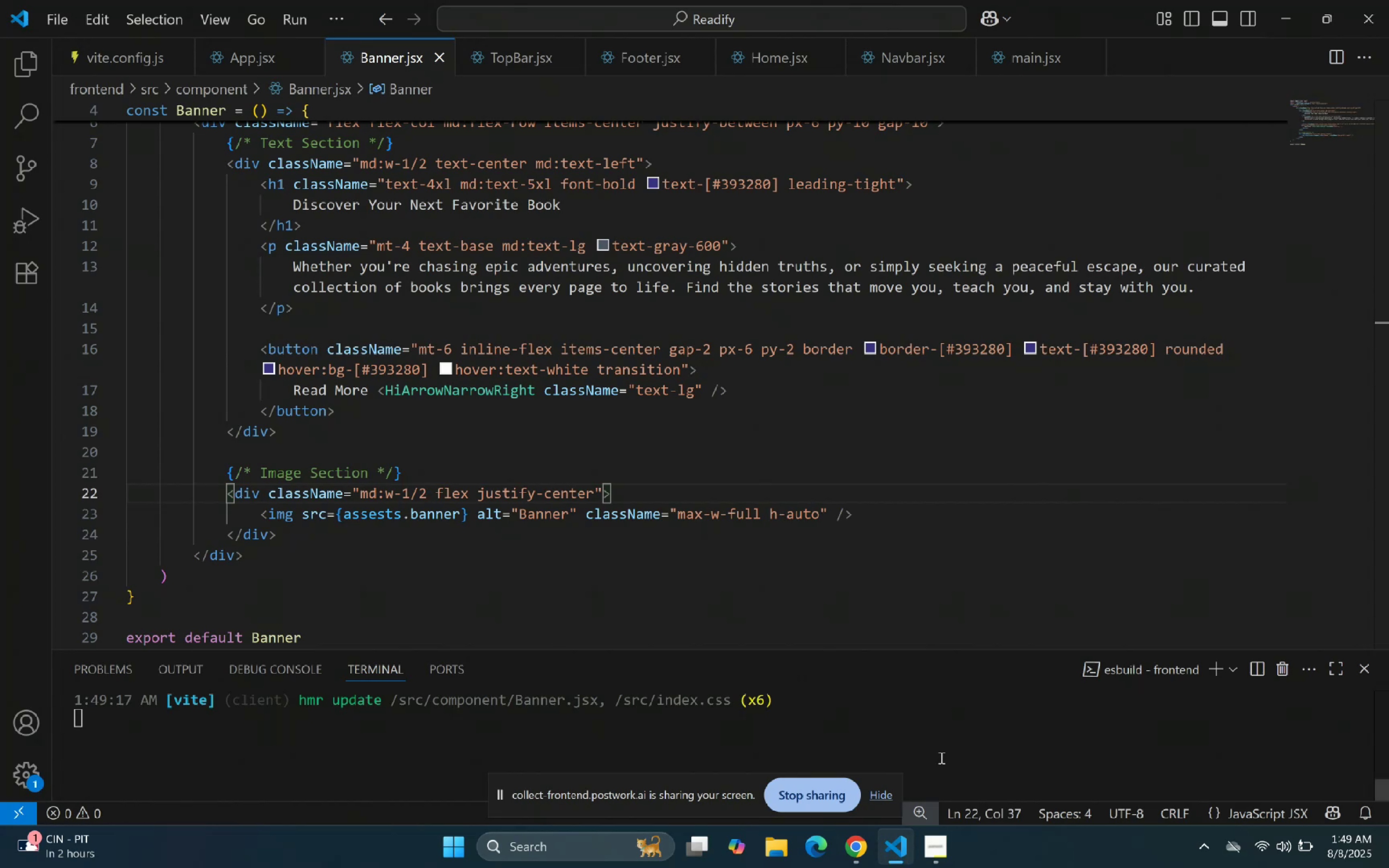 
scroll: coordinate [400, 460], scroll_direction: up, amount: 2.0
 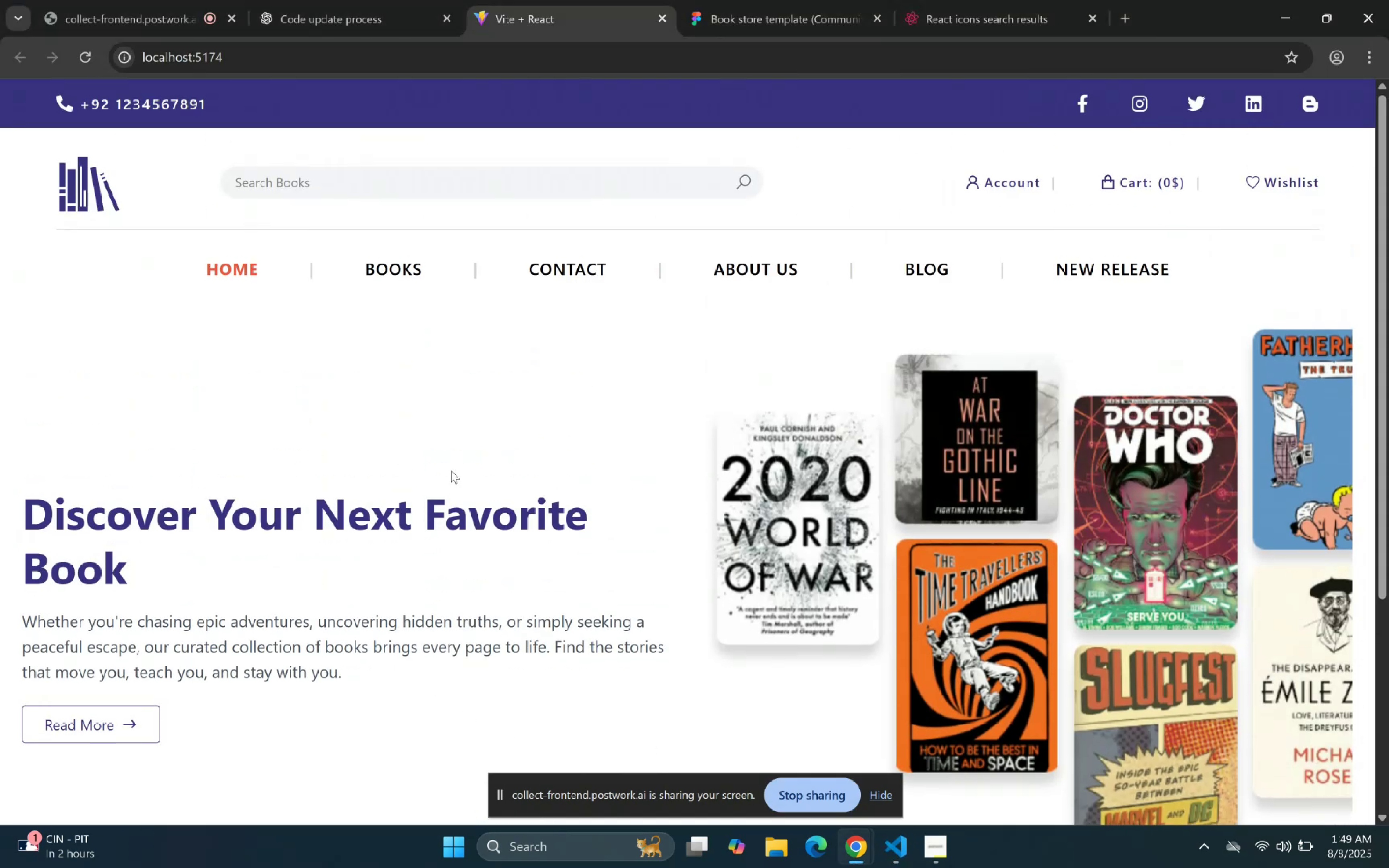 
scroll: coordinate [261, 428], scroll_direction: down, amount: 2.0
 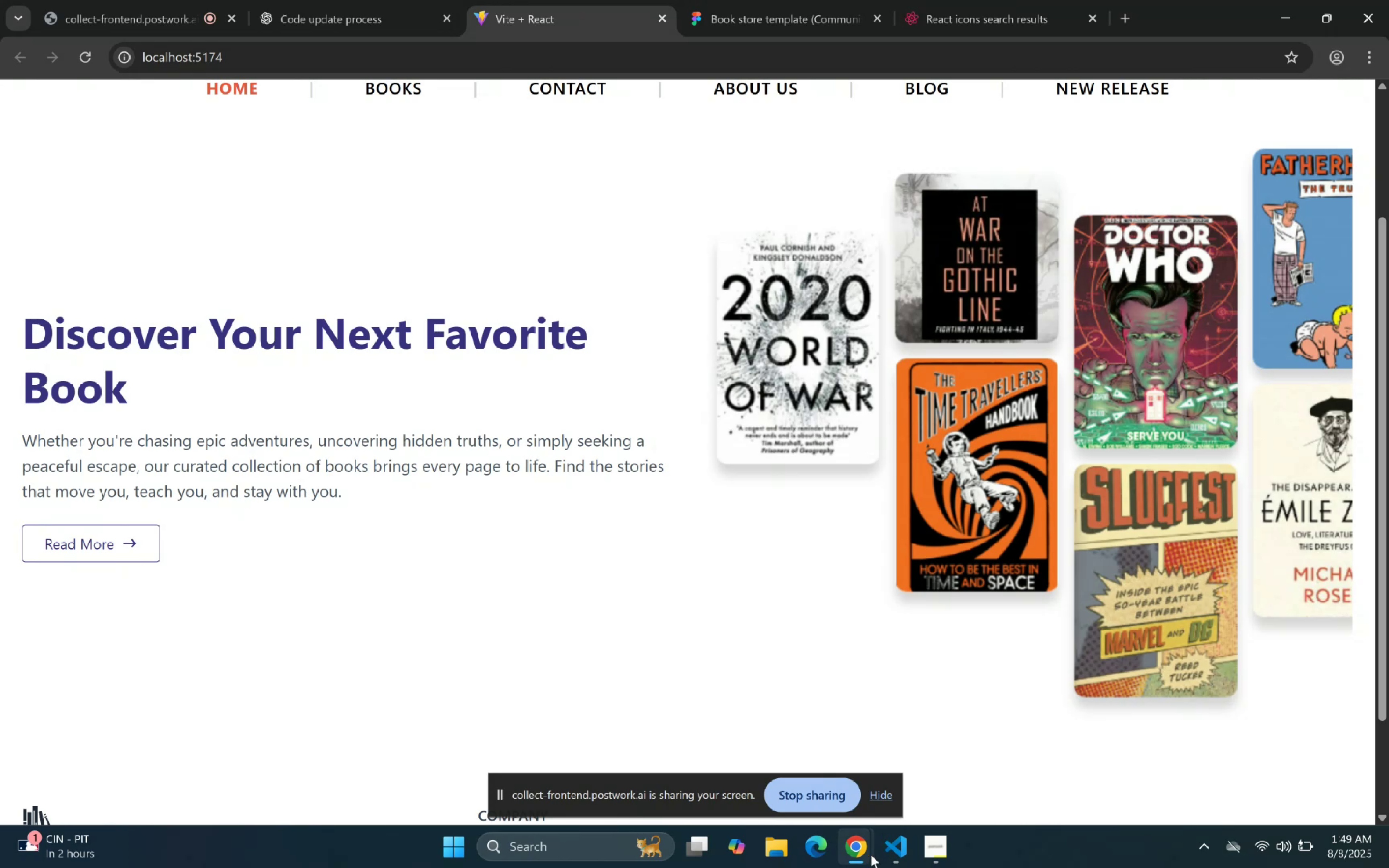 
left_click([885, 844])
 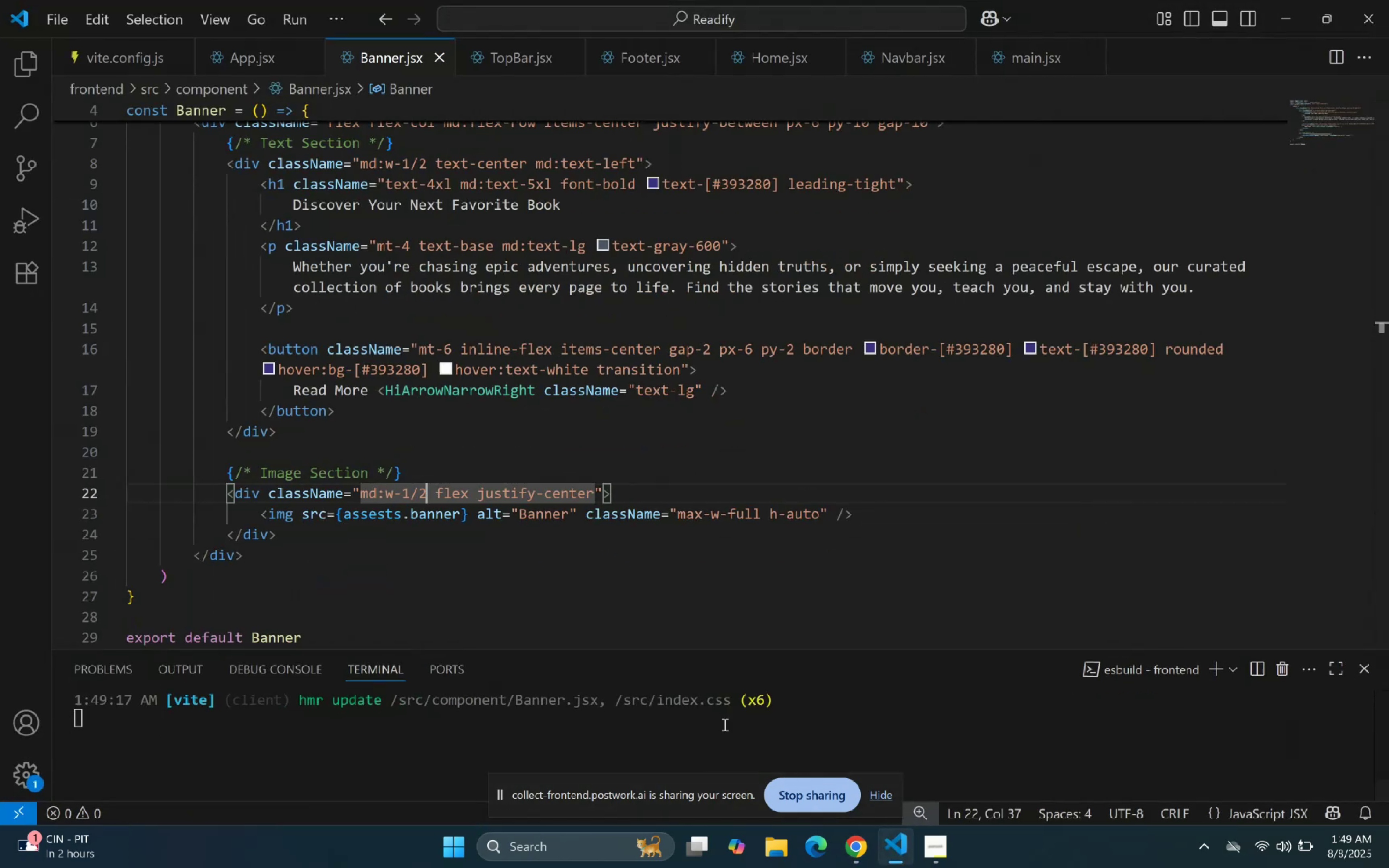 
scroll: coordinate [436, 391], scroll_direction: up, amount: 1.0
 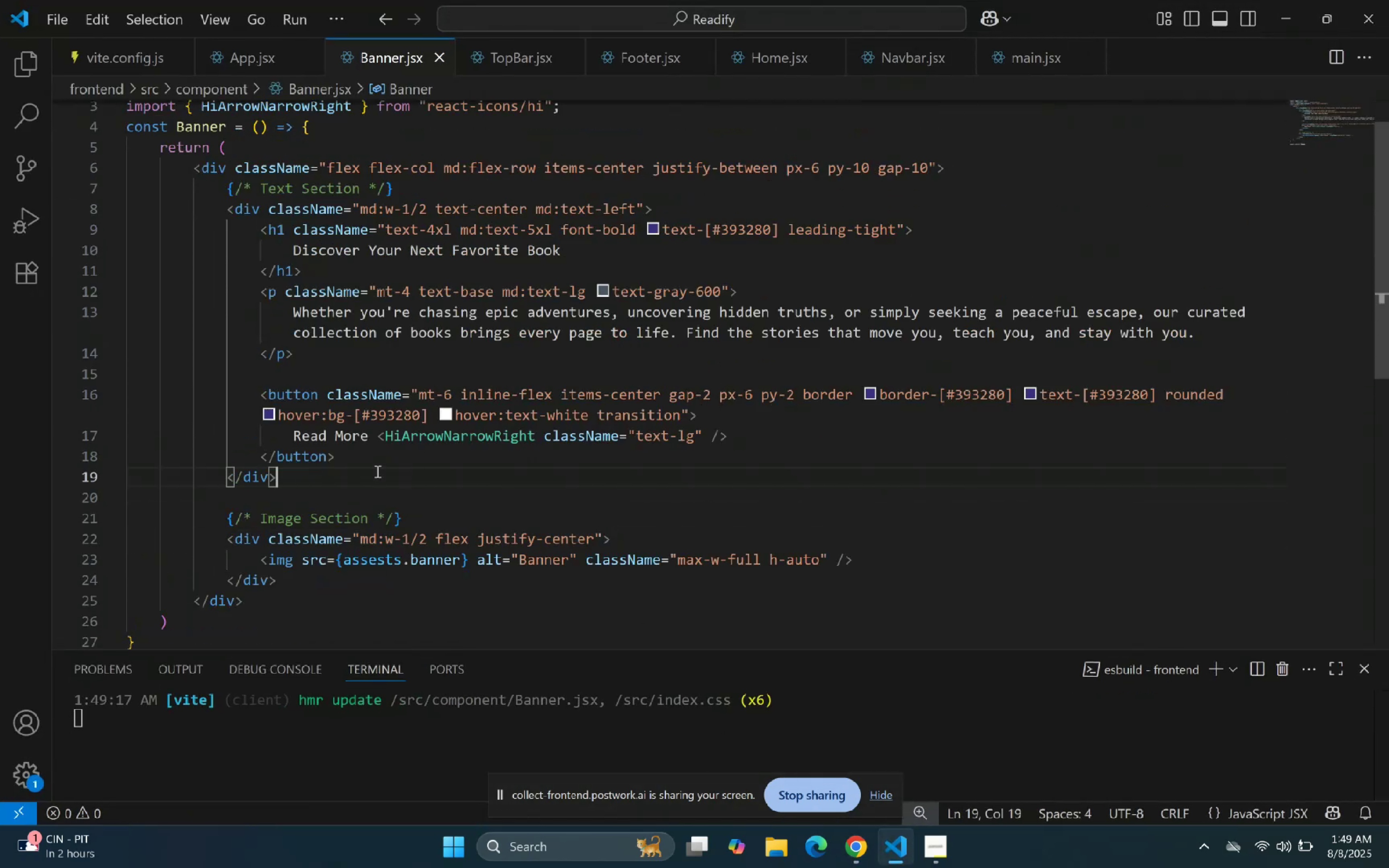 
double_click([300, 452])
 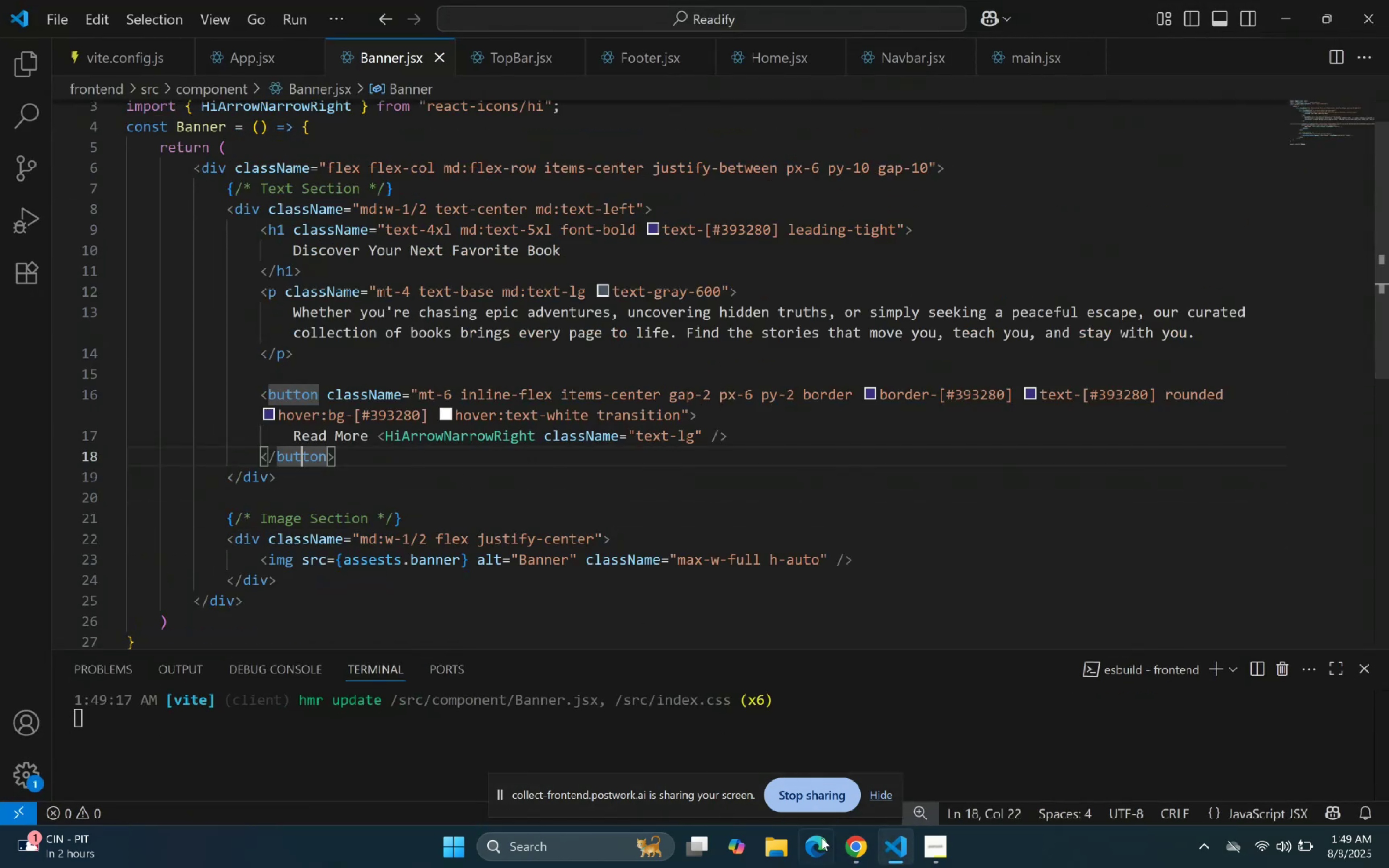 
left_click([898, 855])
 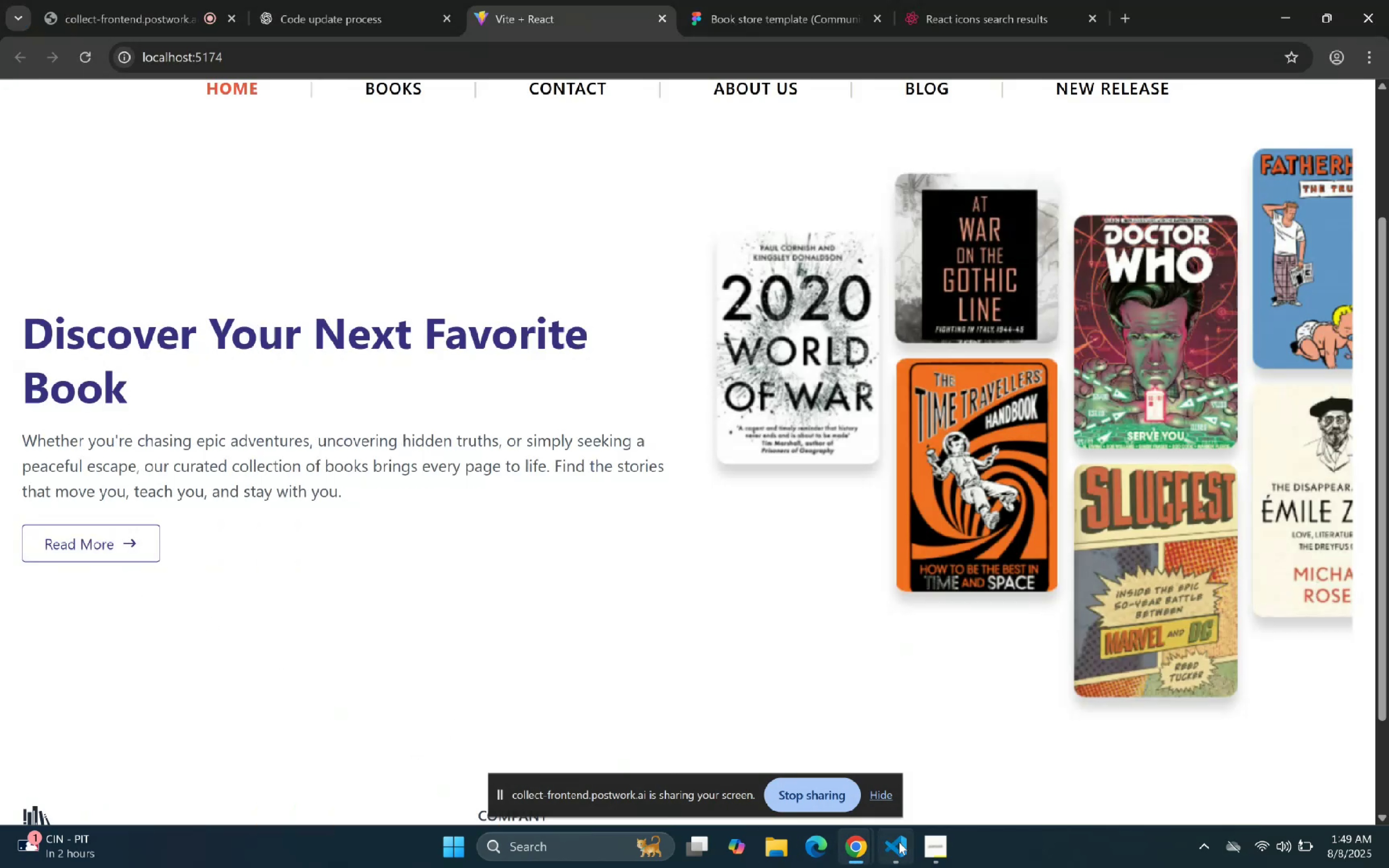 
left_click([901, 843])
 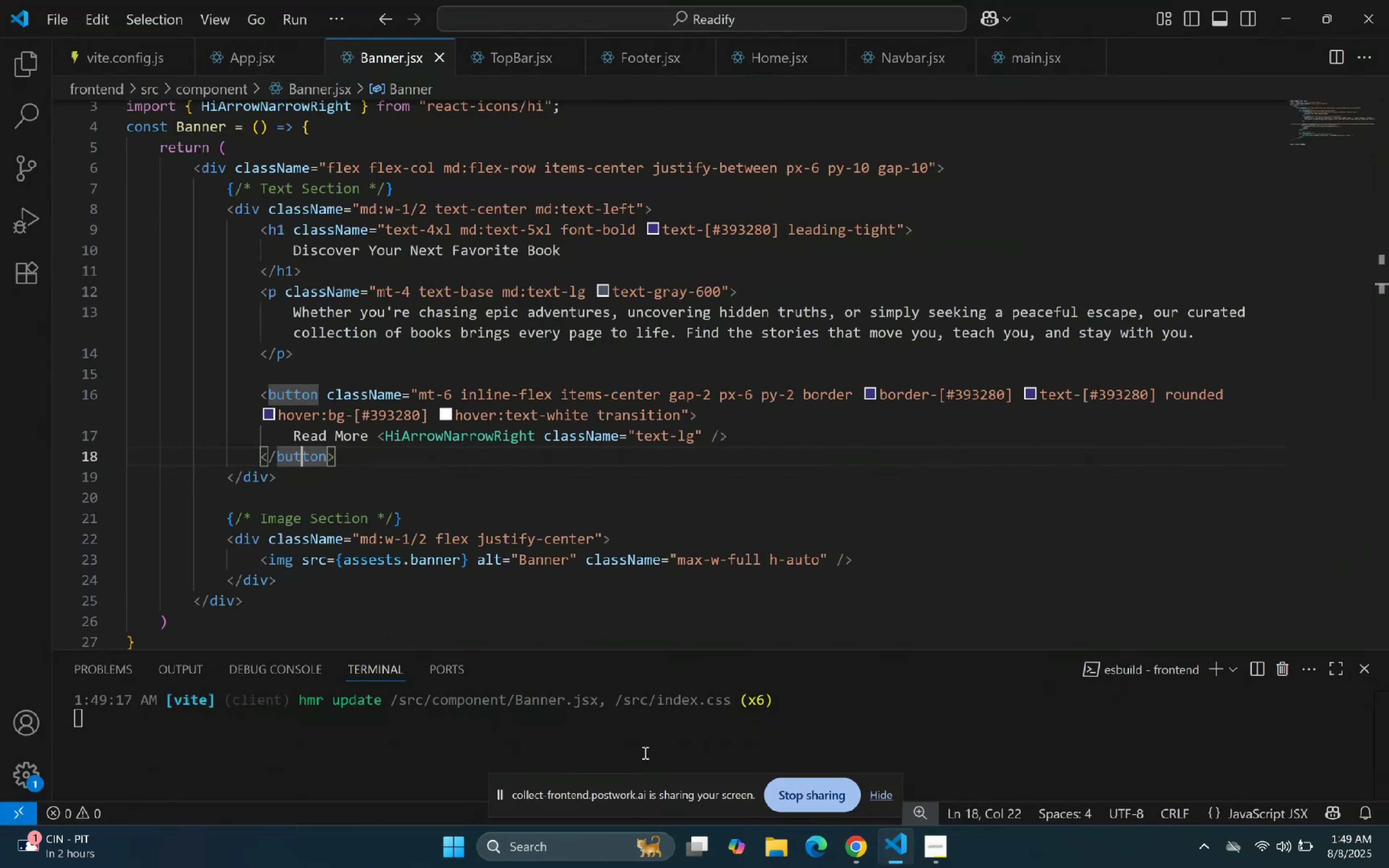 
scroll: coordinate [646, 523], scroll_direction: up, amount: 1.0
 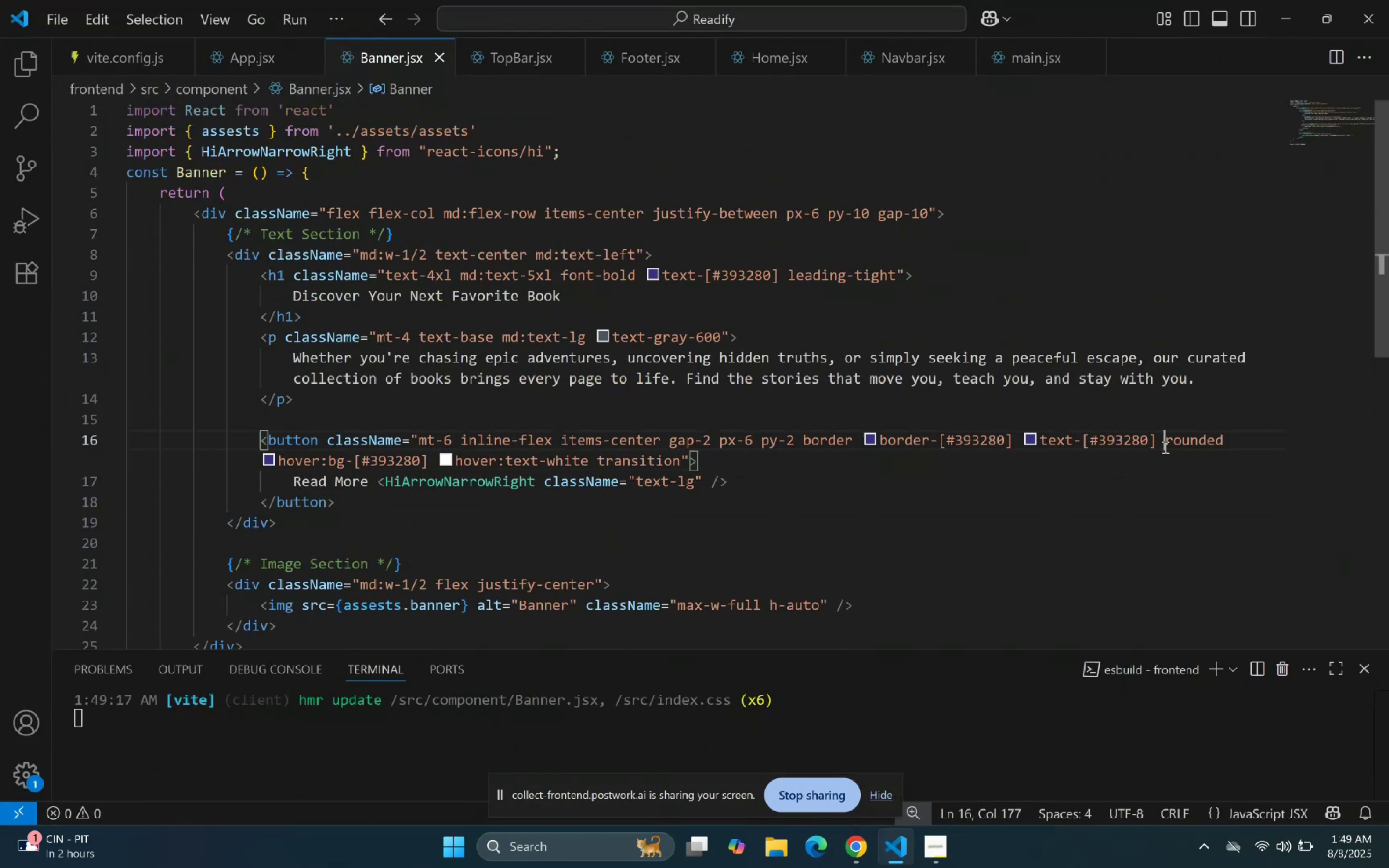 
left_click_drag(start_coordinate=[1146, 443], to_coordinate=[1148, 445])
 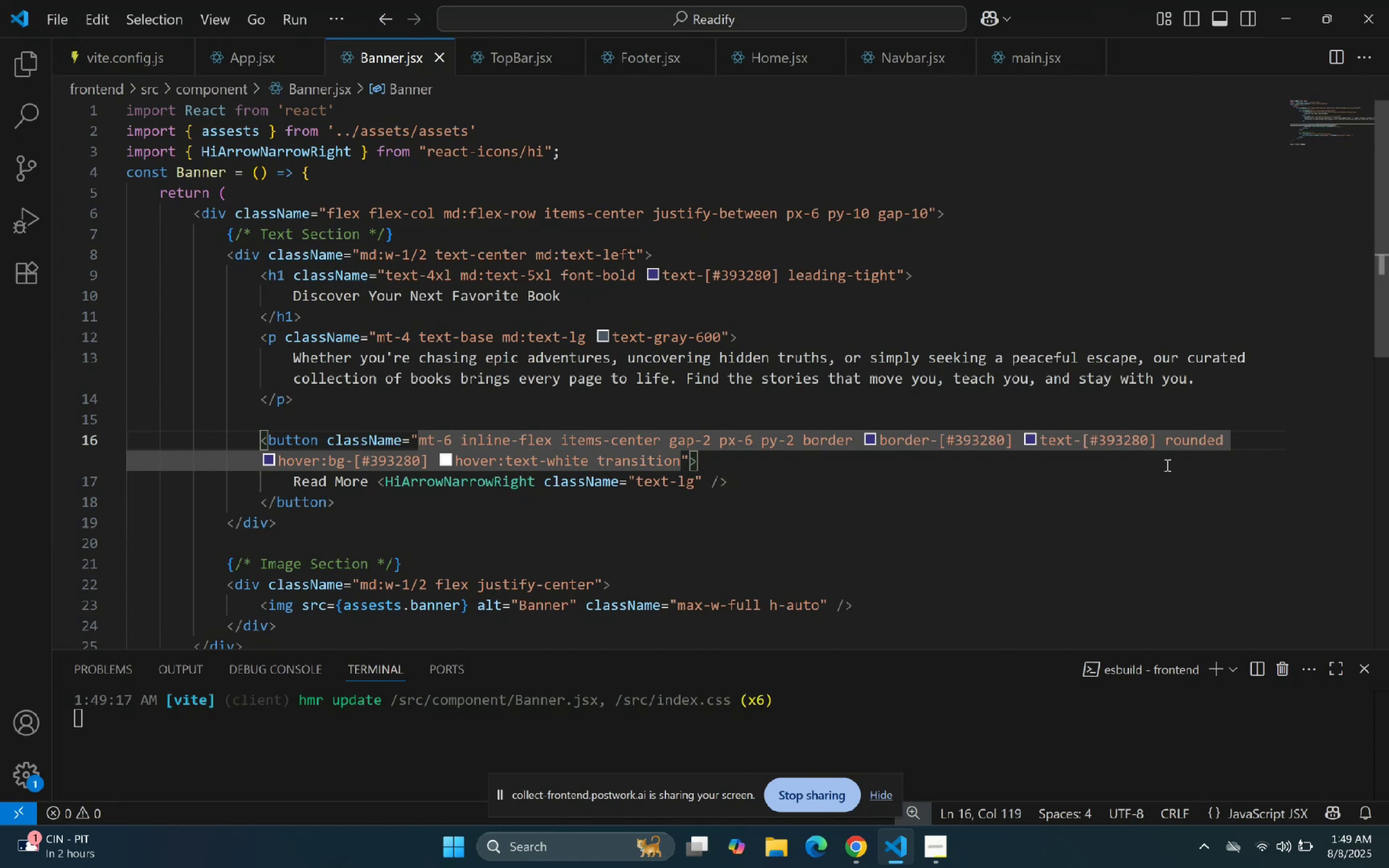 
key(ArrowRight)
 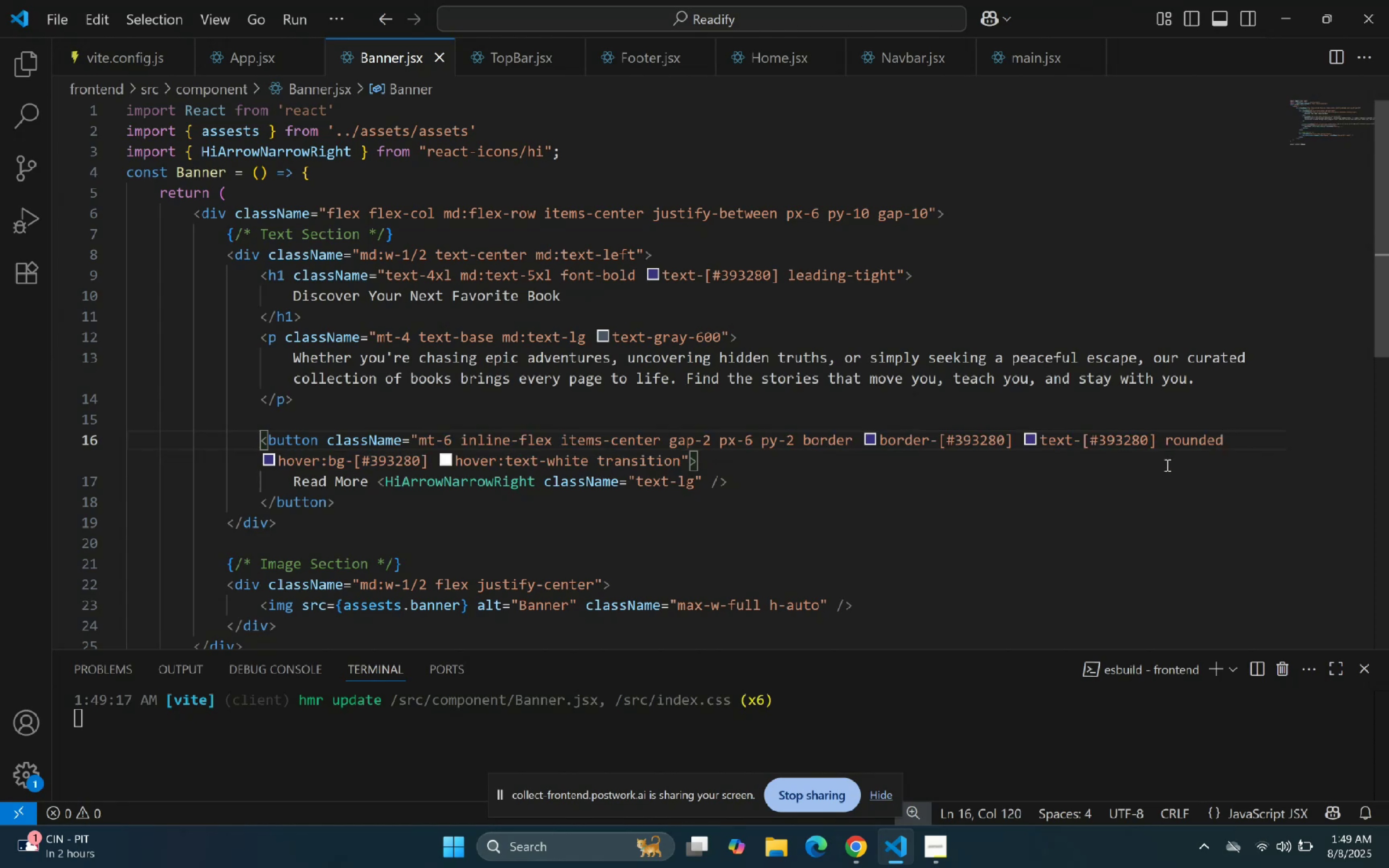 
key(ArrowLeft)
 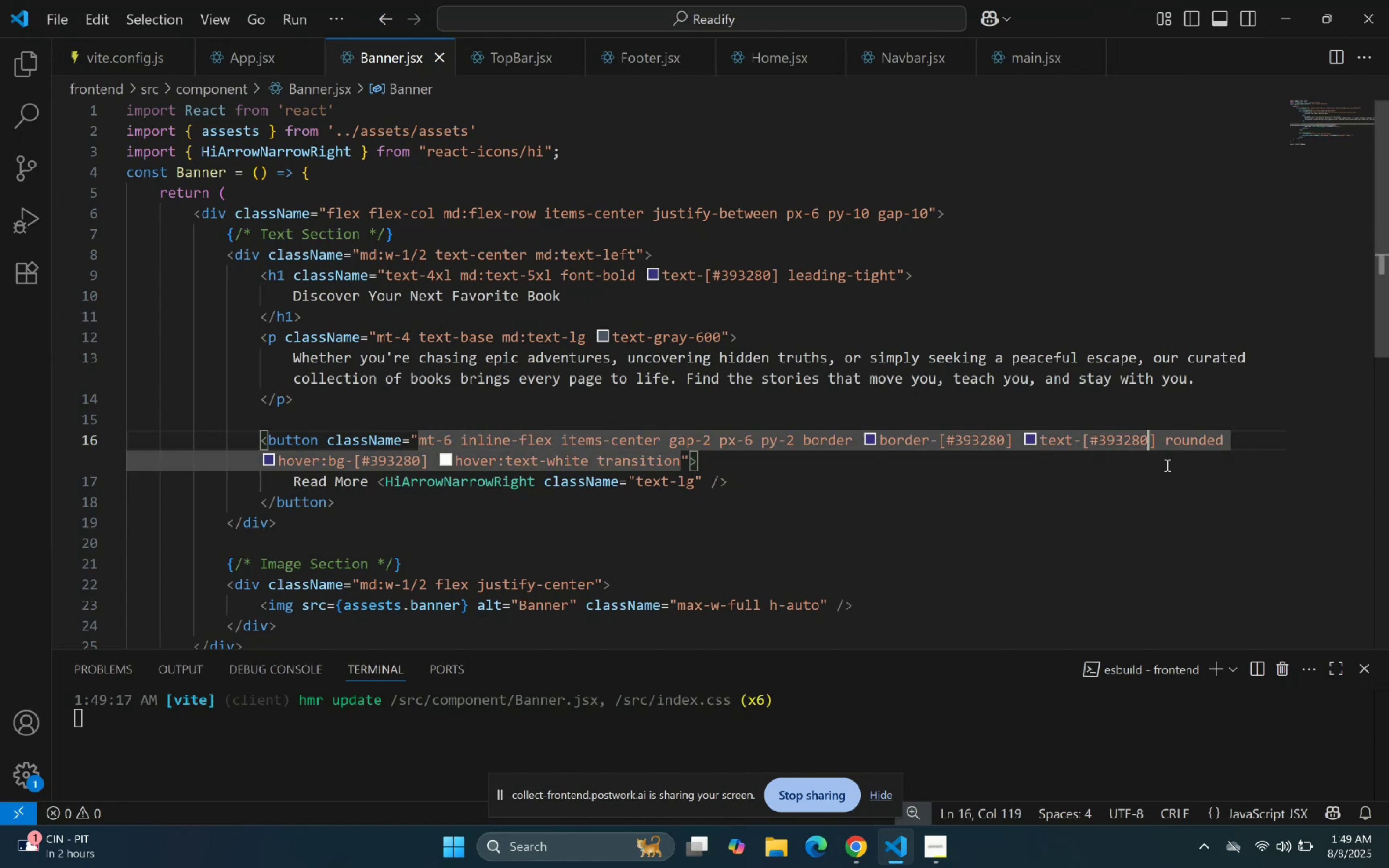 
key(ArrowRight)
 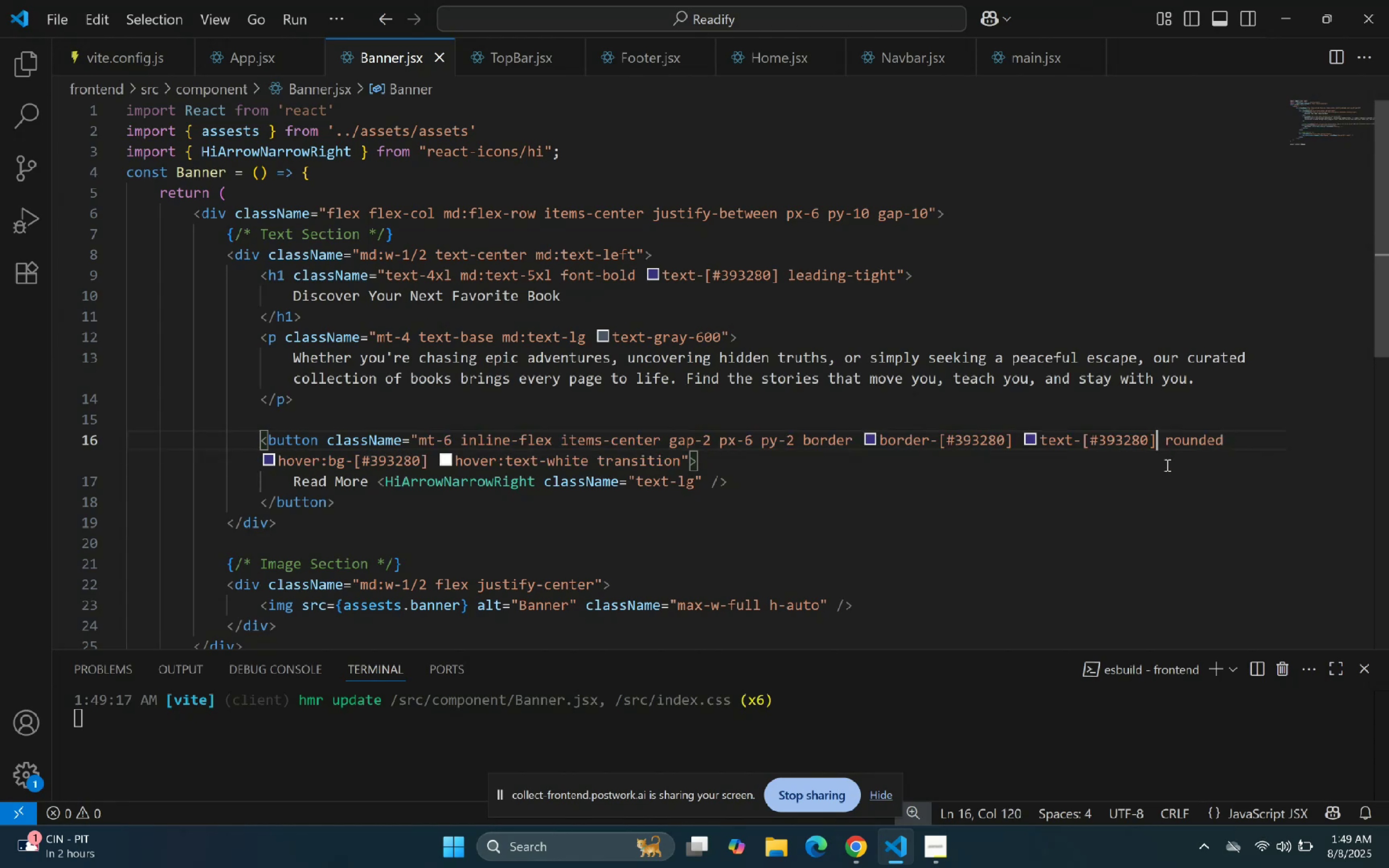 
hold_key(key=ArrowLeft, duration=0.78)
 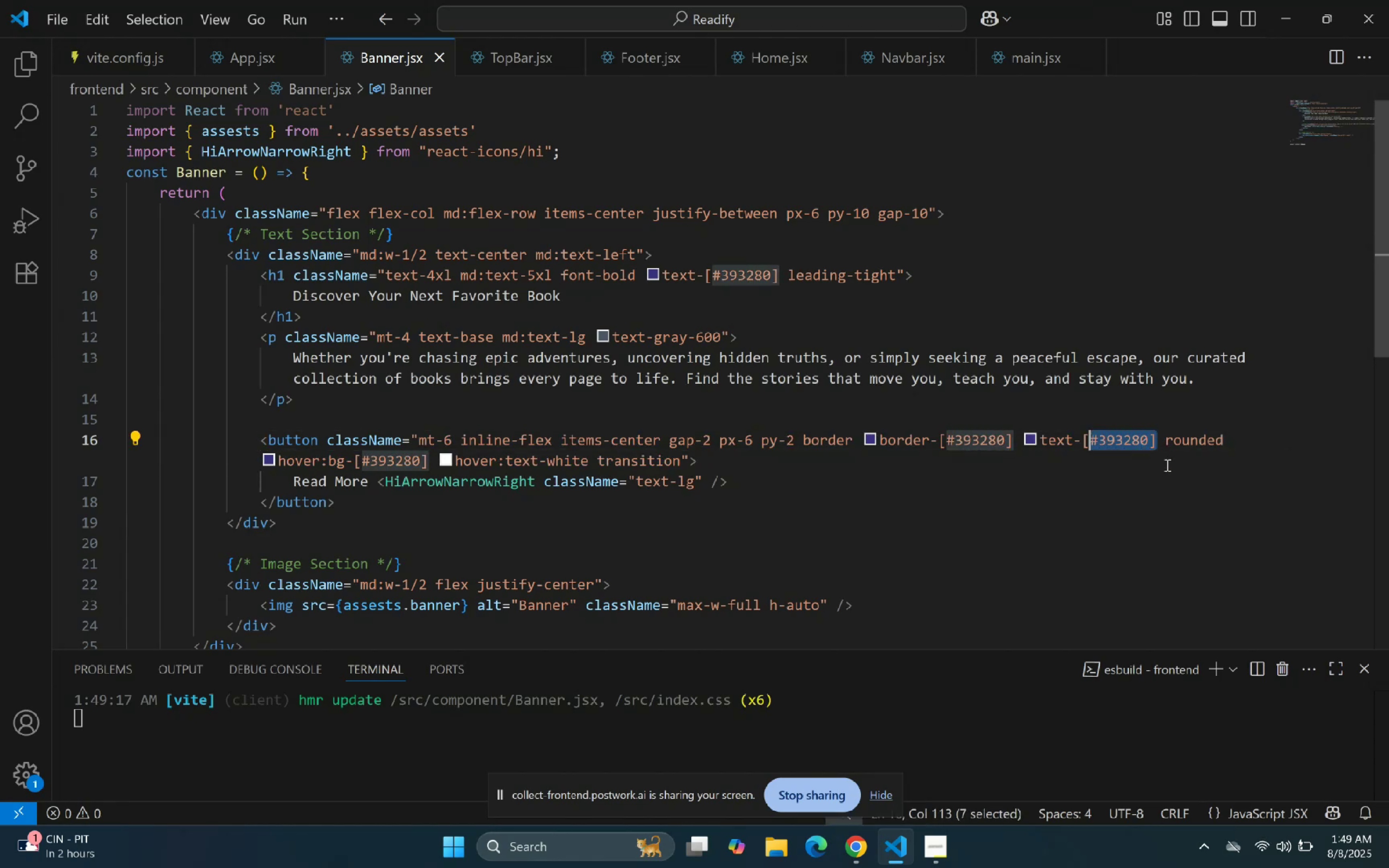 
key(Shift+ArrowLeft)
 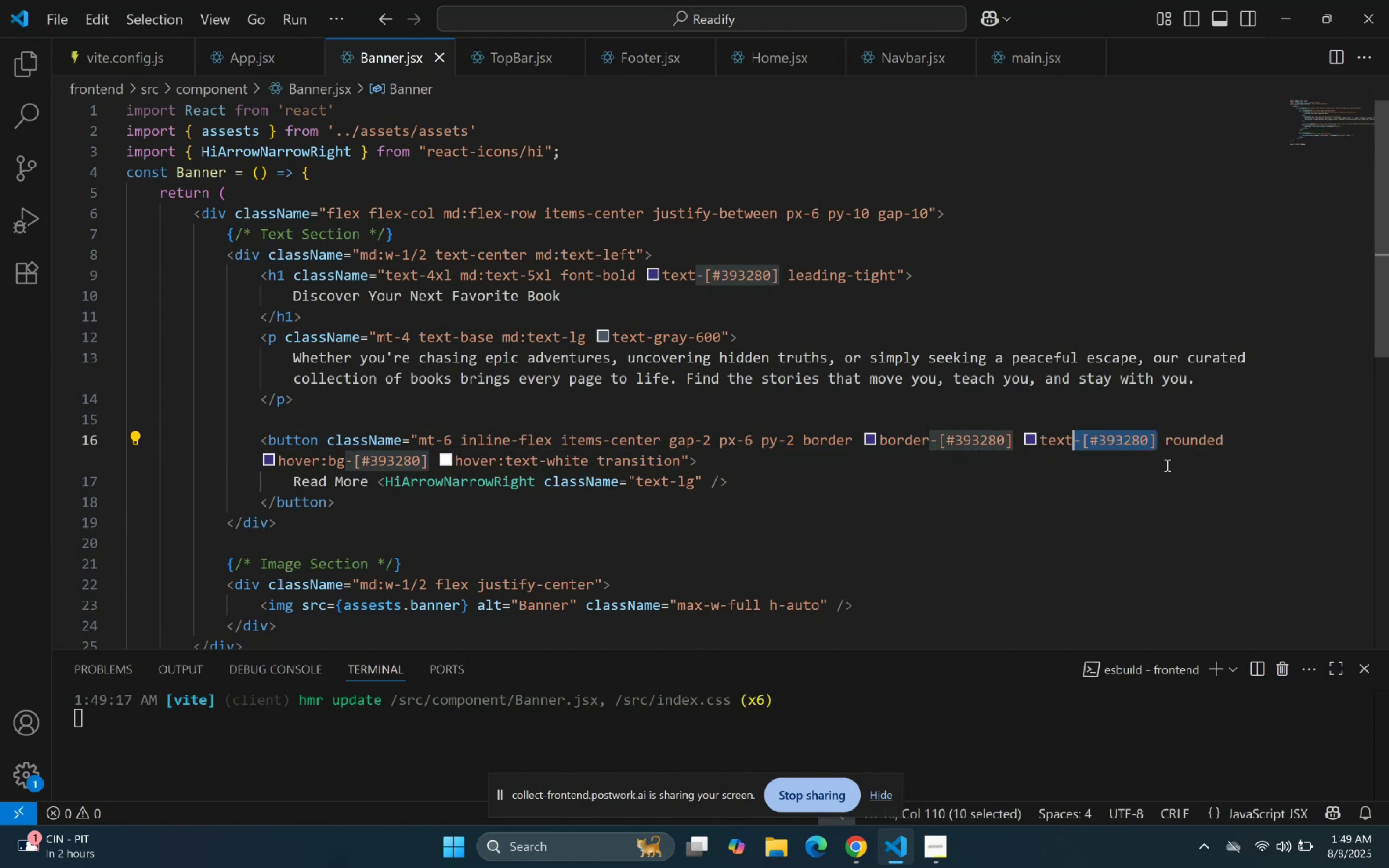 
key(Shift+ArrowLeft)
 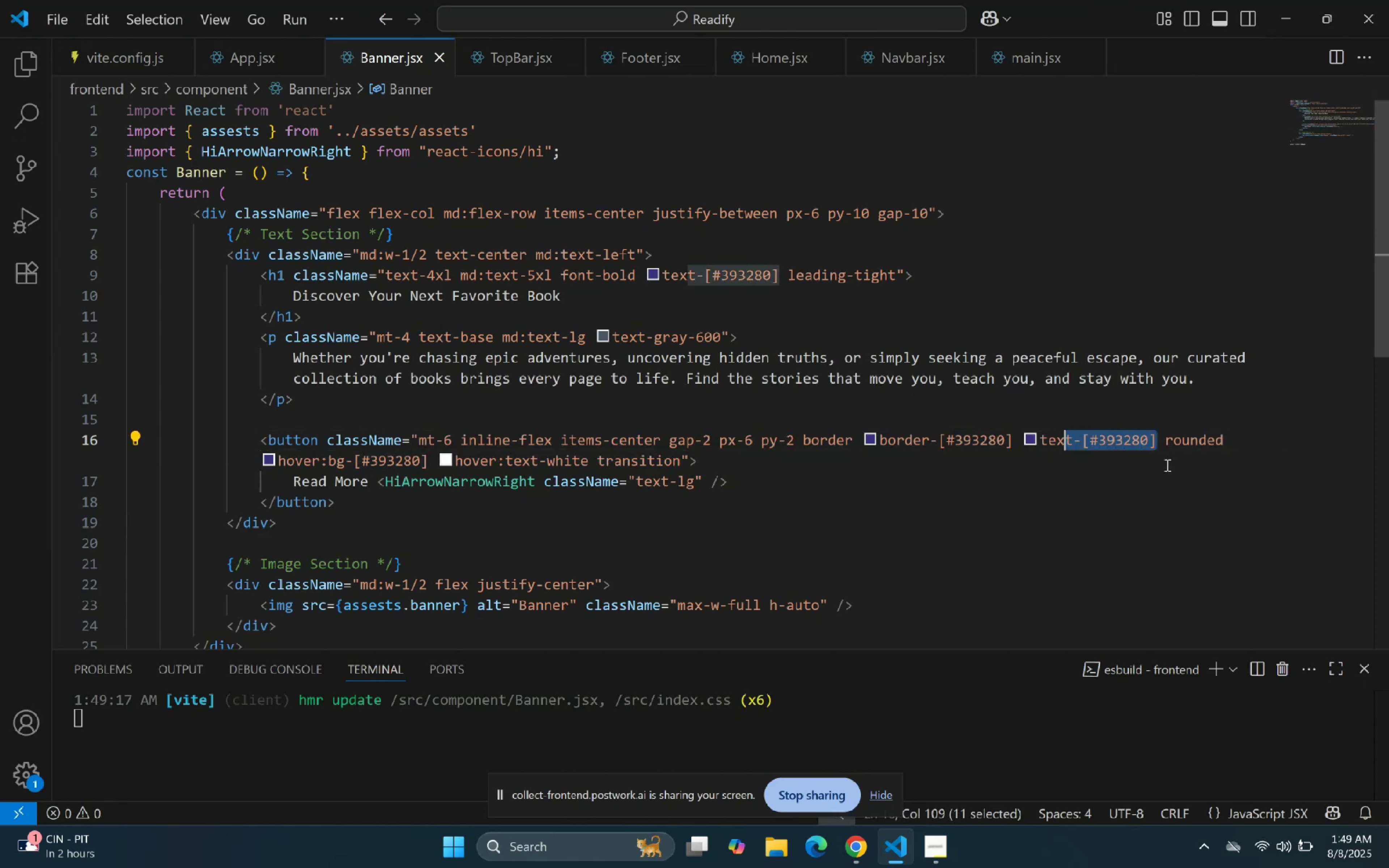 
key(Shift+ArrowLeft)
 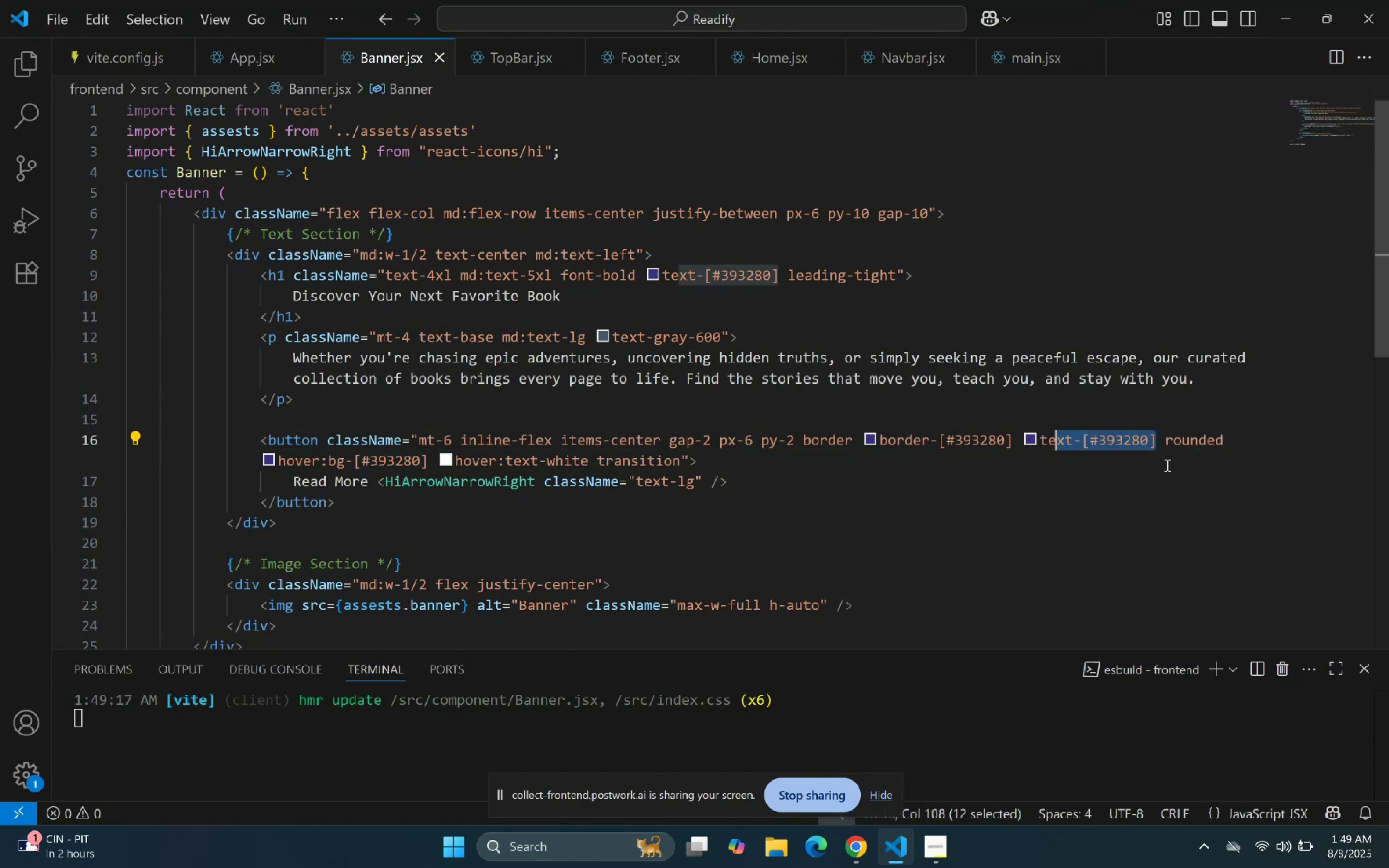 
key(Shift+ArrowLeft)
 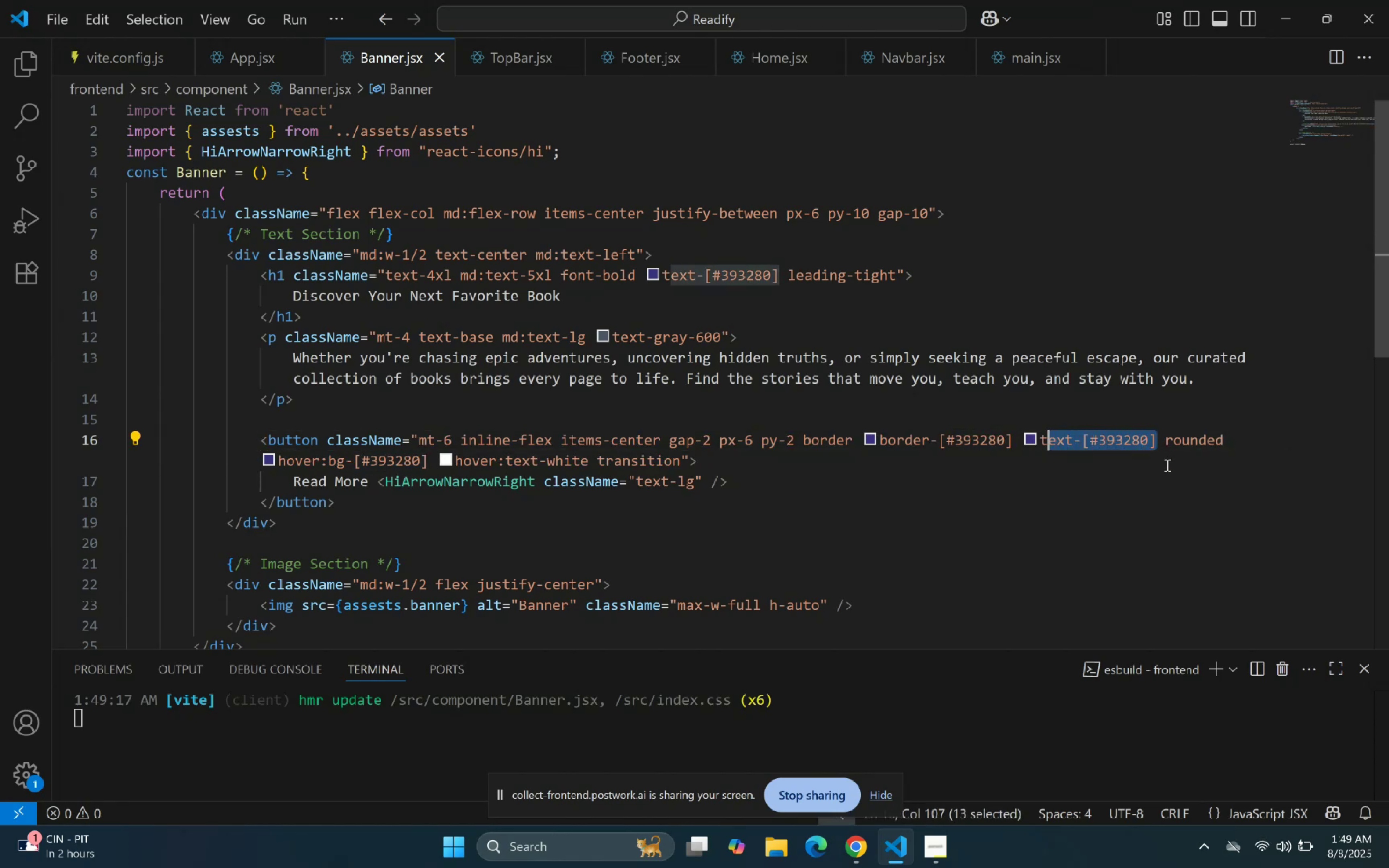 
key(Shift+ArrowLeft)
 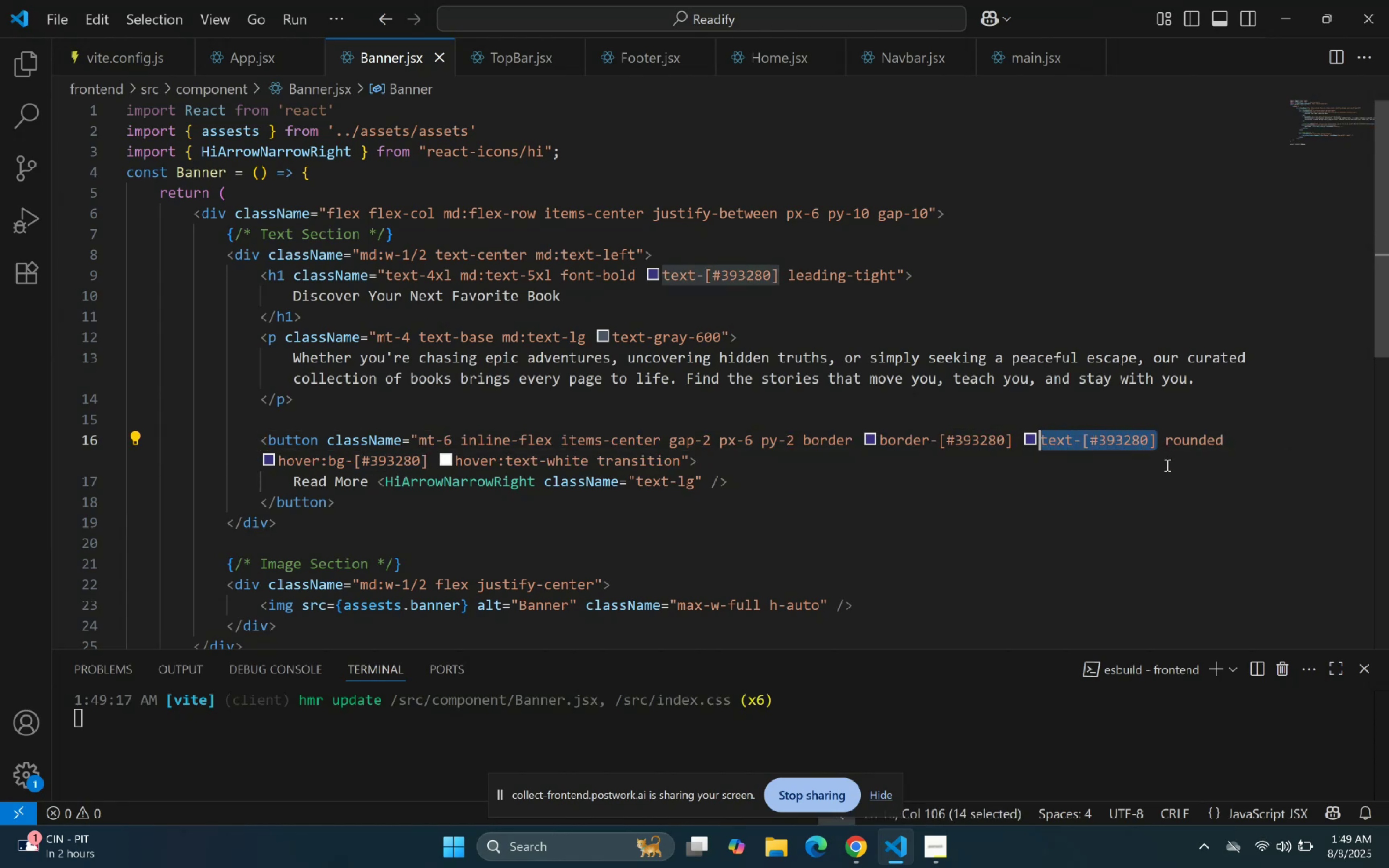 
key(Backspace)
 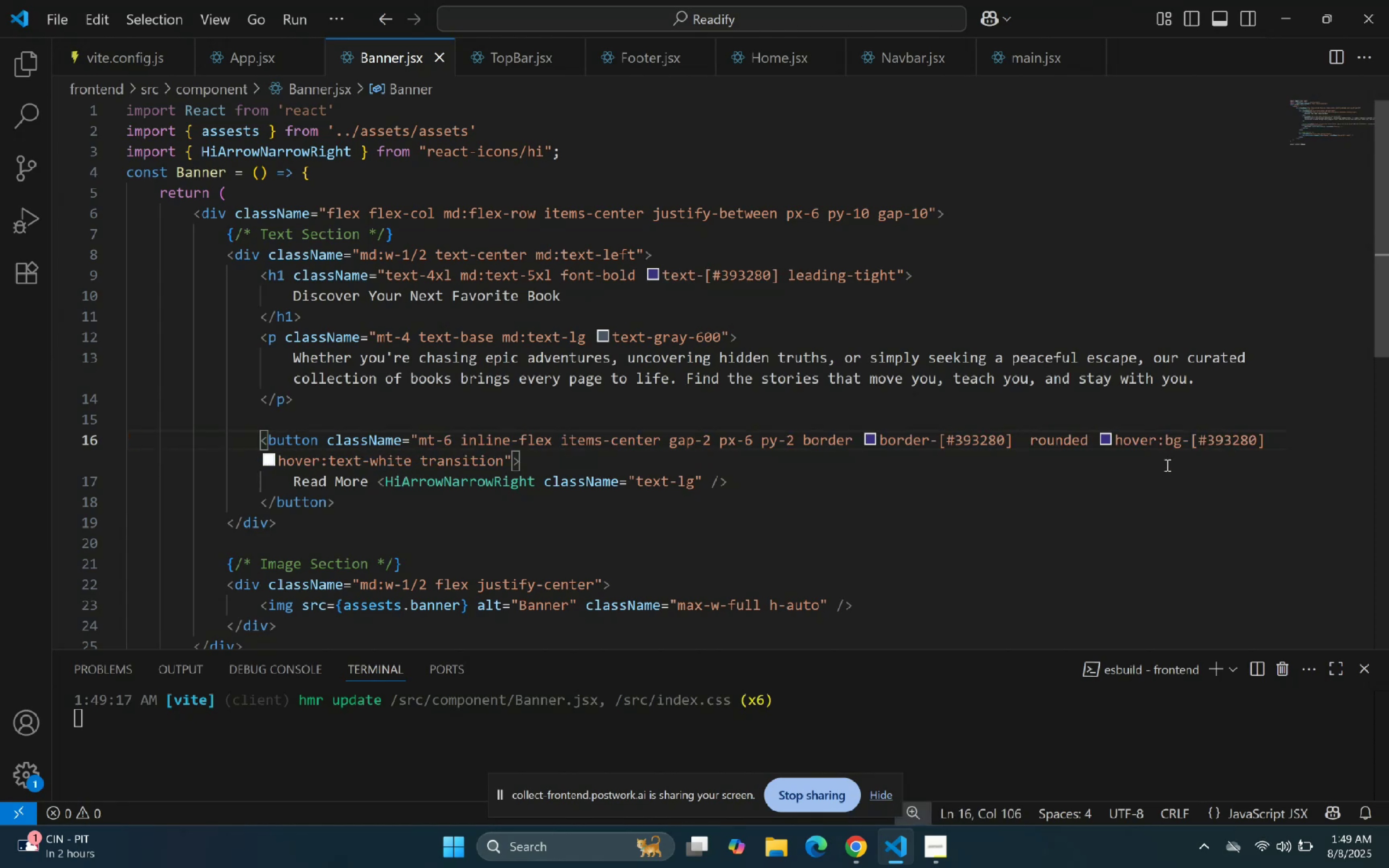 
key(Backspace)
 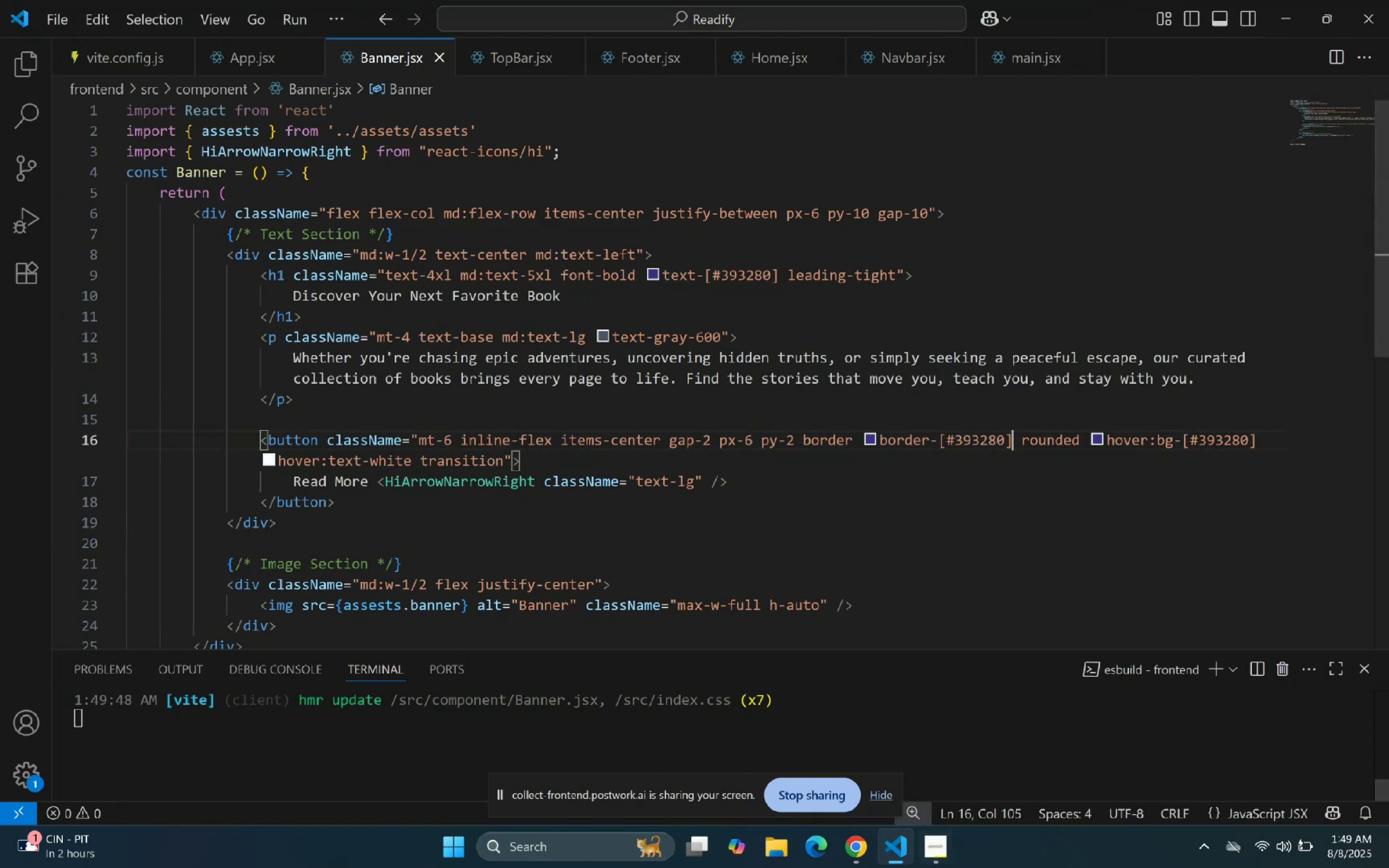 
left_click([892, 842])
 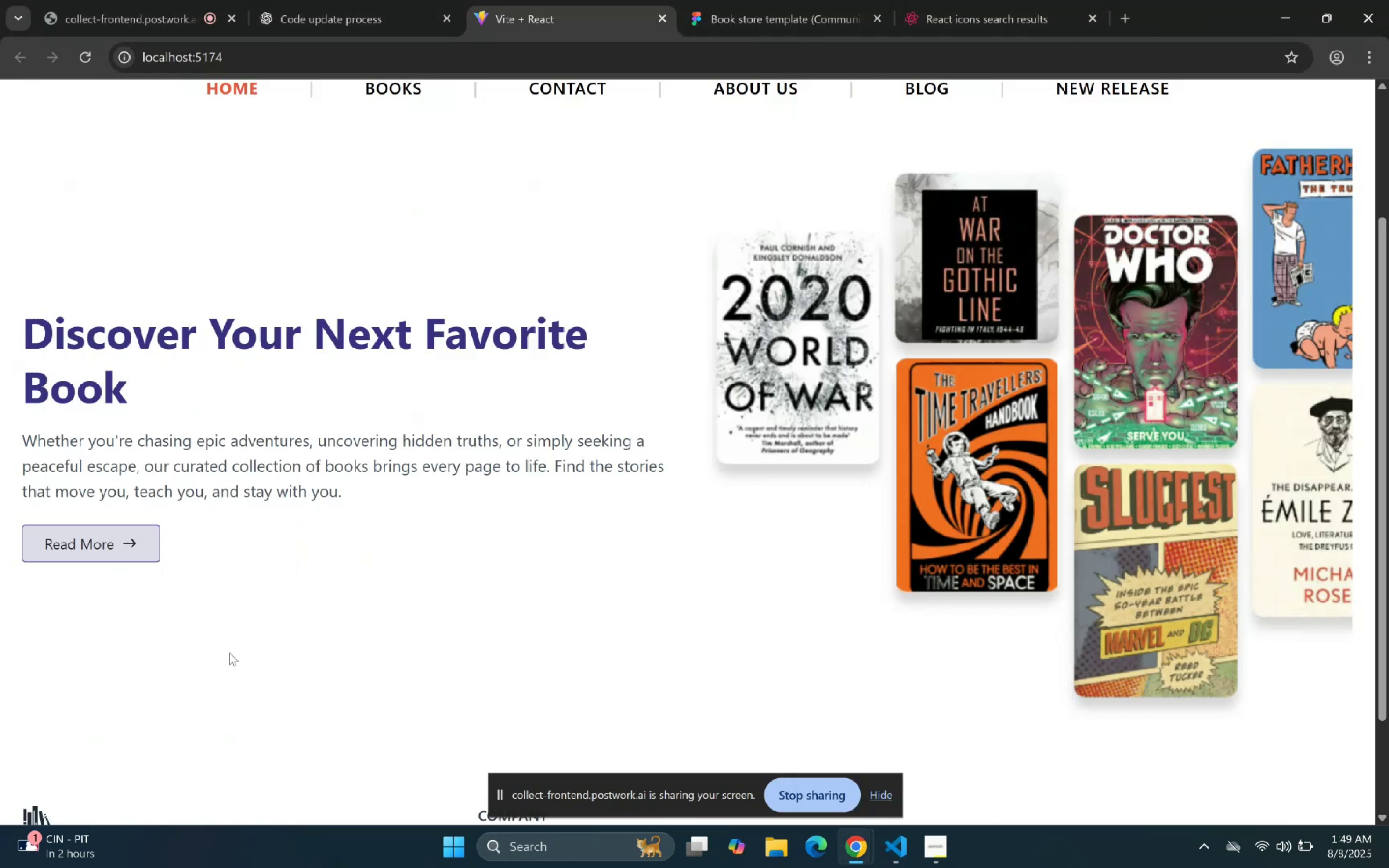 
left_click([891, 859])
 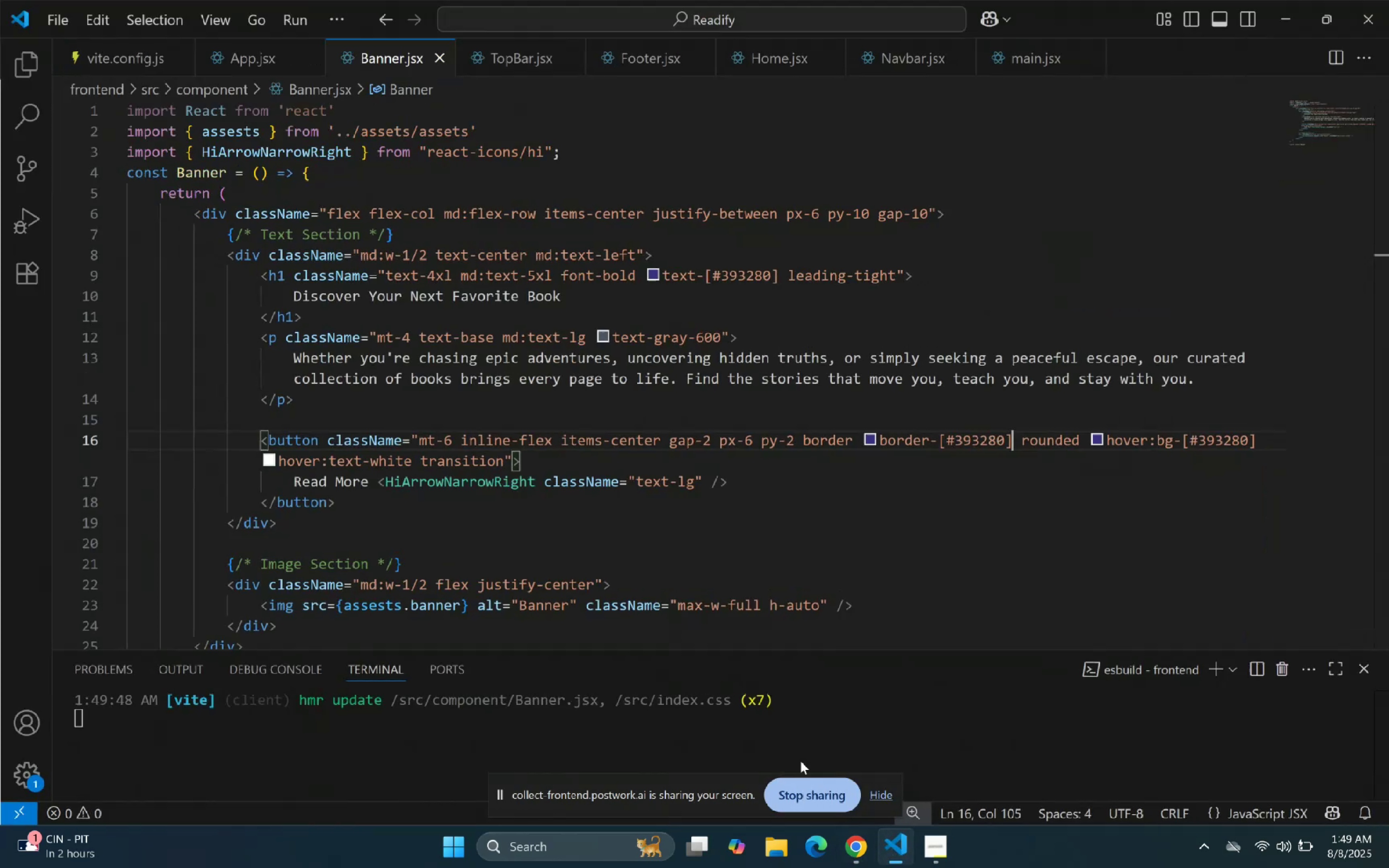 
scroll: coordinate [612, 436], scroll_direction: down, amount: 1.0
 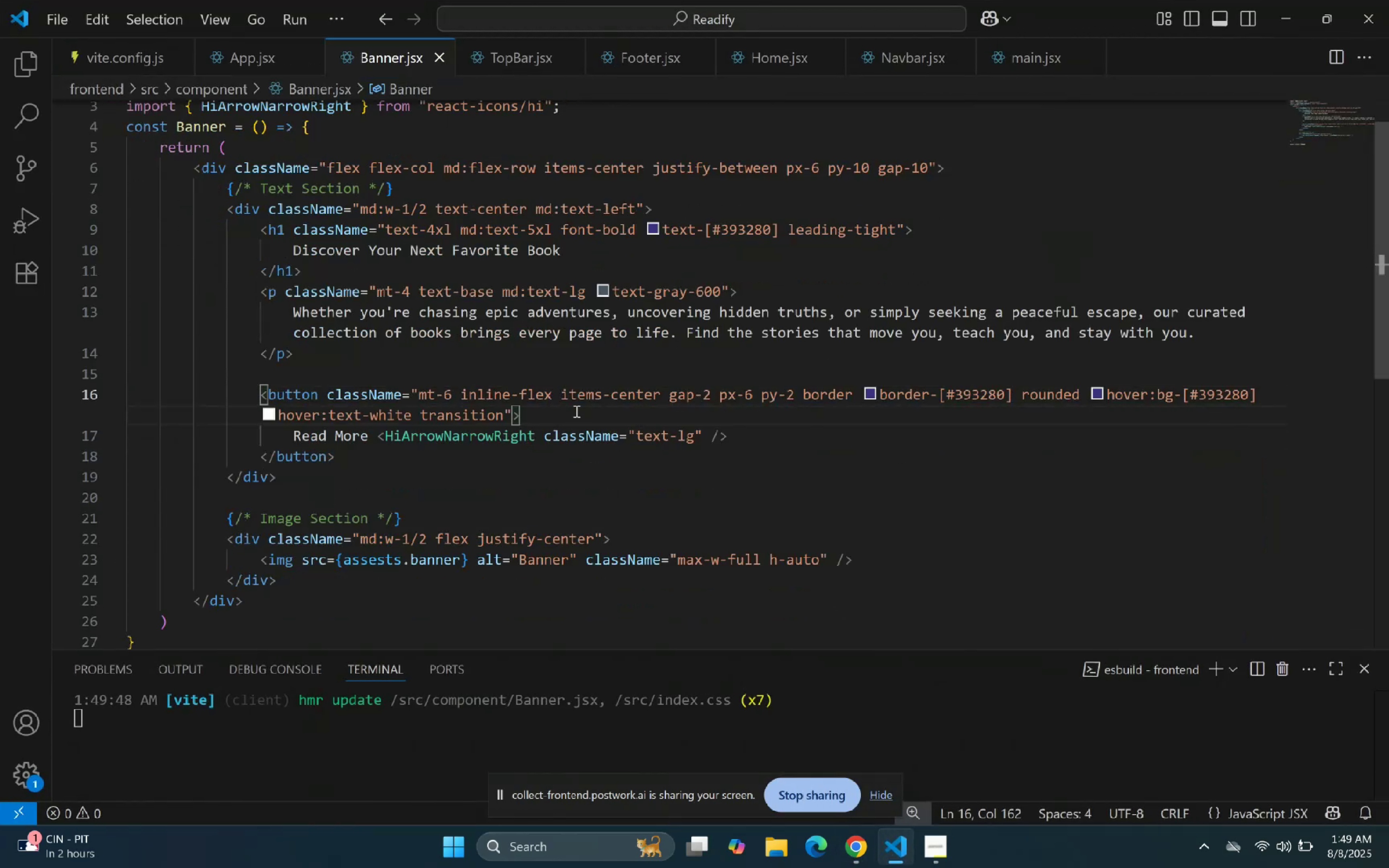 
left_click_drag(start_coordinate=[500, 410], to_coordinate=[505, 415])
 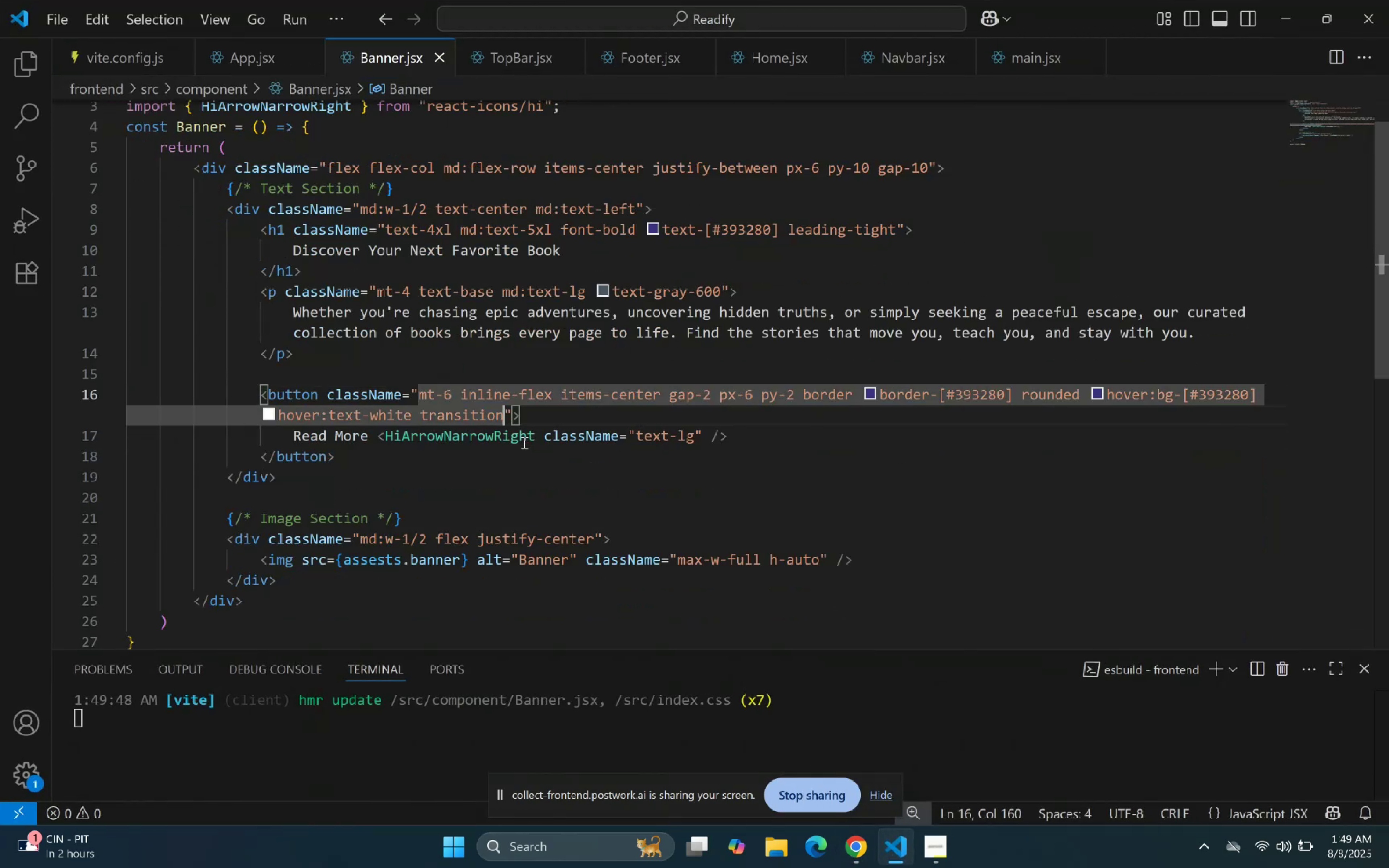 
type( cursor-po)
 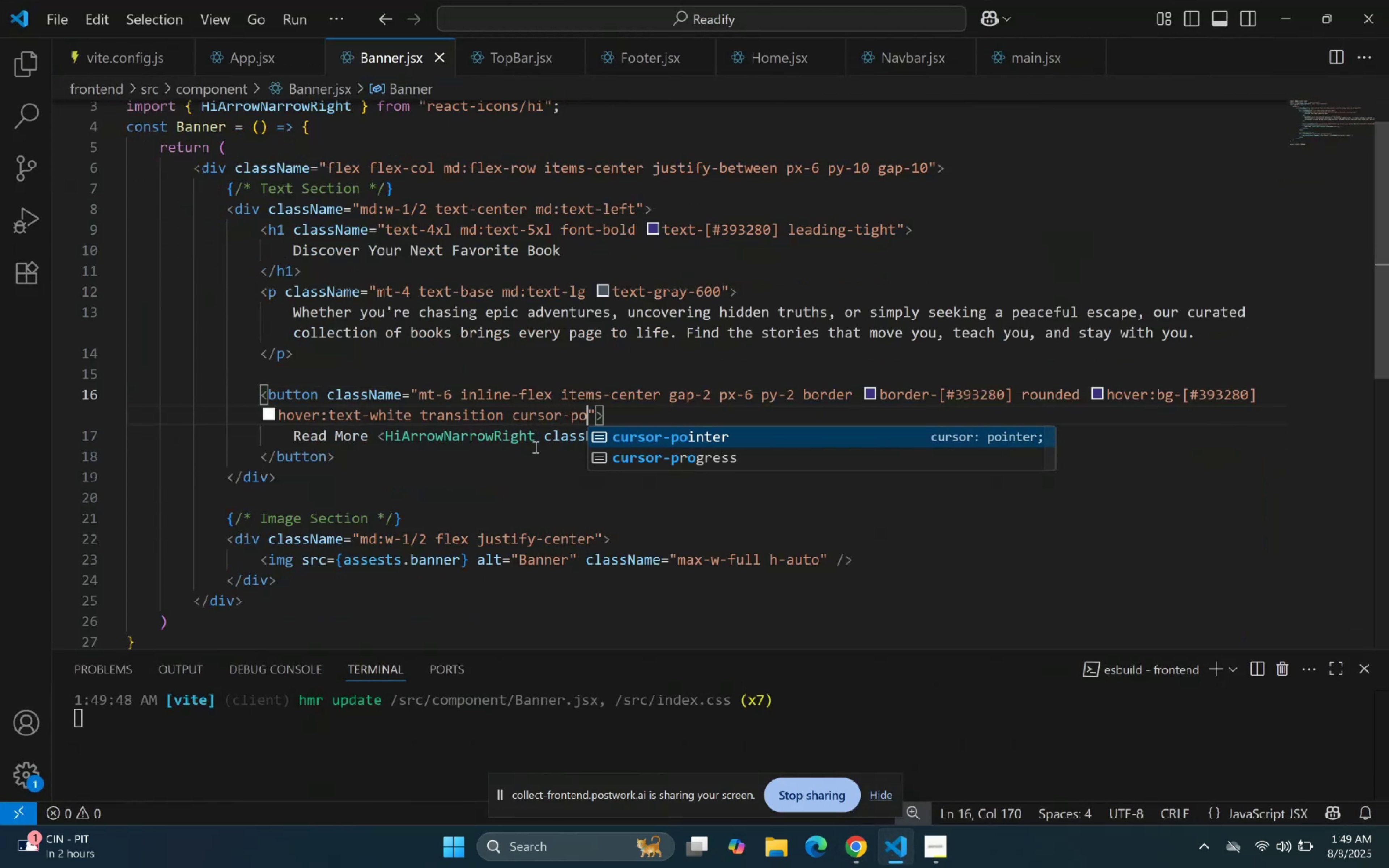 
key(Enter)
 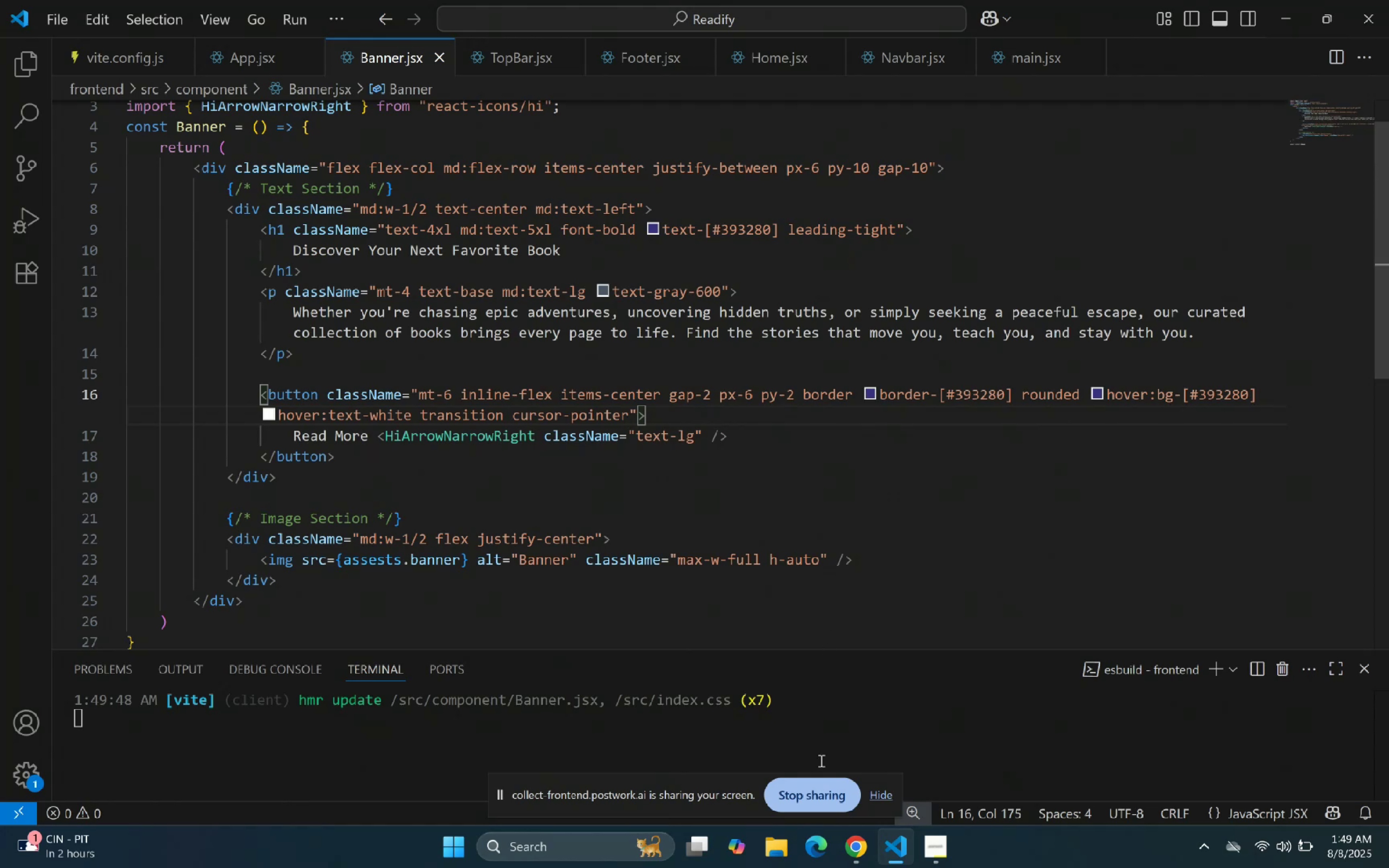 
left_click([897, 858])
 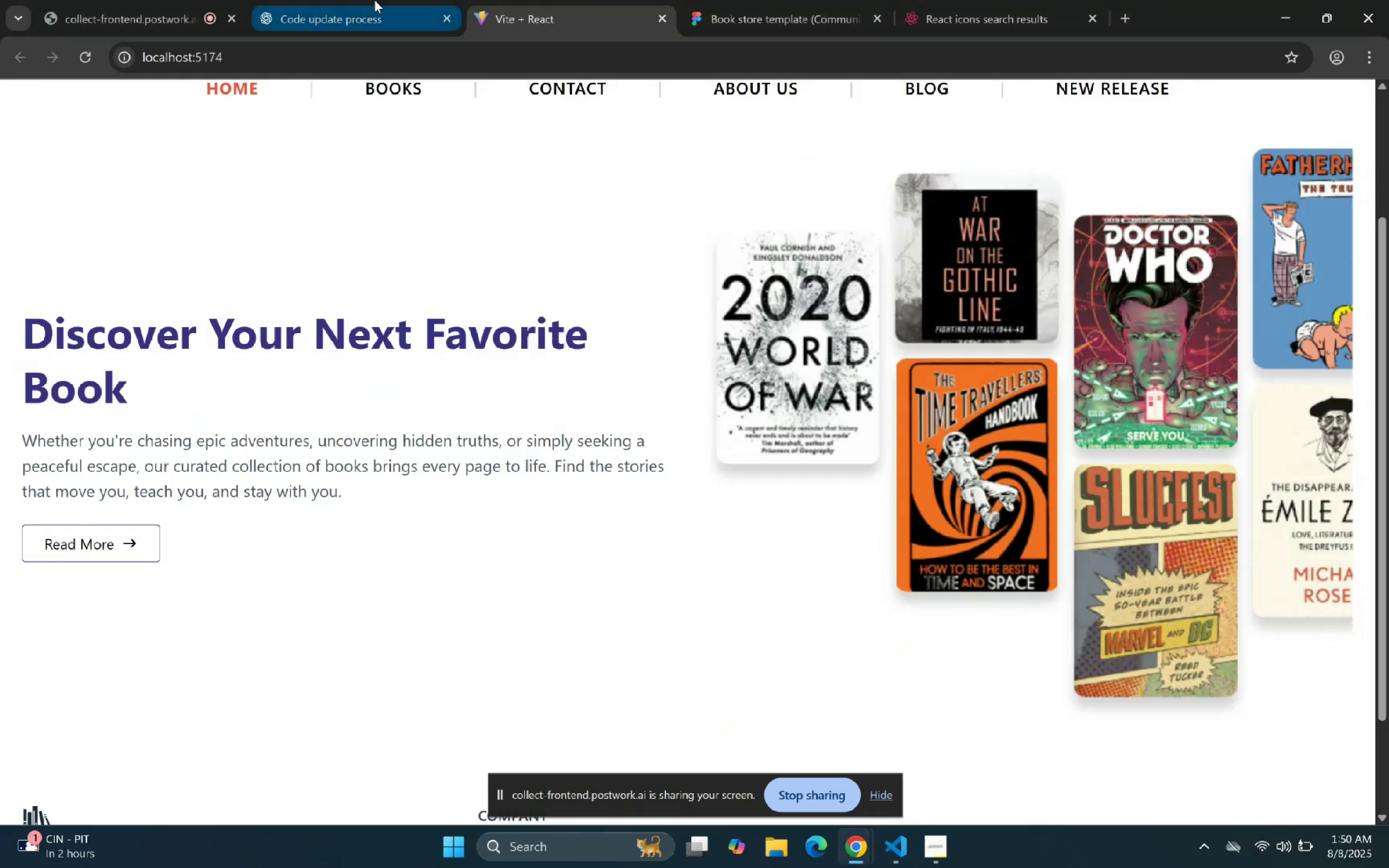 
left_click([800, 0])
 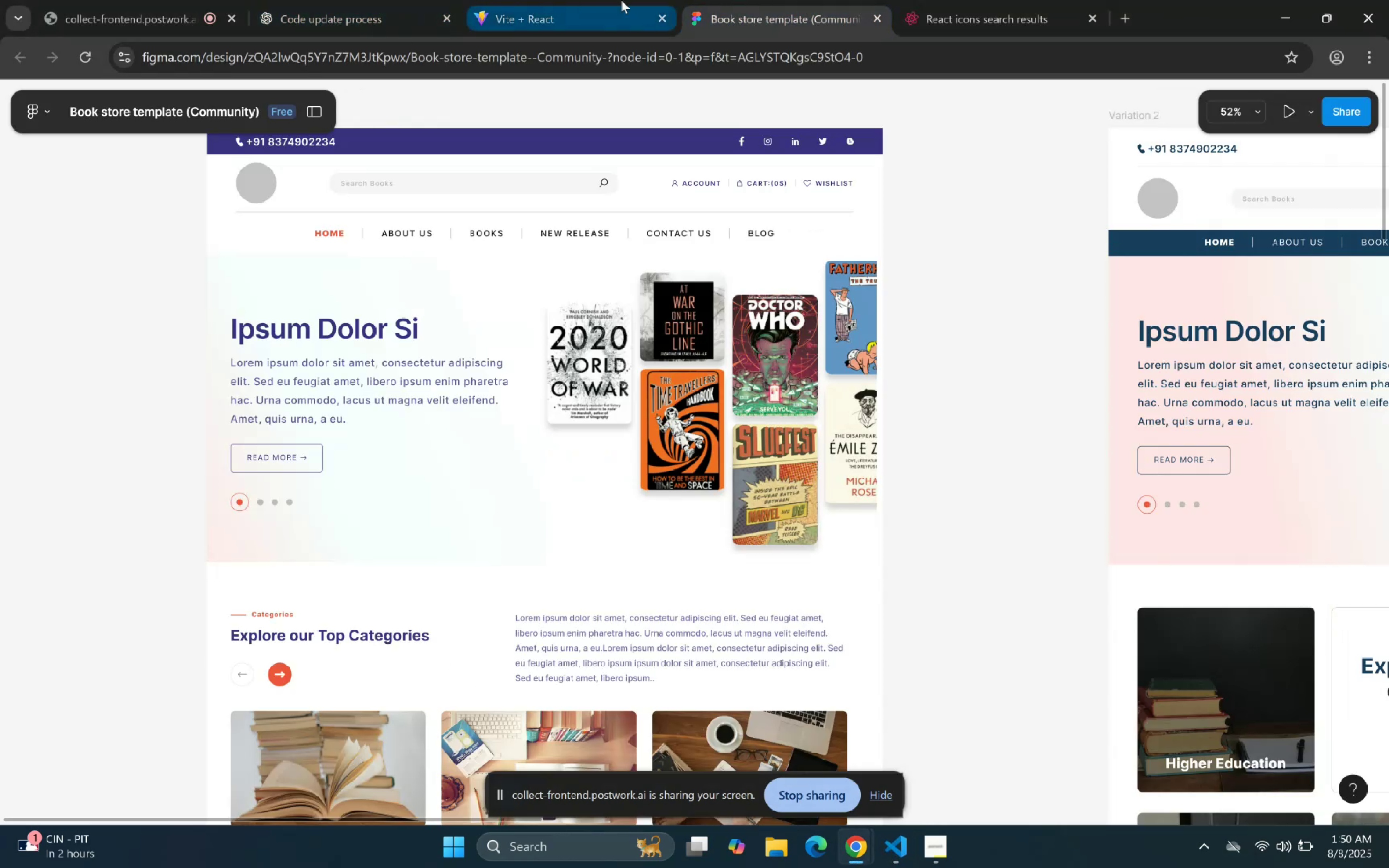 
left_click([621, 0])
 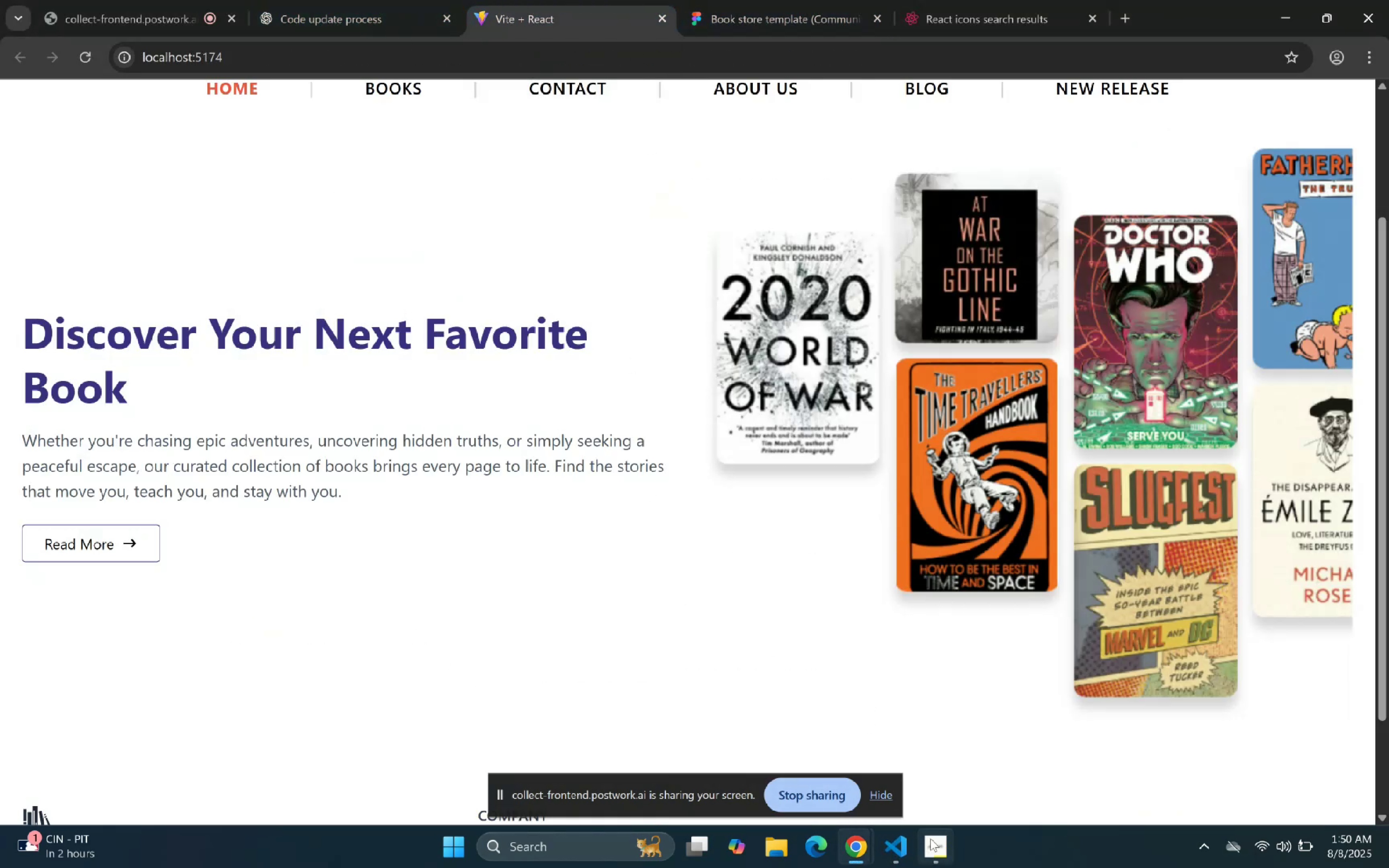 
left_click([889, 842])
 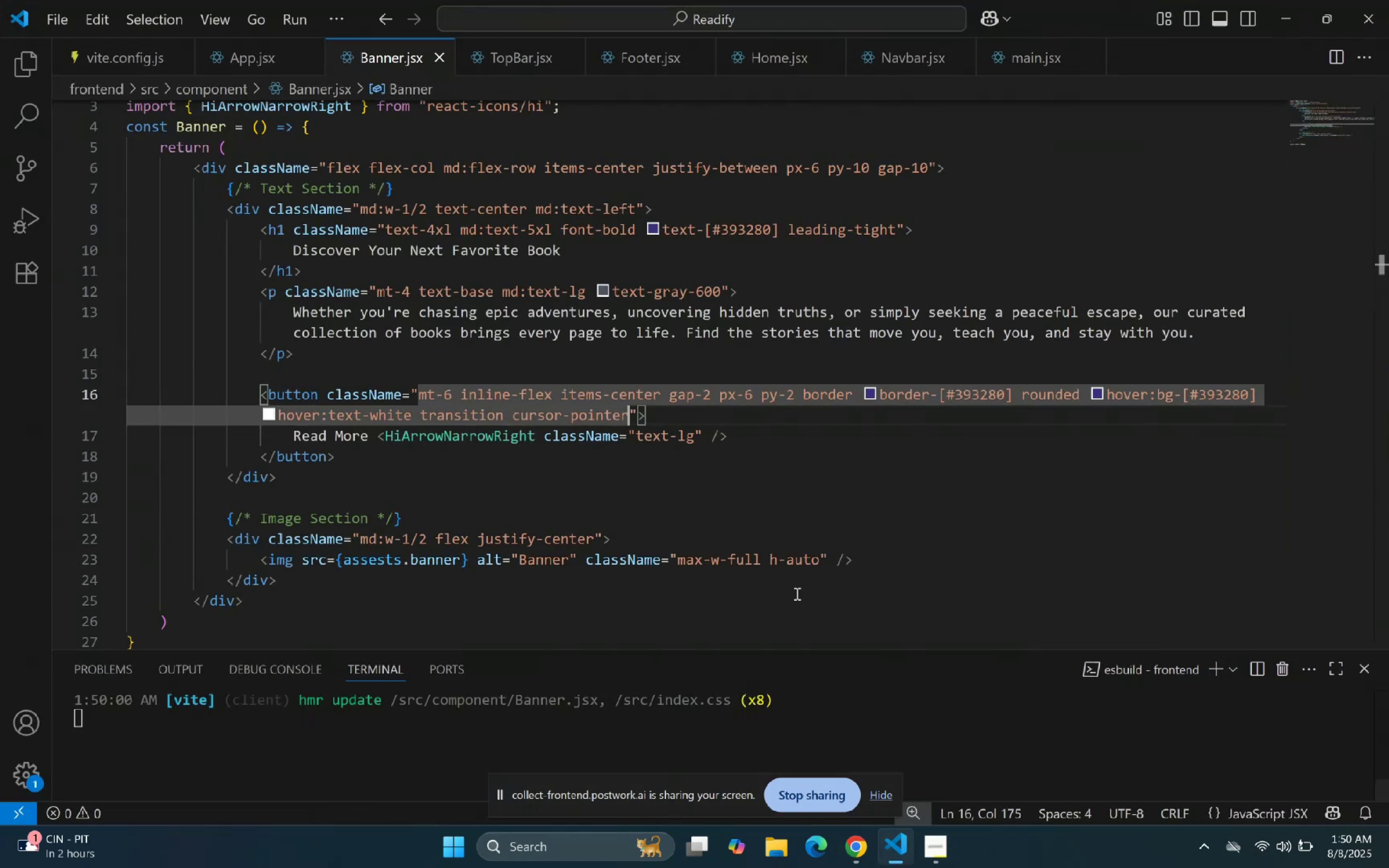 
scroll: coordinate [787, 454], scroll_direction: down, amount: 1.0
 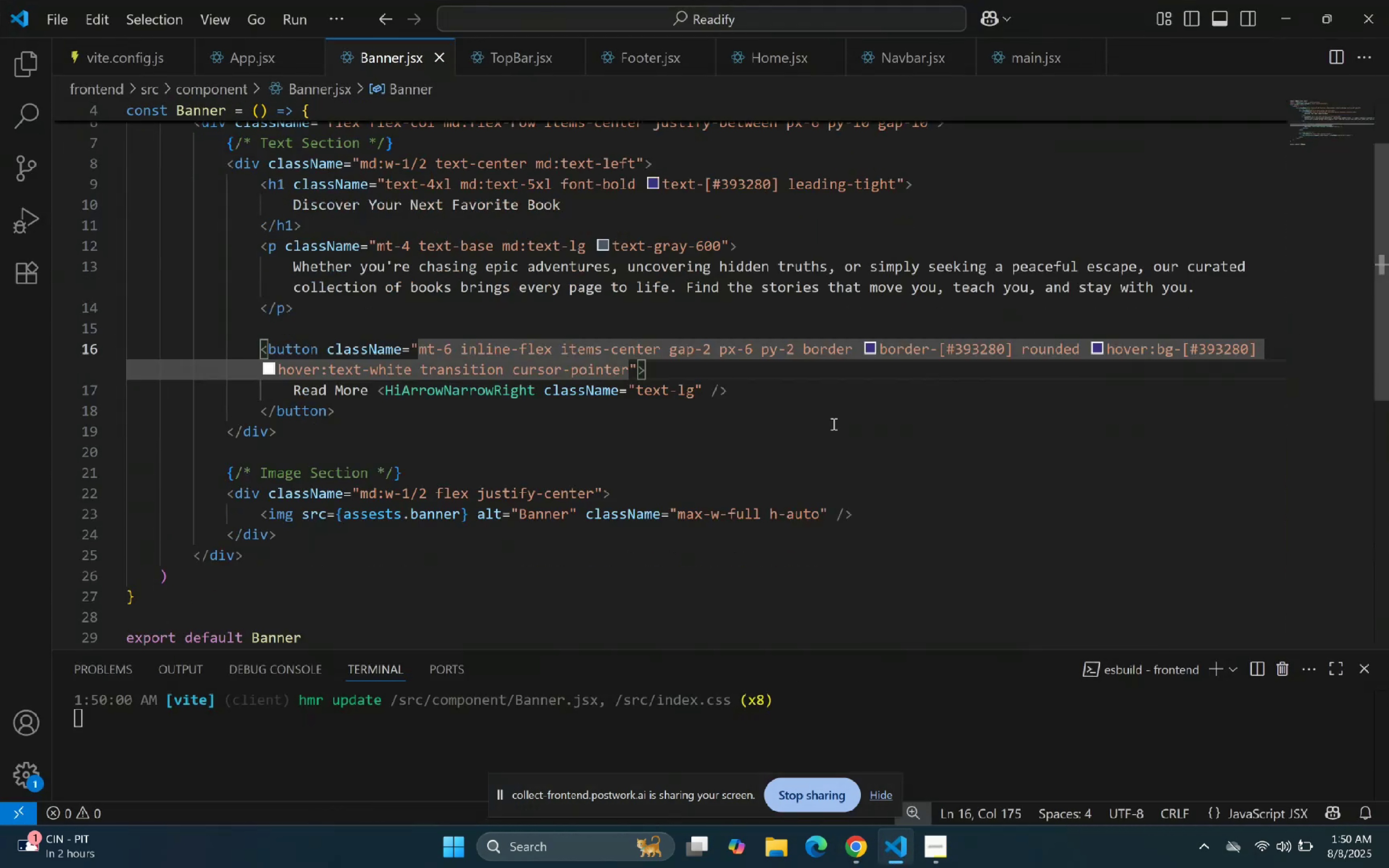 
left_click([972, 384])
 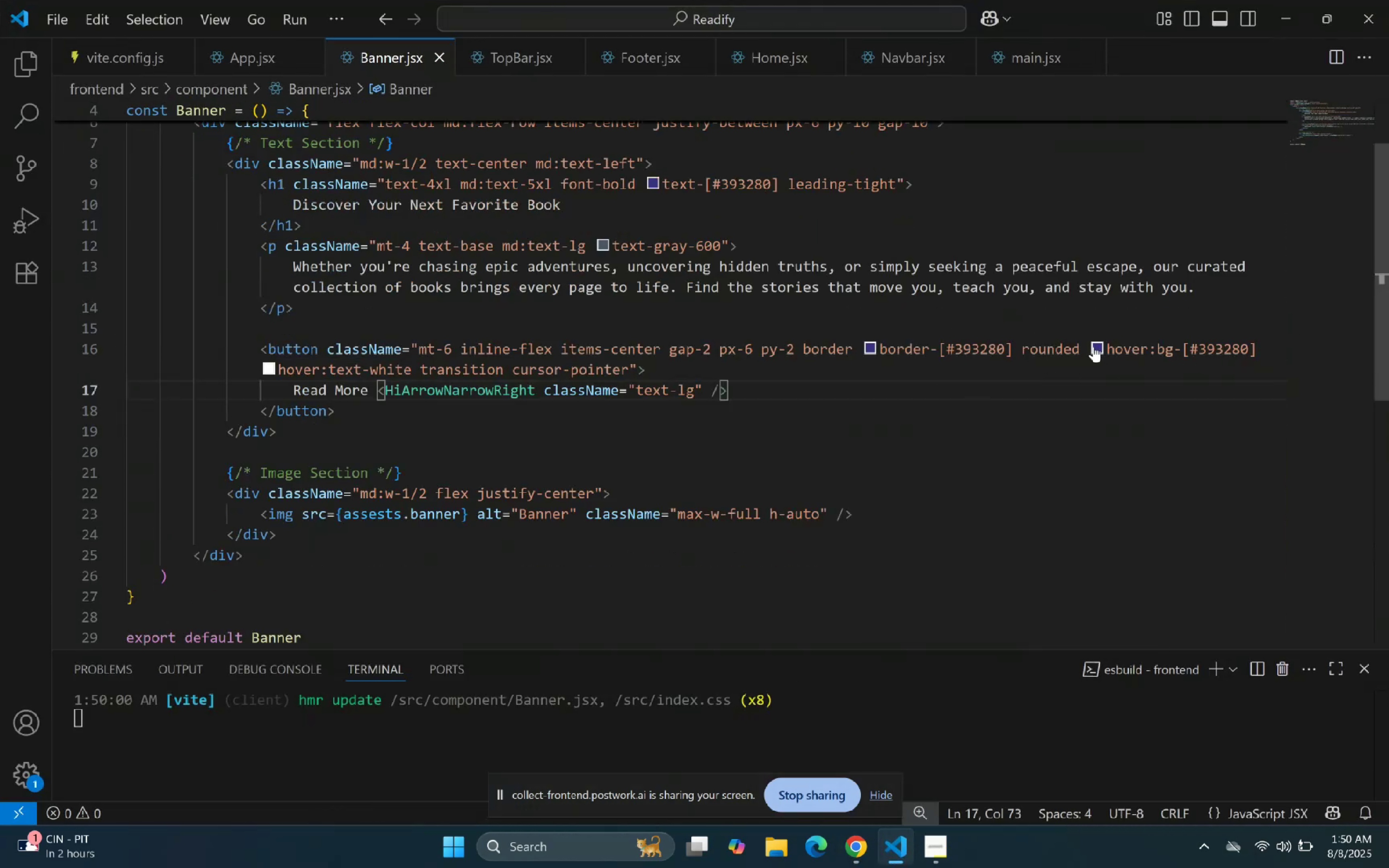 
left_click_drag(start_coordinate=[1087, 350], to_coordinate=[1252, 360])
 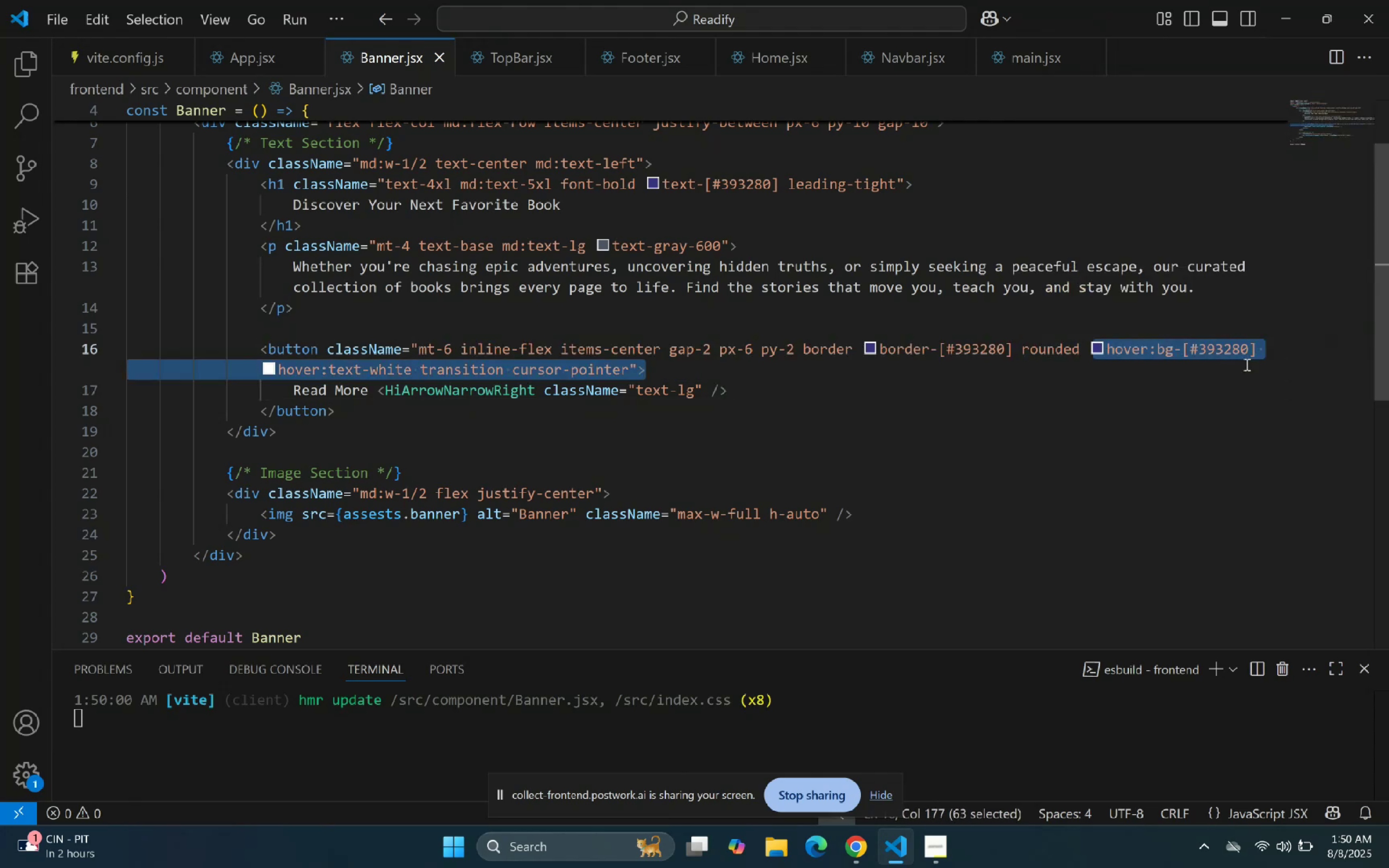 
key(Shift+ShiftLeft)
 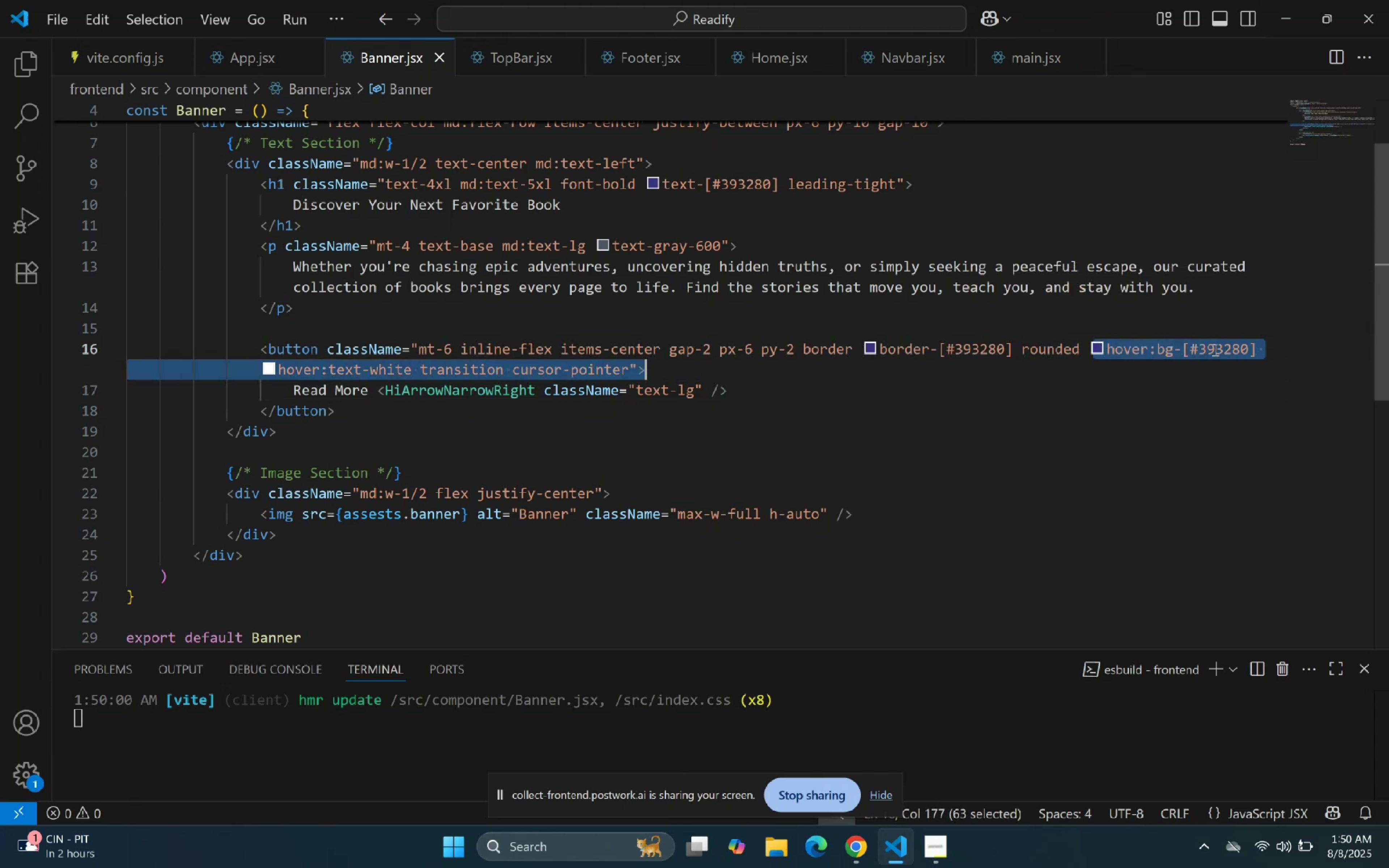 
left_click([1269, 350])
 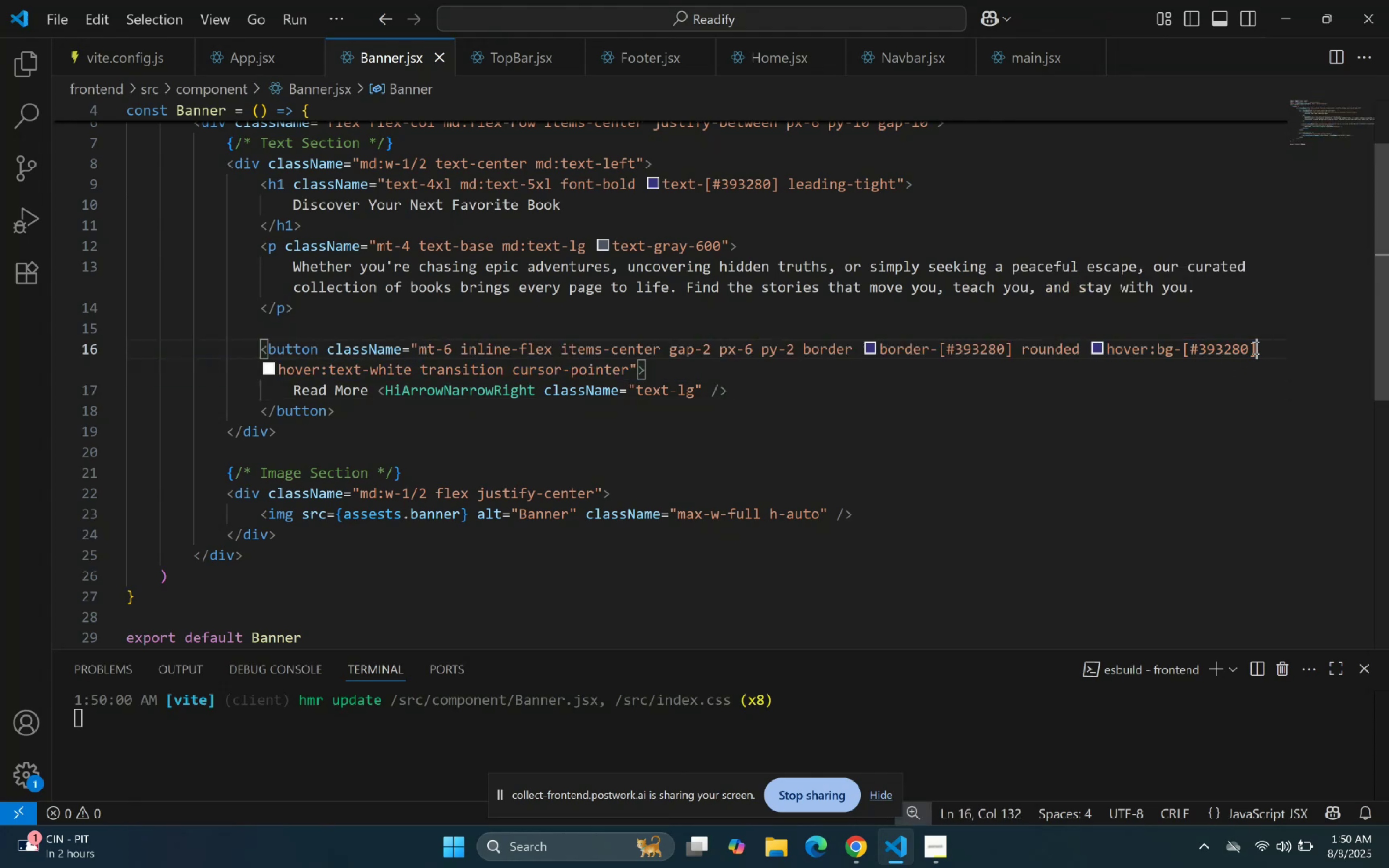 
left_click_drag(start_coordinate=[1256, 349], to_coordinate=[1105, 353])
 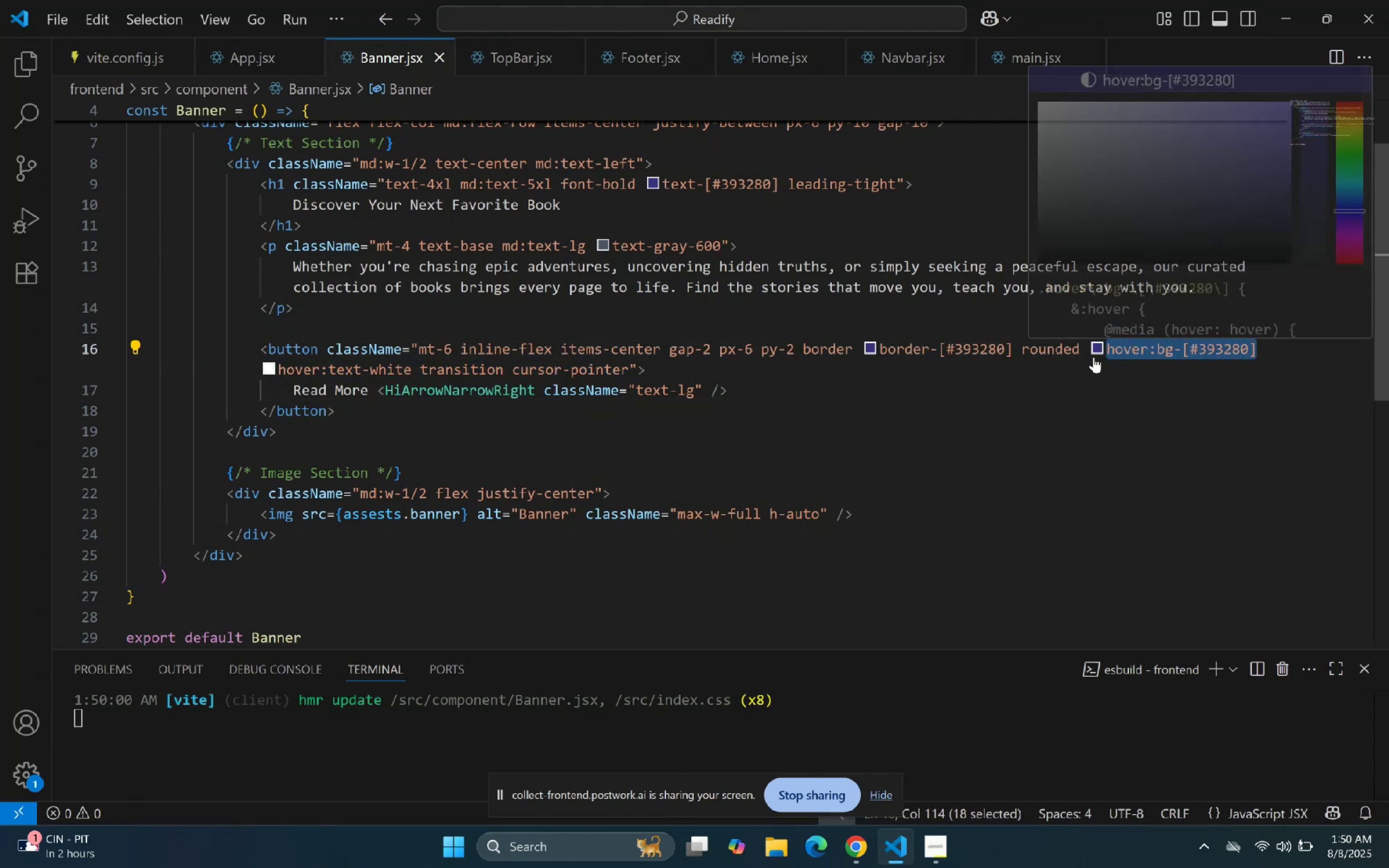 
key(Backspace)
 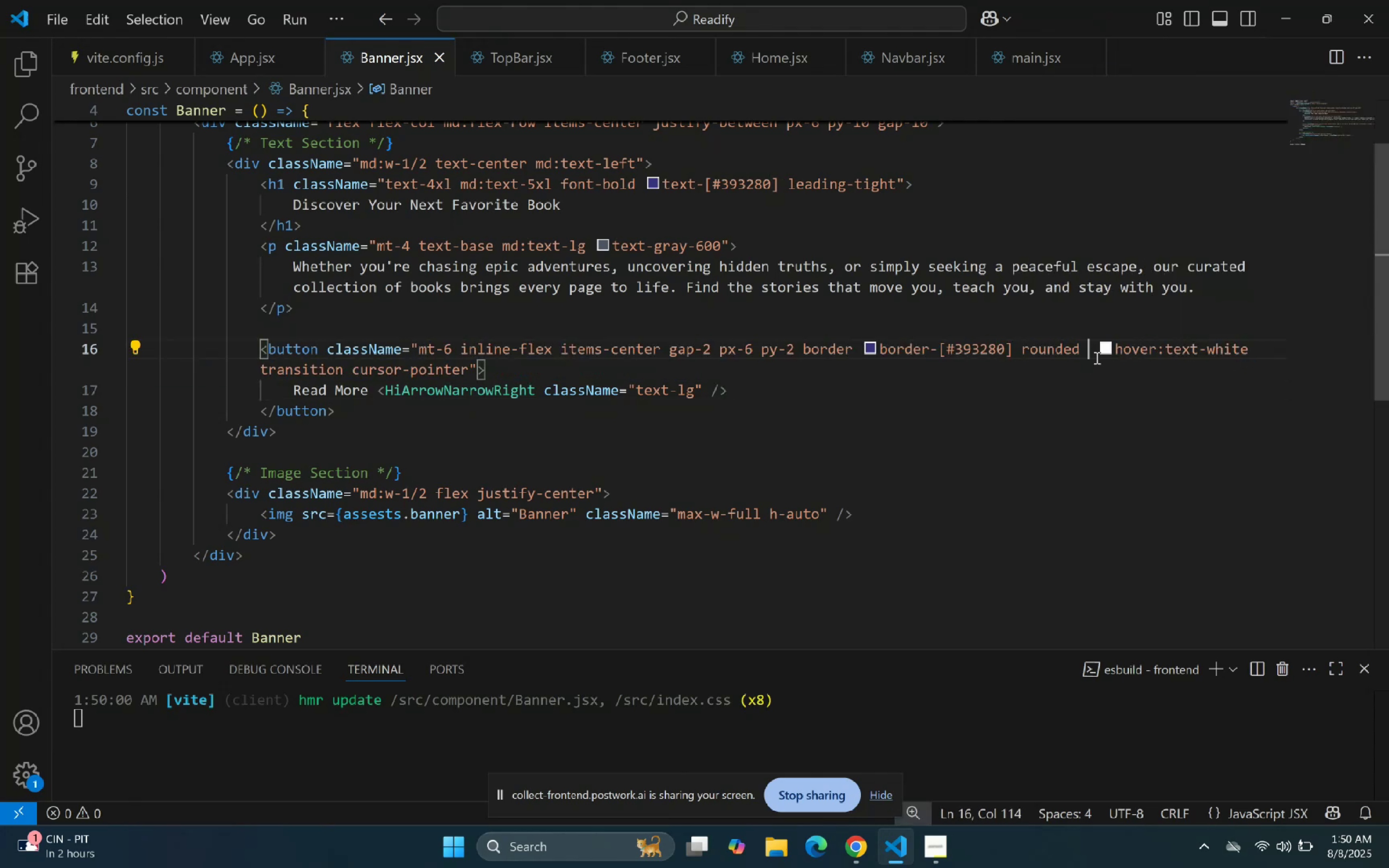 
key(Backspace)
 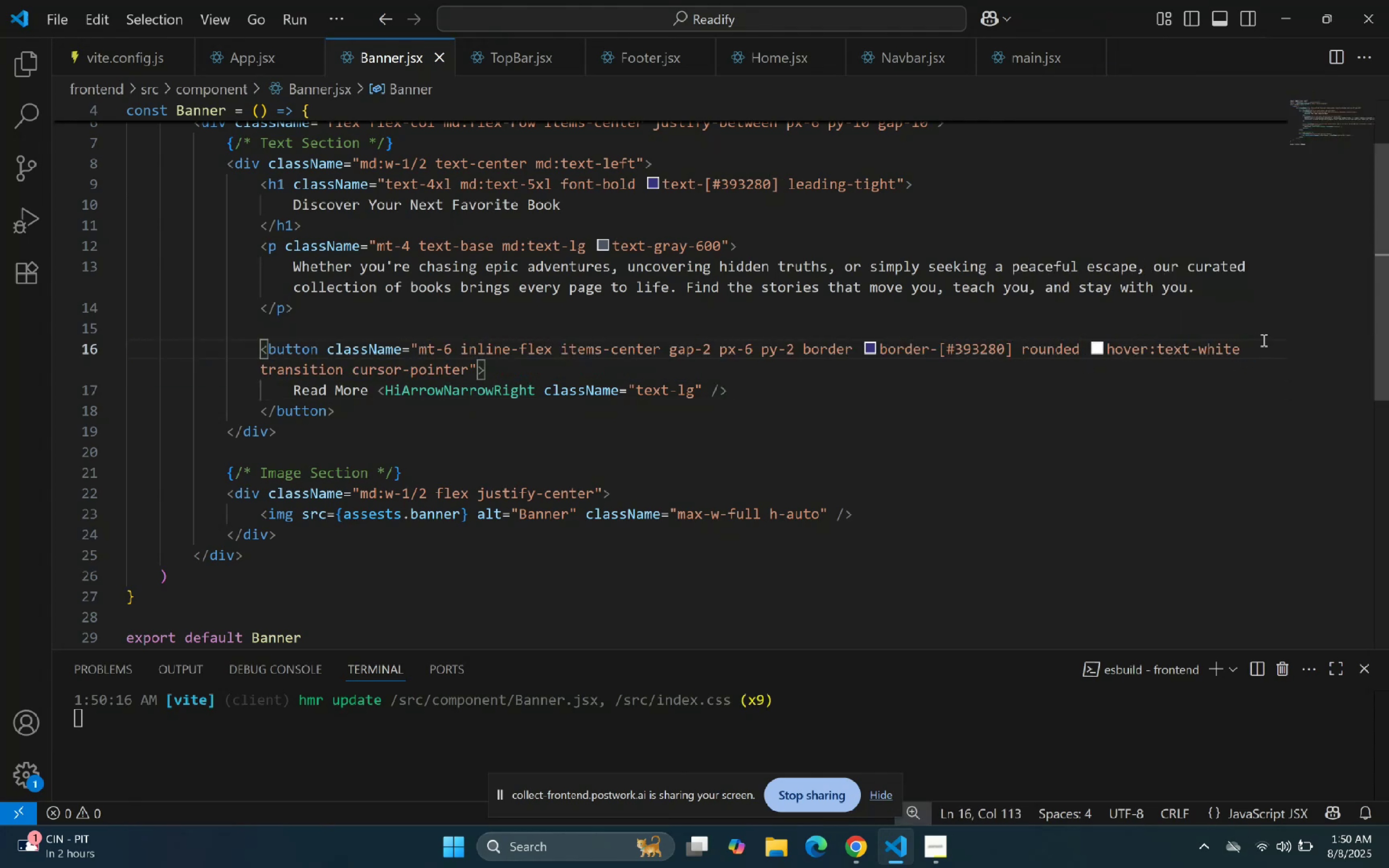 
left_click_drag(start_coordinate=[1240, 356], to_coordinate=[1100, 354])
 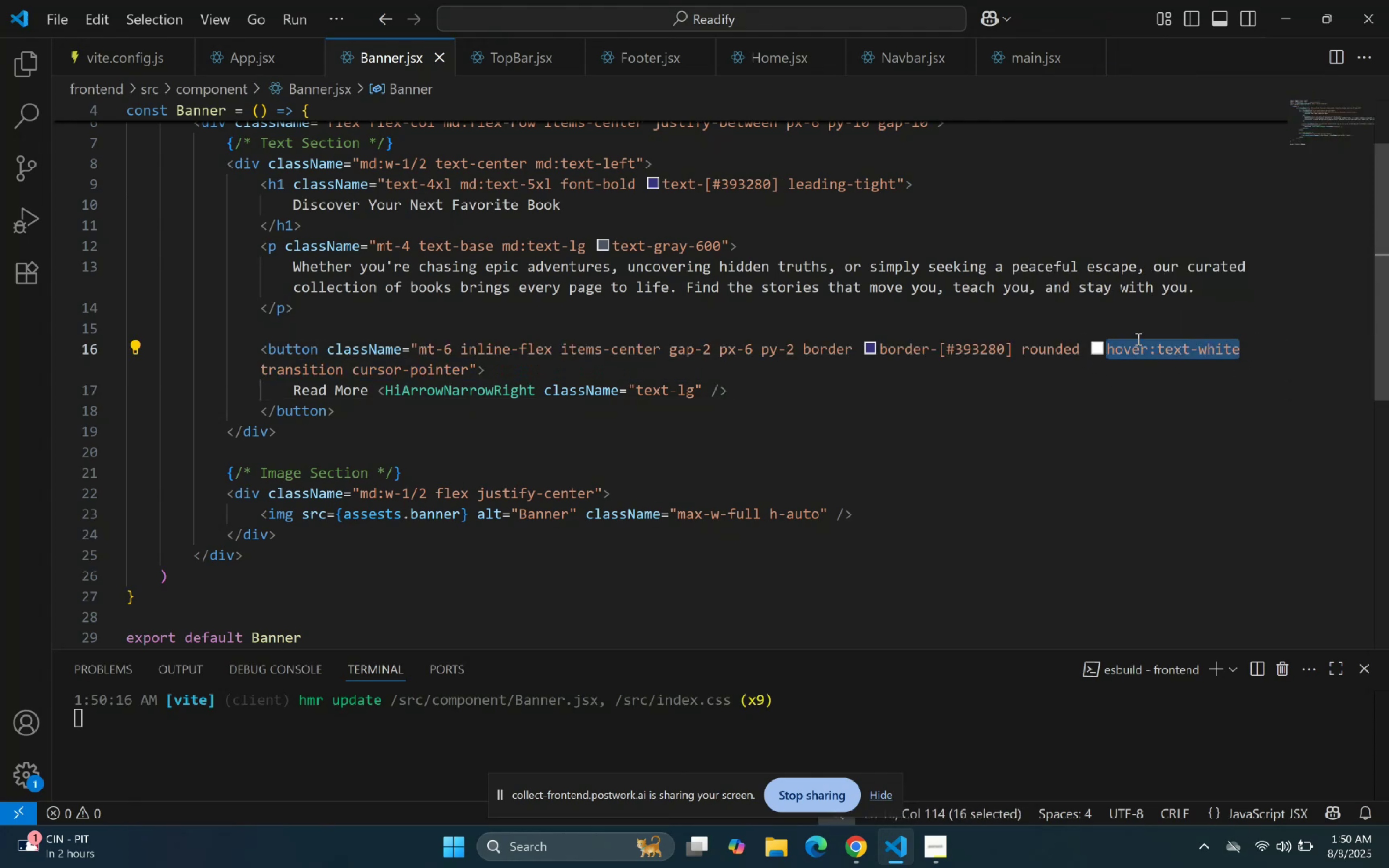 
key(Backspace)
 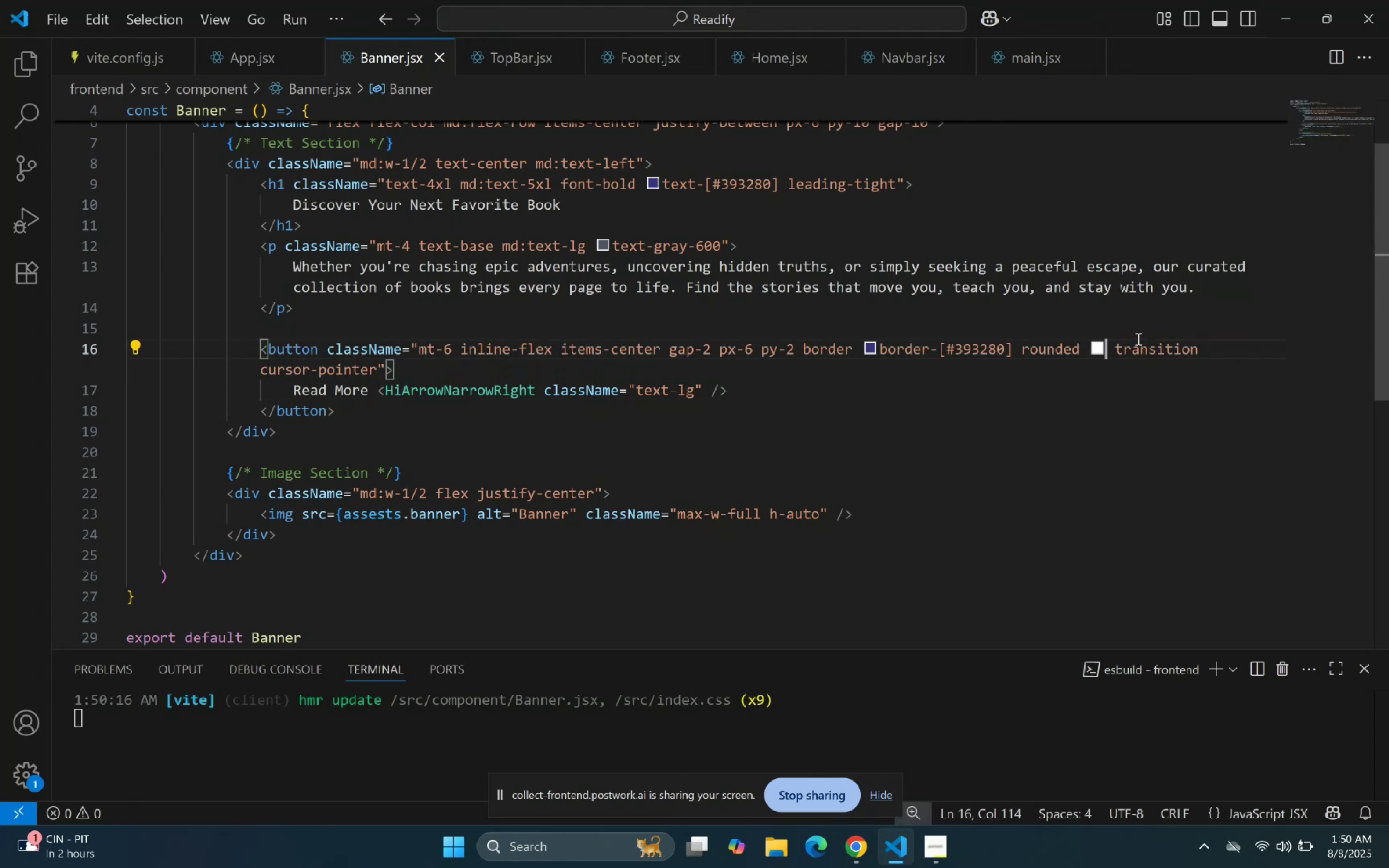 
key(Backspace)
 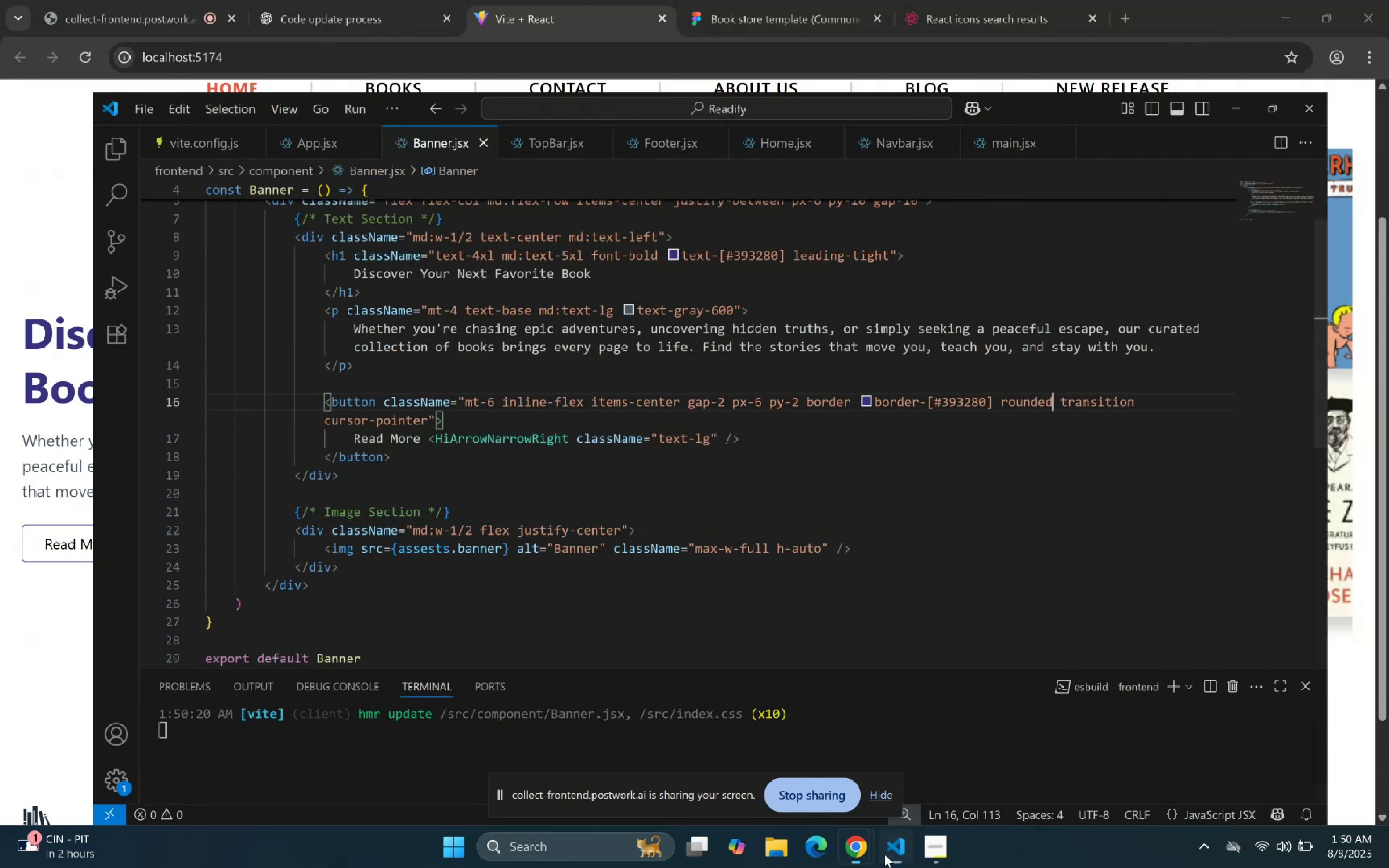 
wait(5.85)
 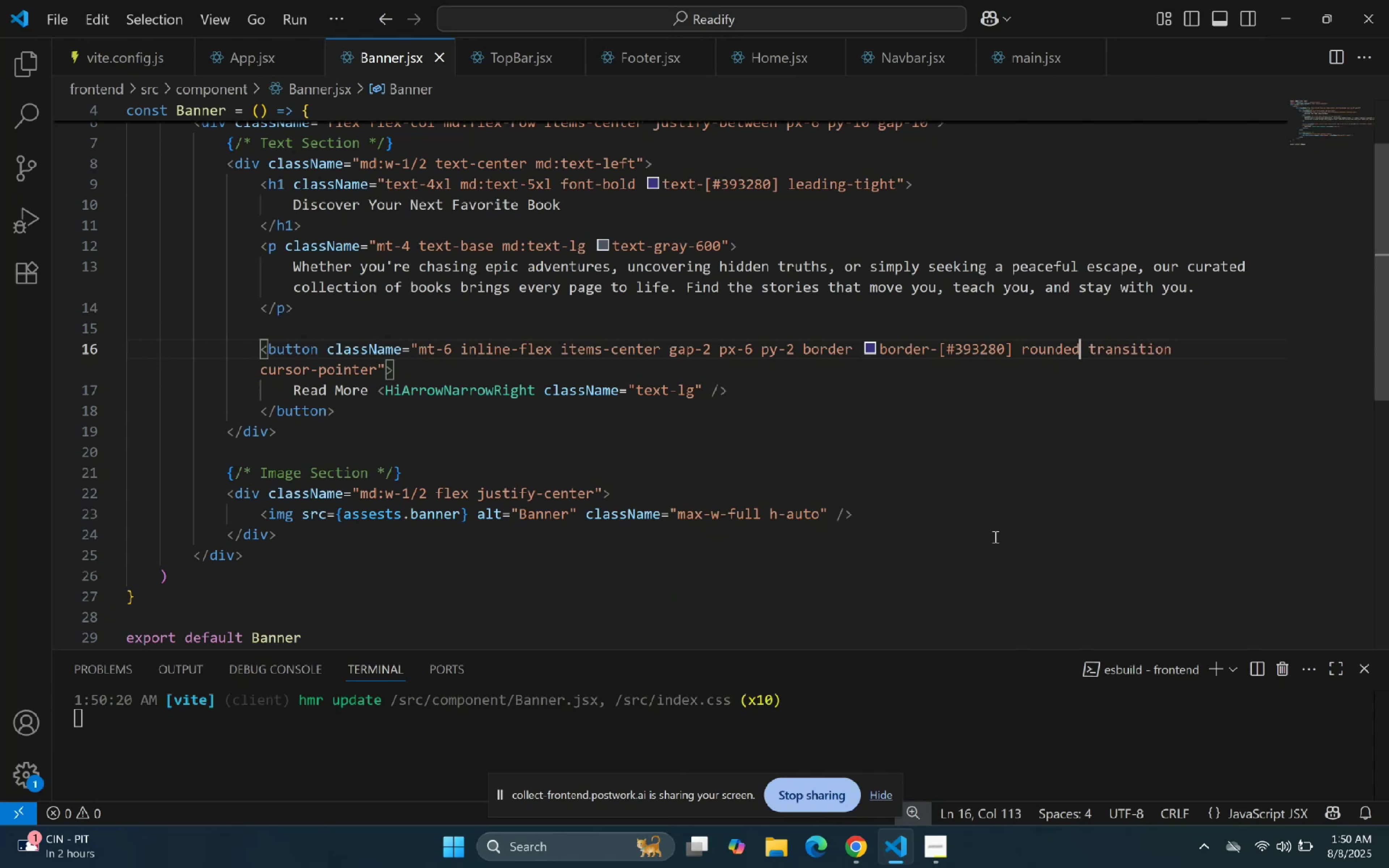 
left_click([884, 854])
 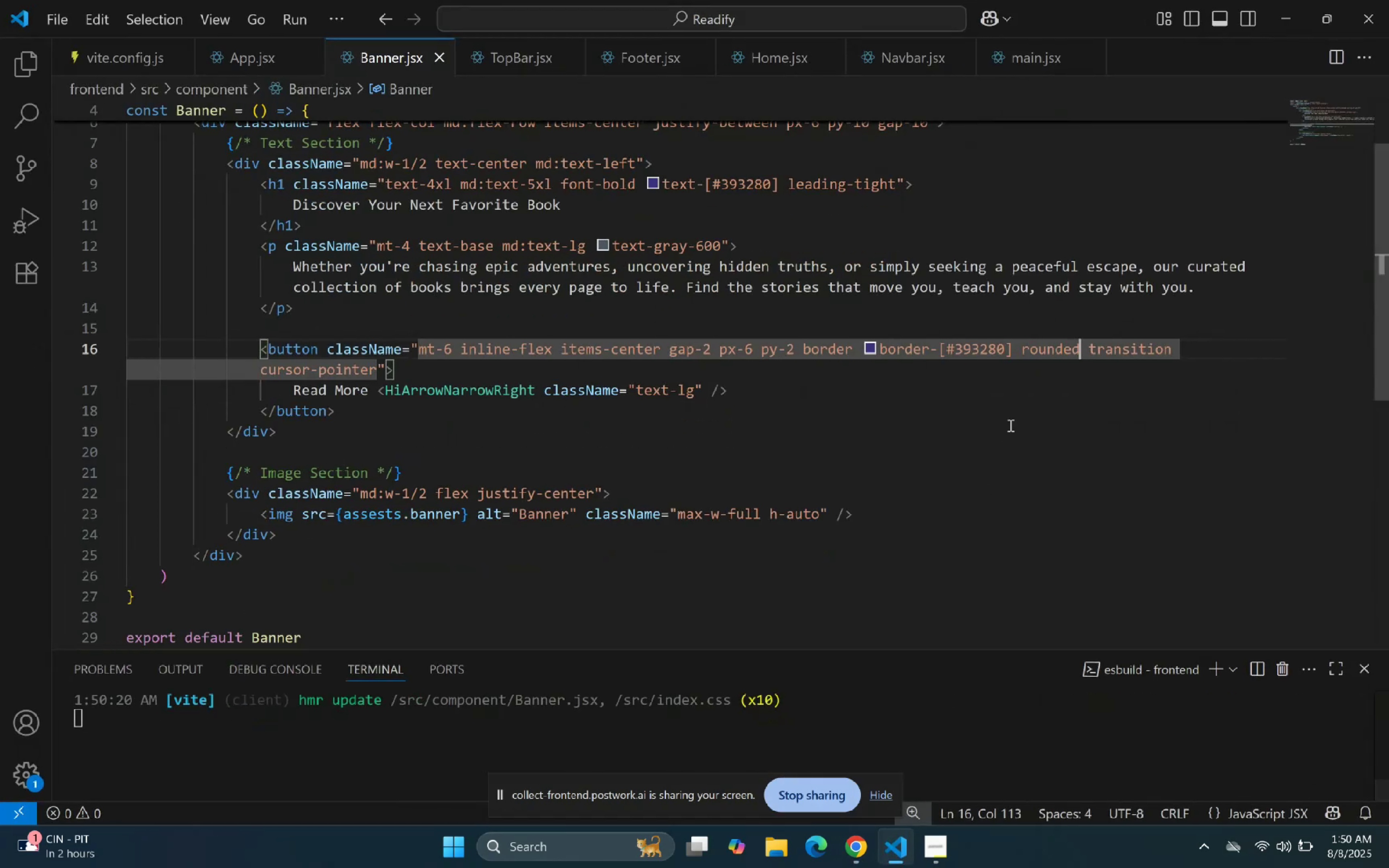 
type( text-[])
 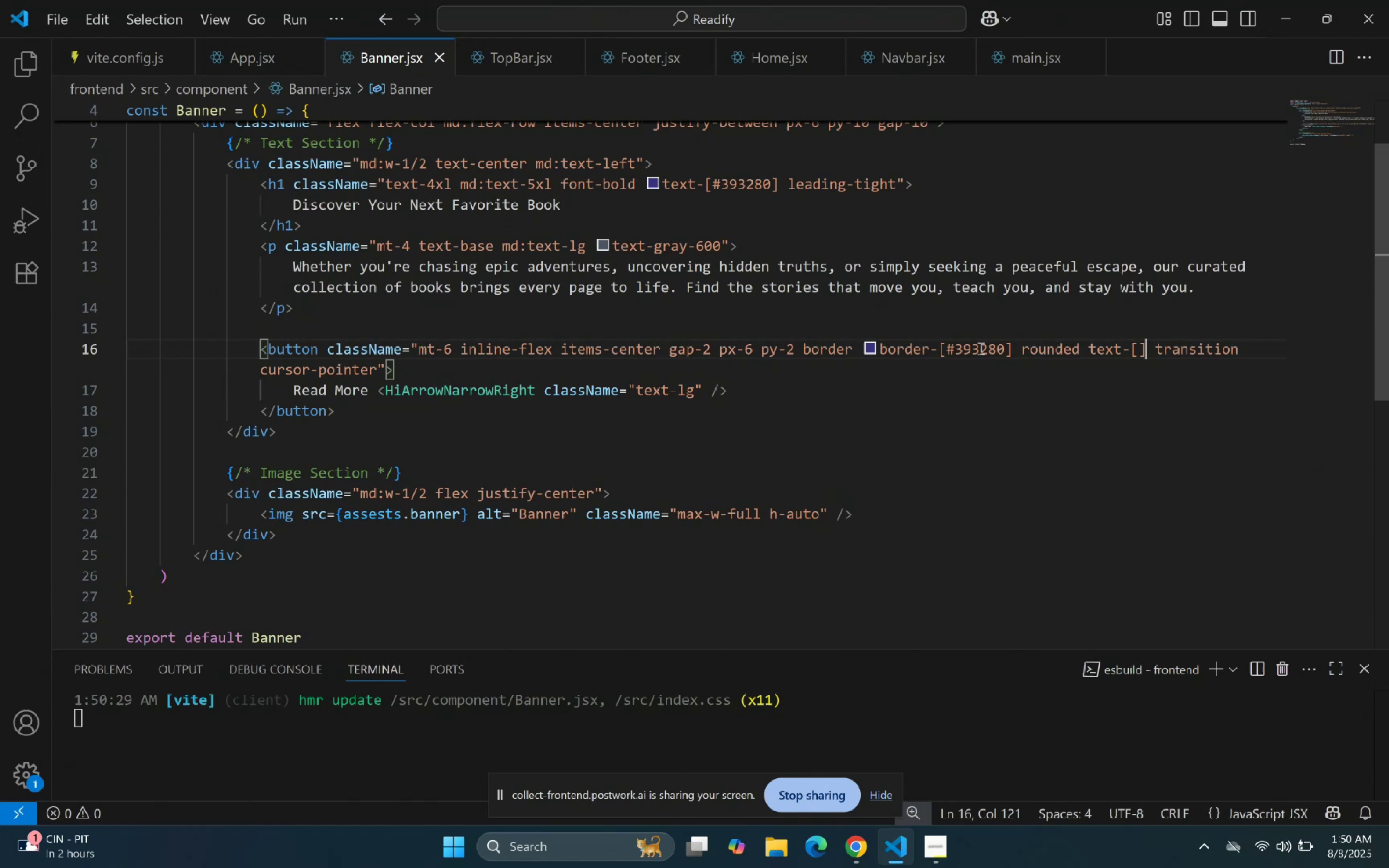 
left_click_drag(start_coordinate=[1006, 350], to_coordinate=[948, 343])
 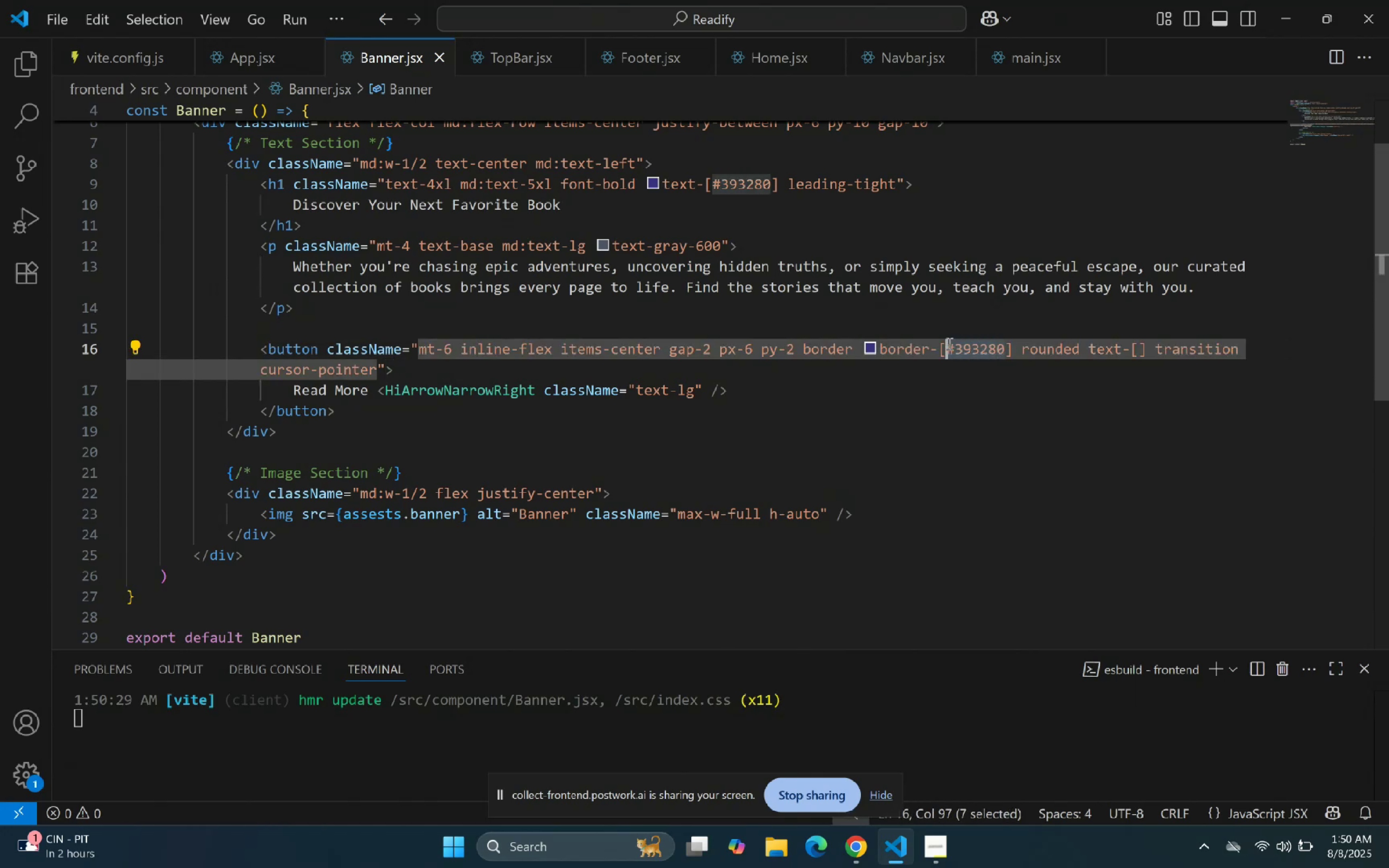 
key(Control+C)
 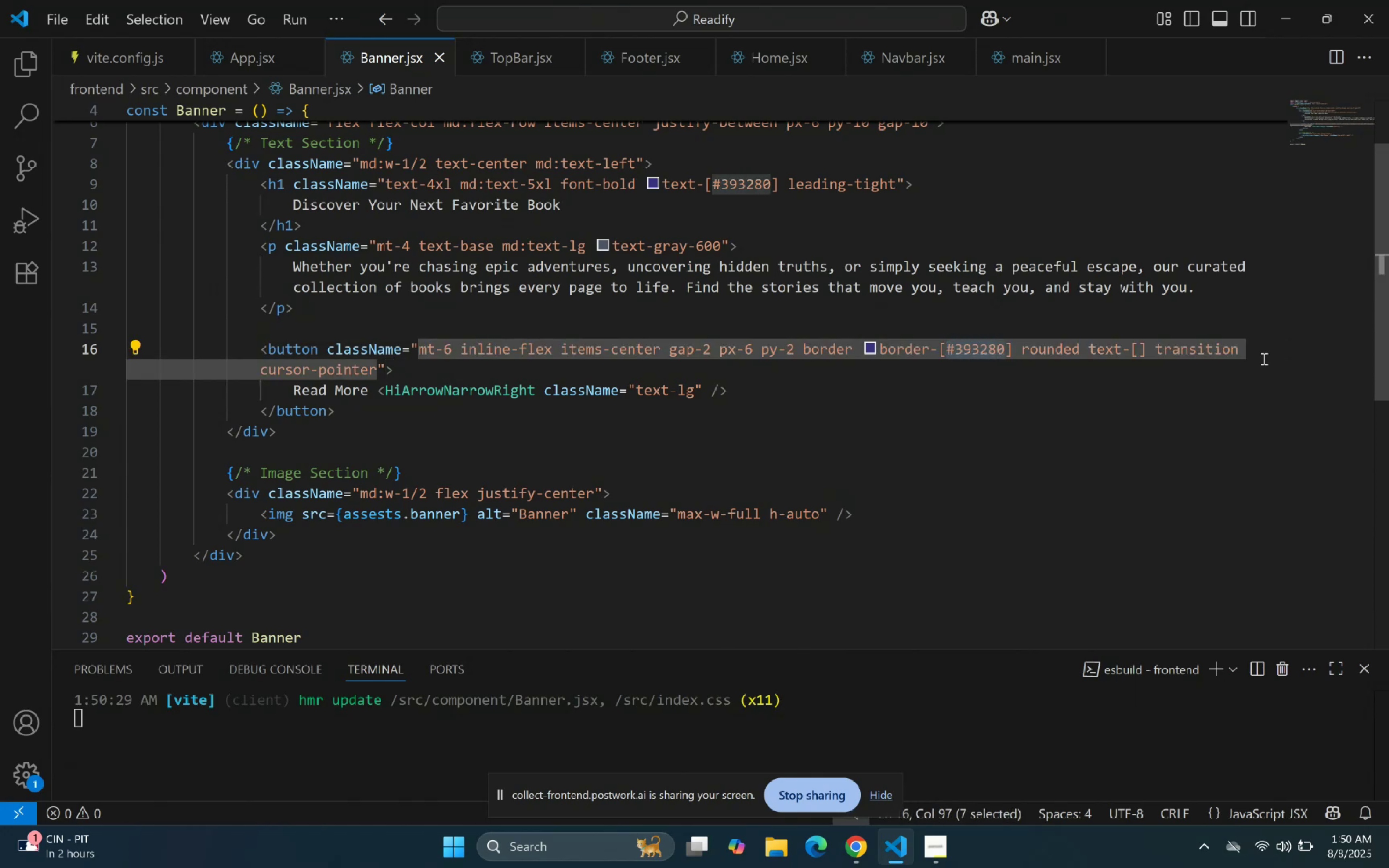 
key(Control+C)
 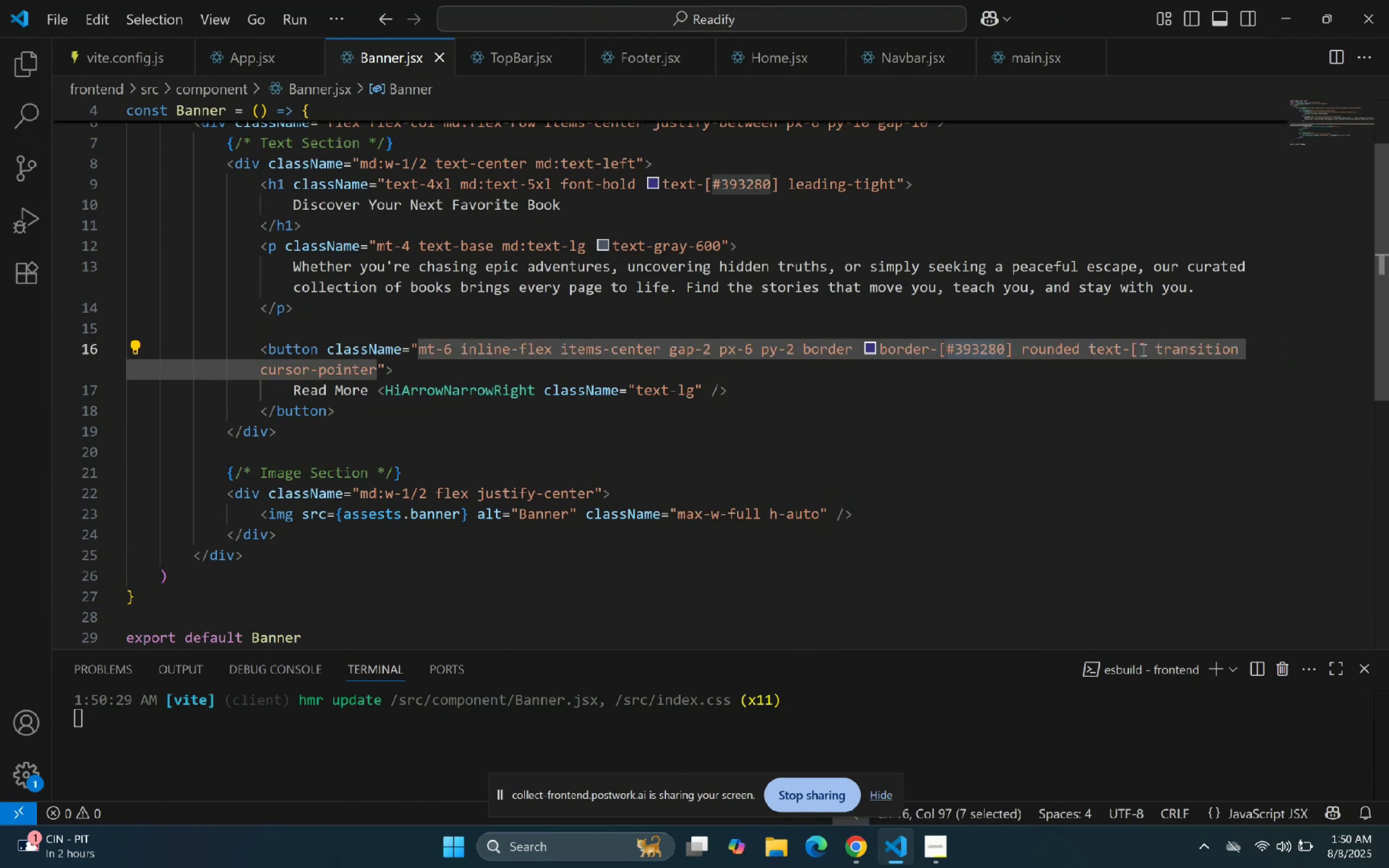 
left_click([1137, 350])
 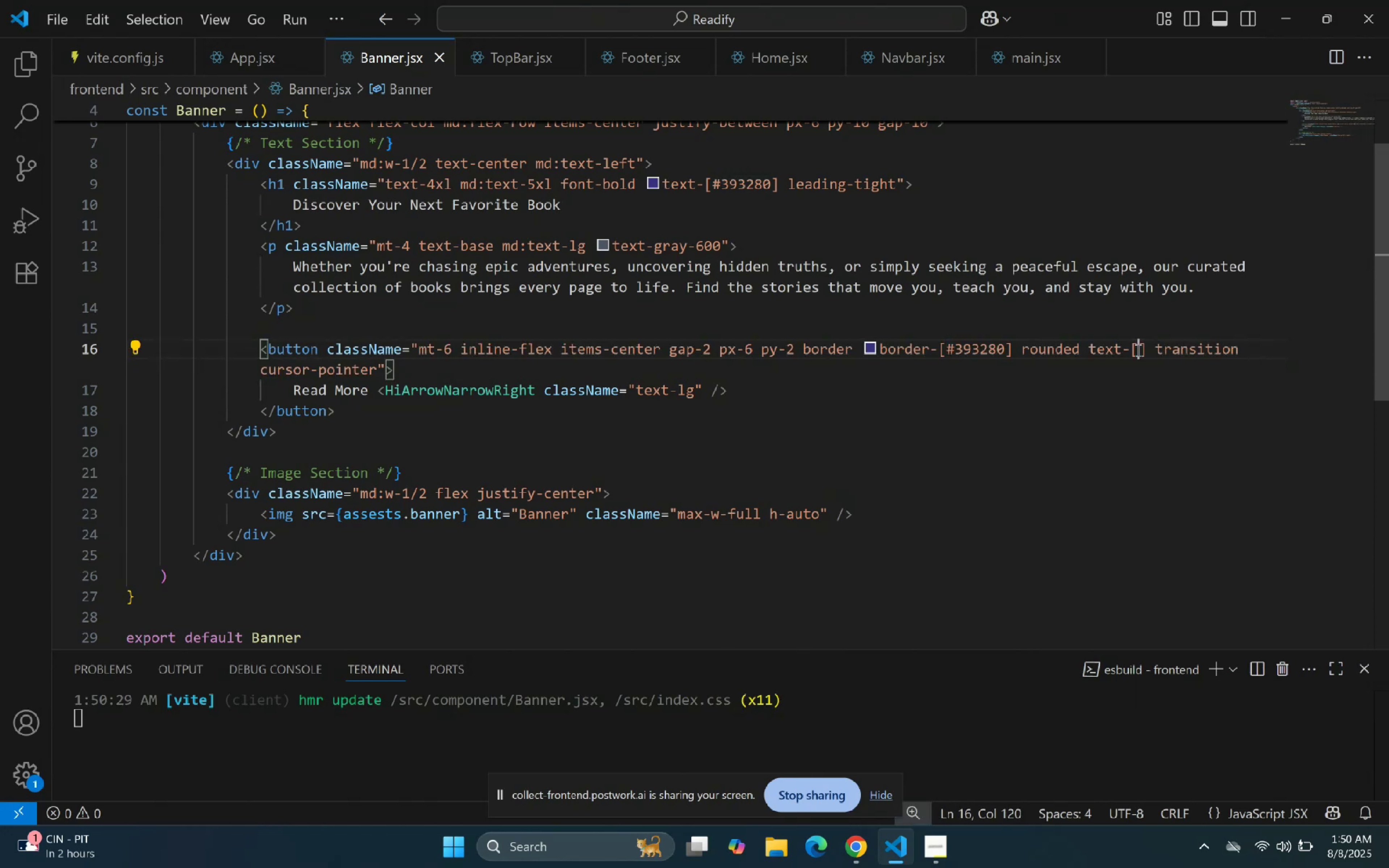 
key(Control+ControlLeft)
 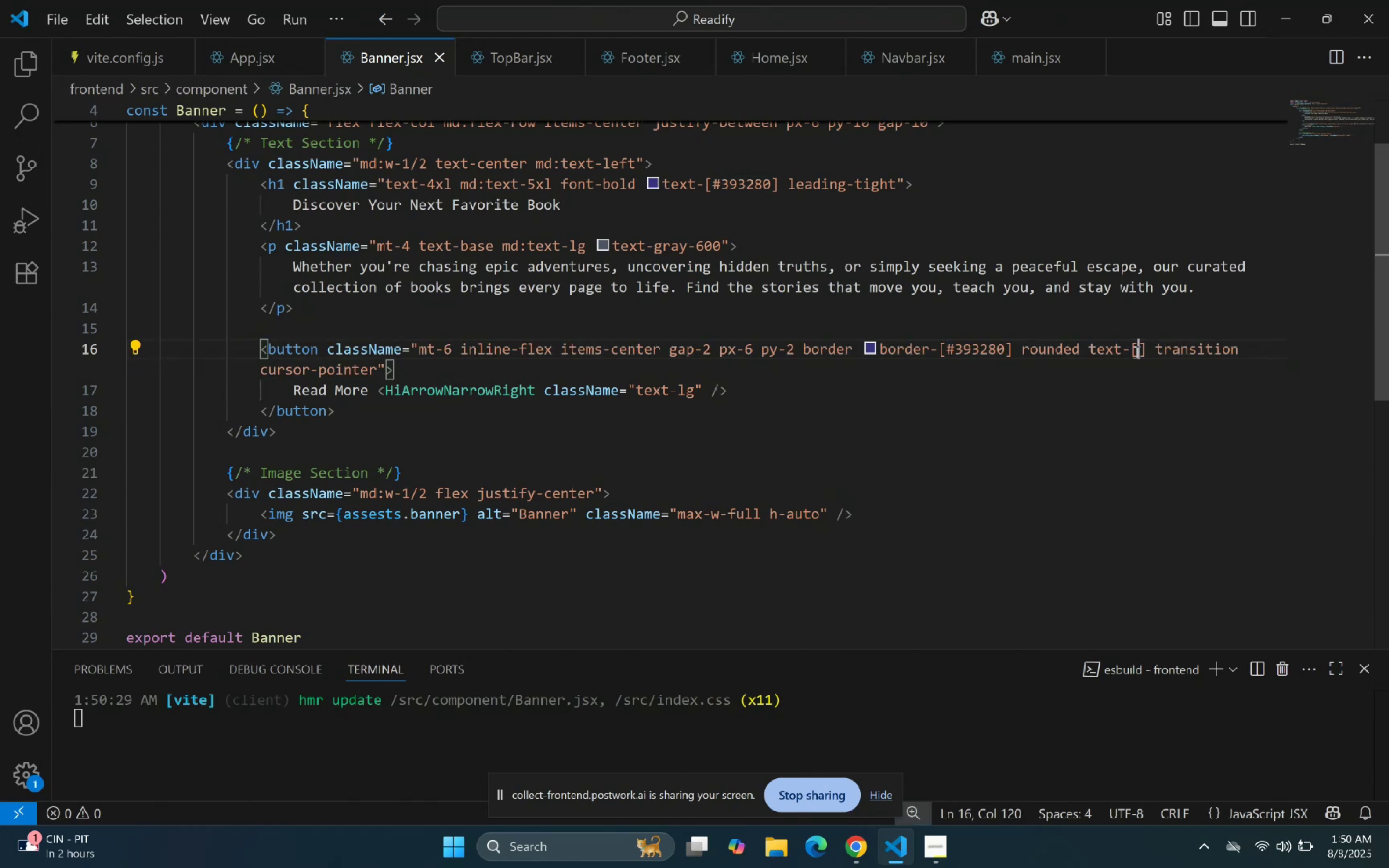 
key(Control+V)
 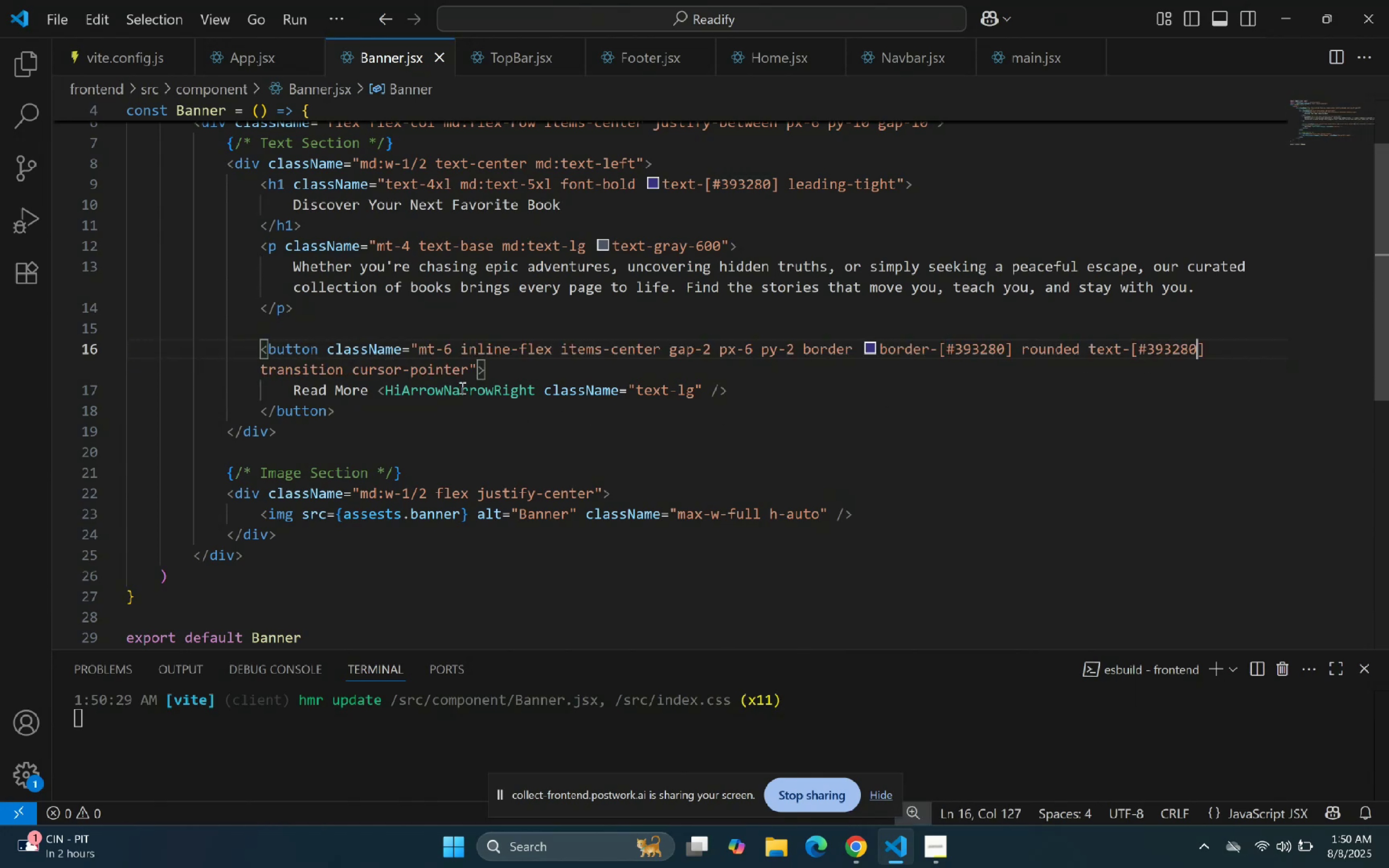 
left_click_drag(start_coordinate=[316, 372], to_coordinate=[314, 371])
 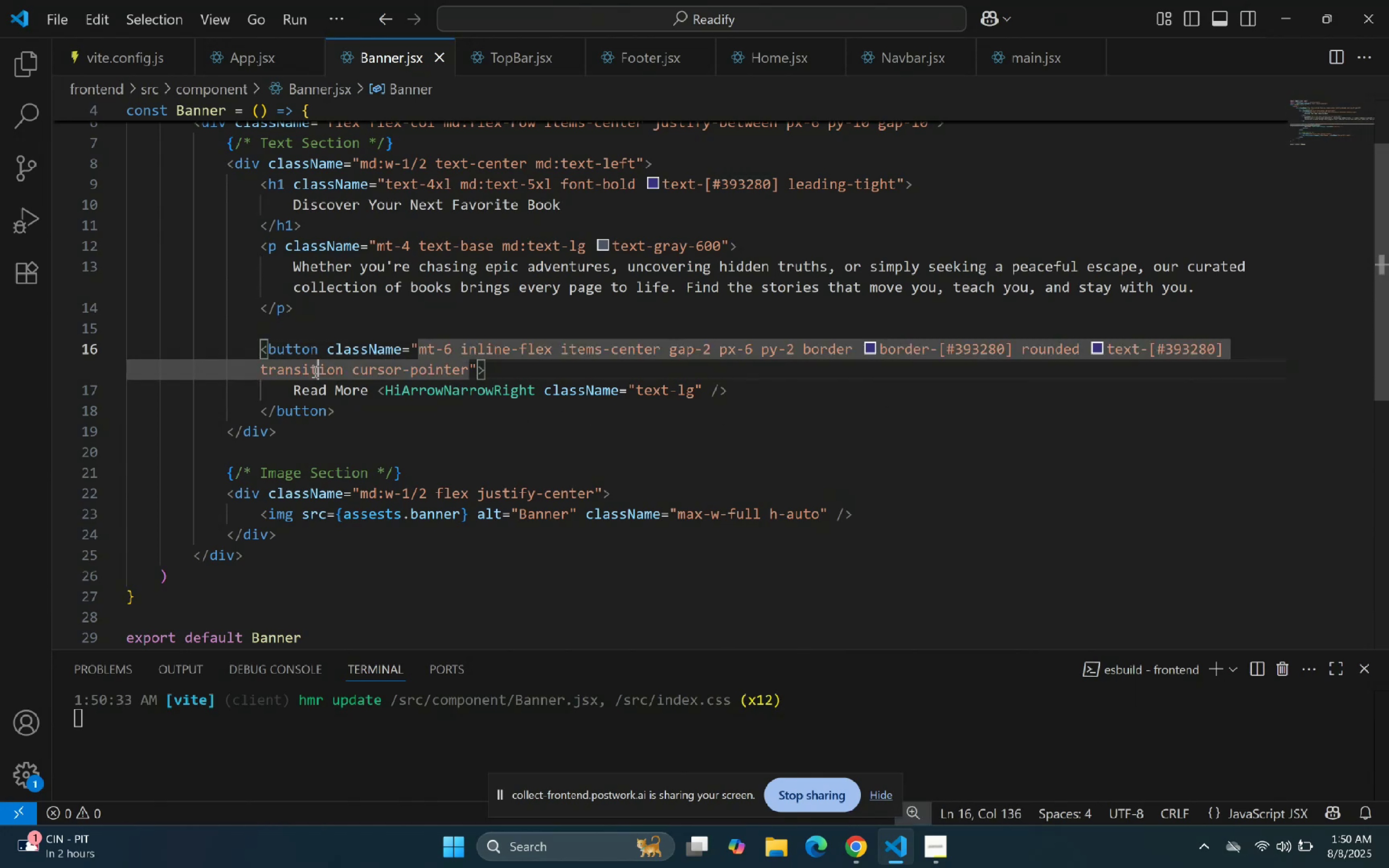 
double_click([314, 371])
 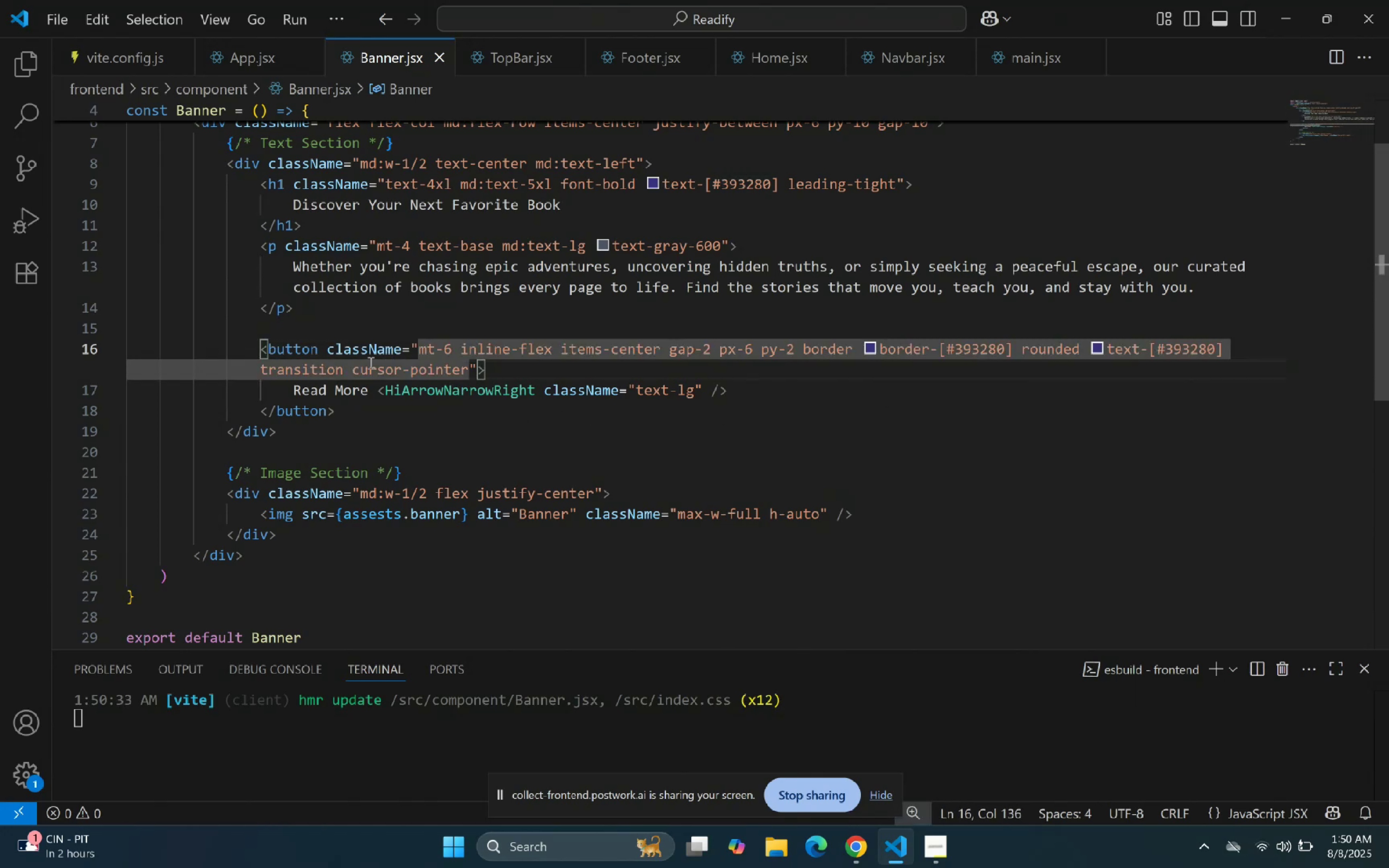 
key(Backspace)
 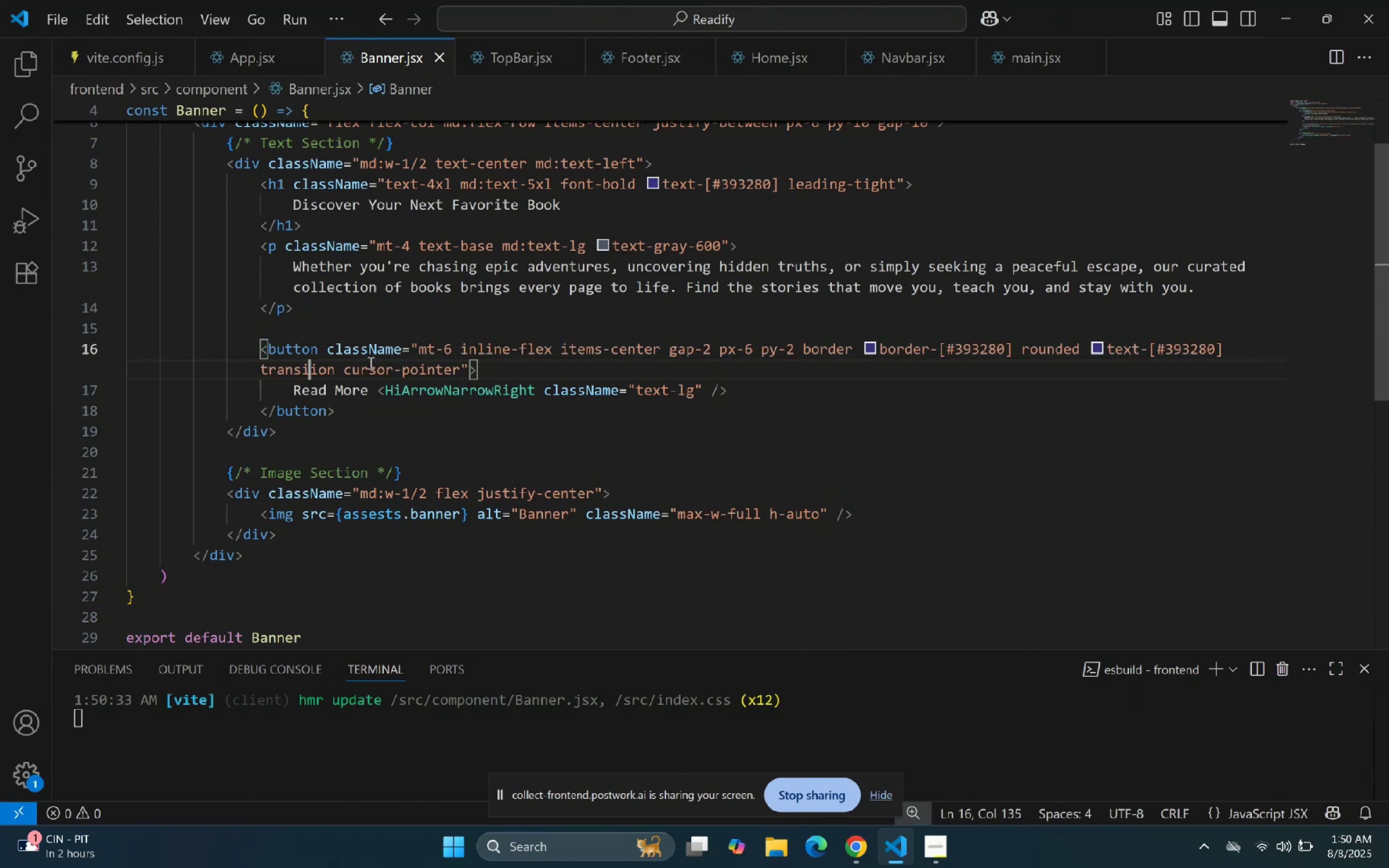 
key(Backspace)
 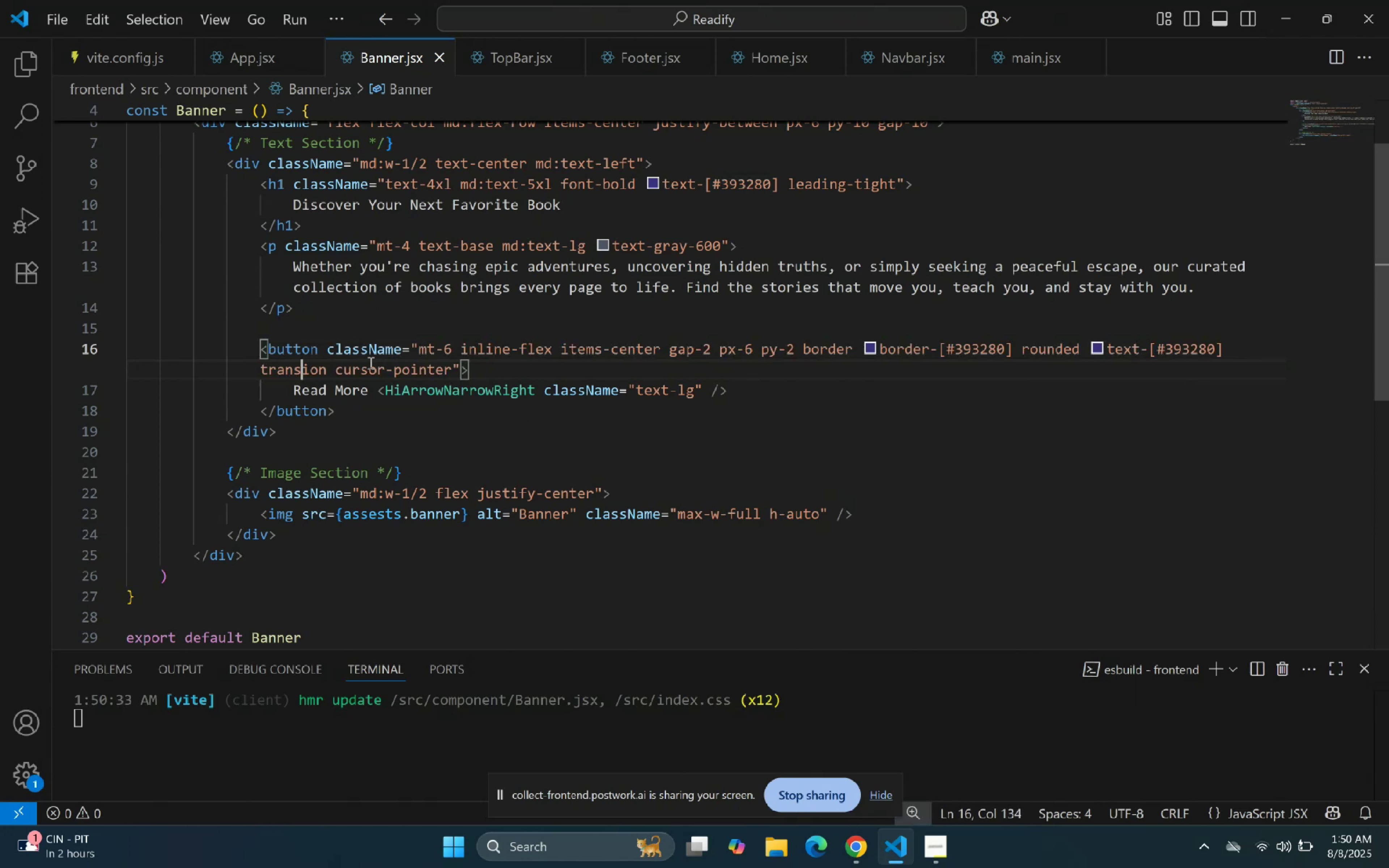 
key(Backspace)
 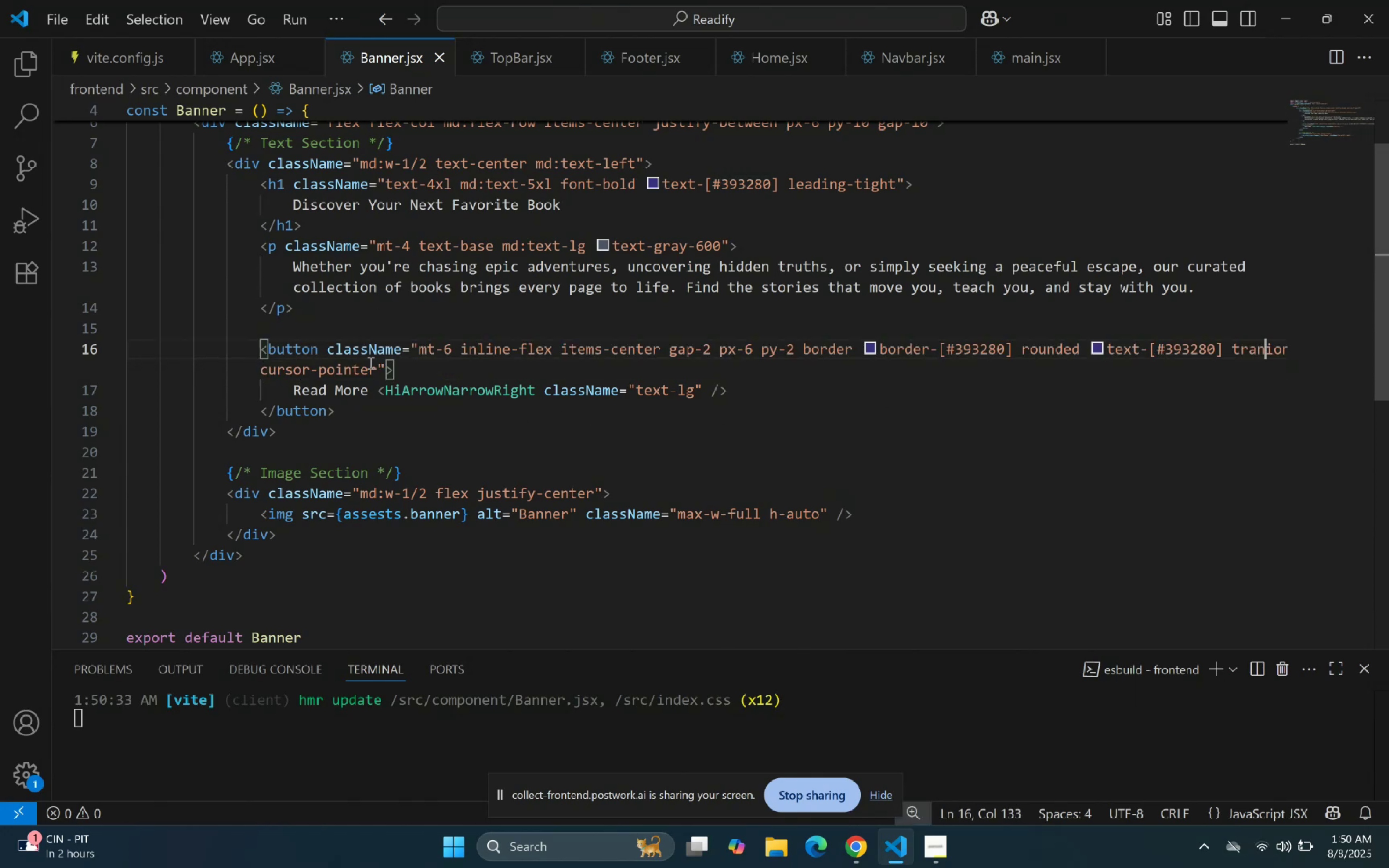 
key(Backspace)
 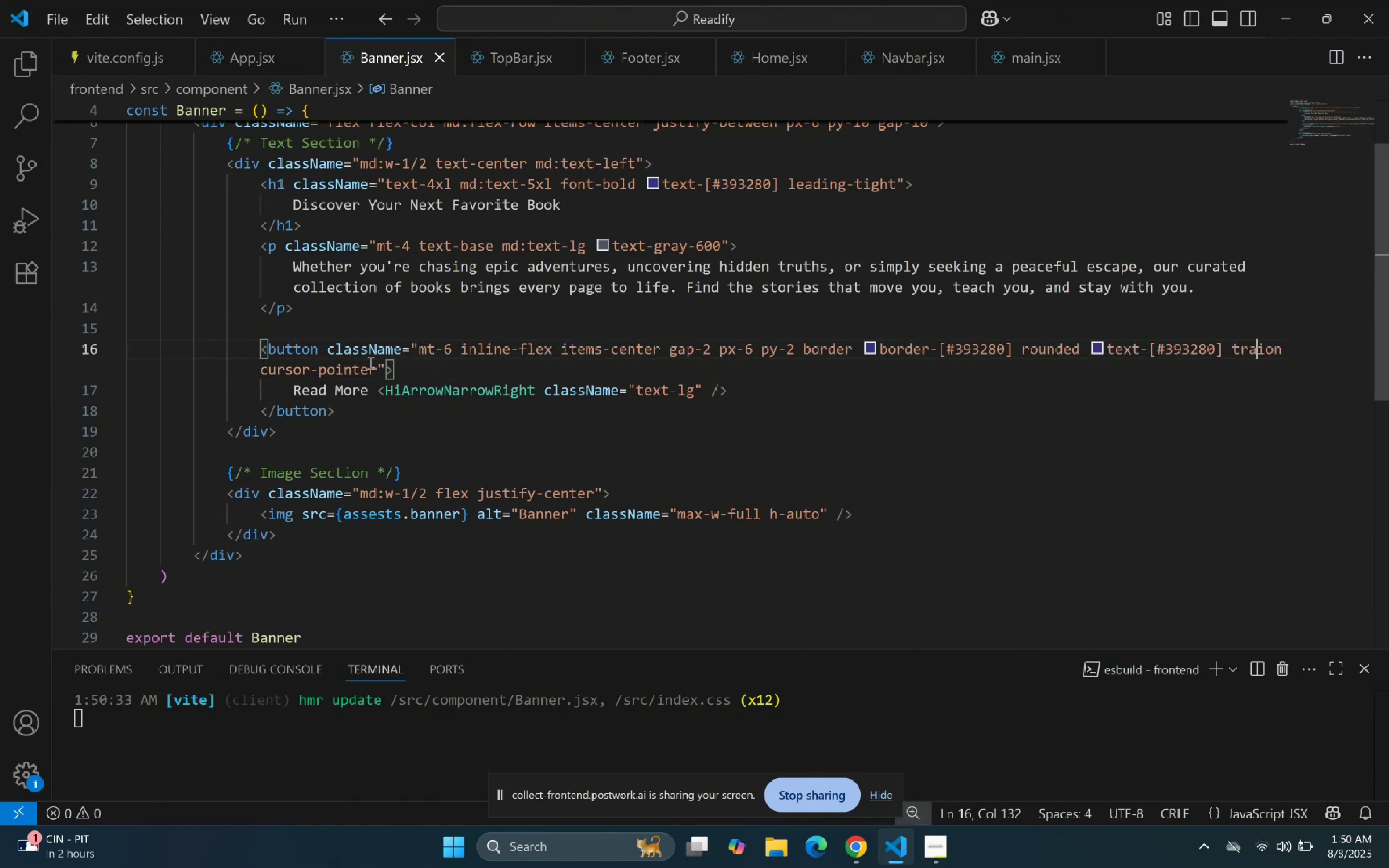 
key(Backspace)
 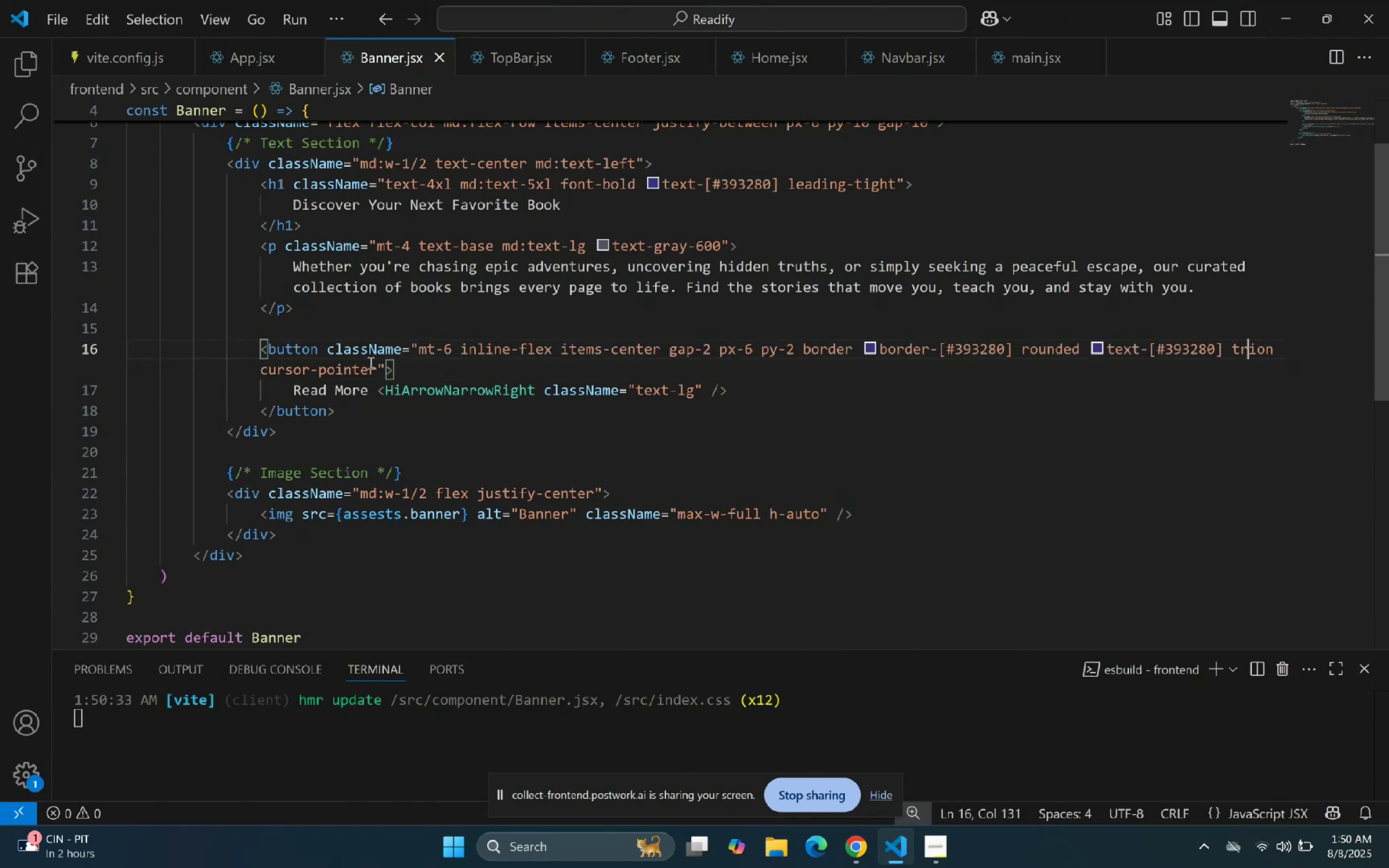 
key(ArrowRight)
 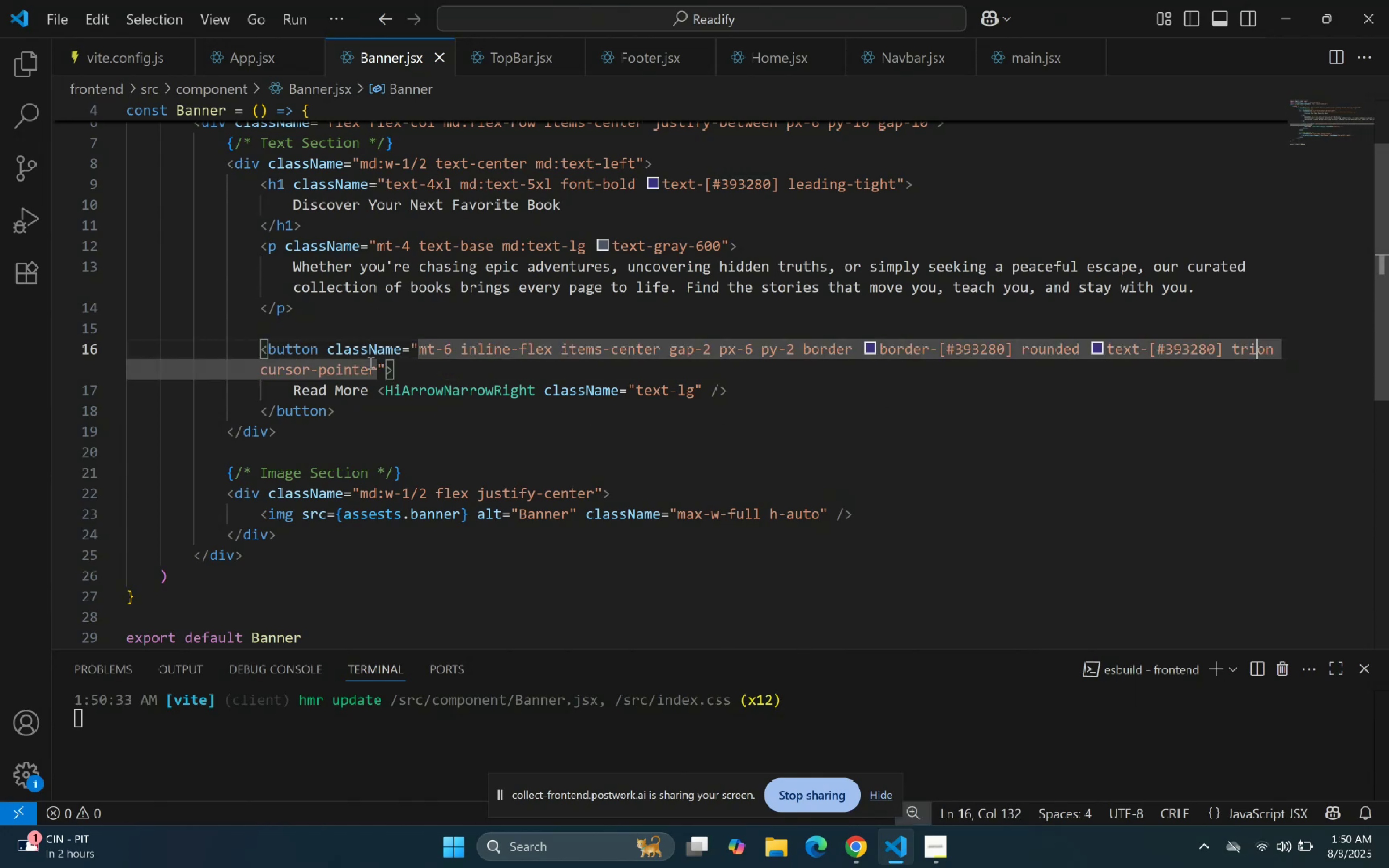 
key(ArrowRight)
 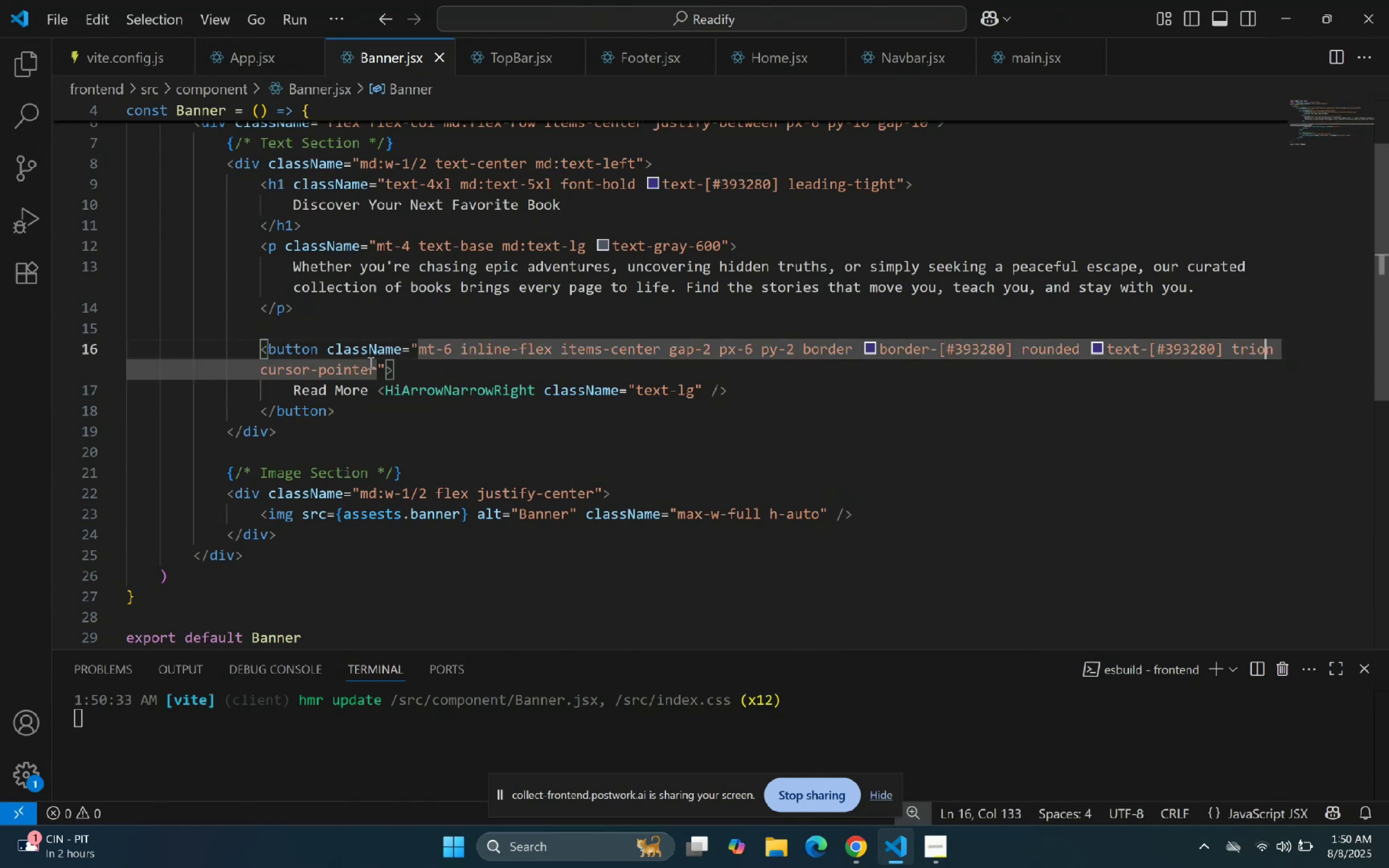 
key(ArrowRight)
 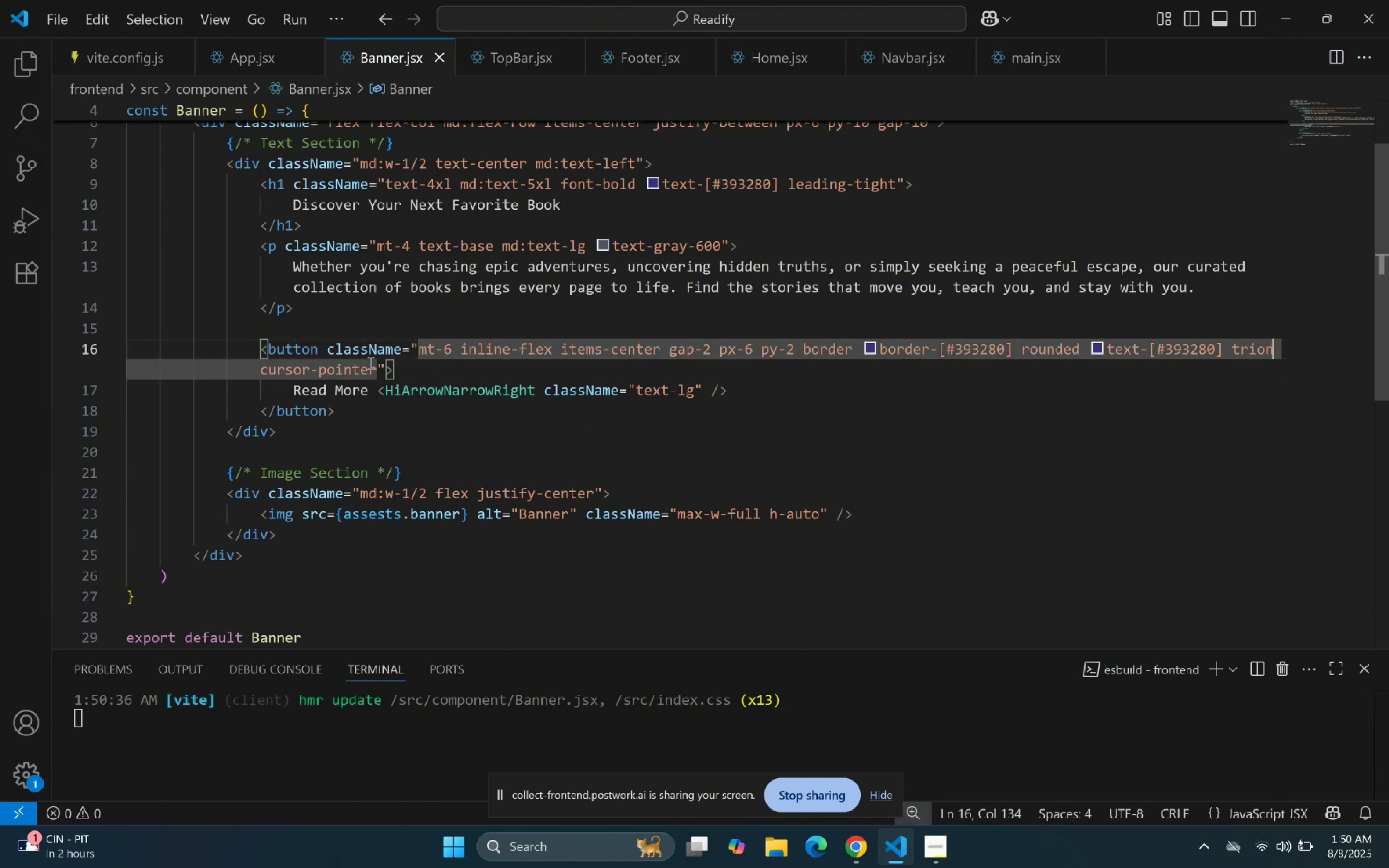 
key(Backspace)
 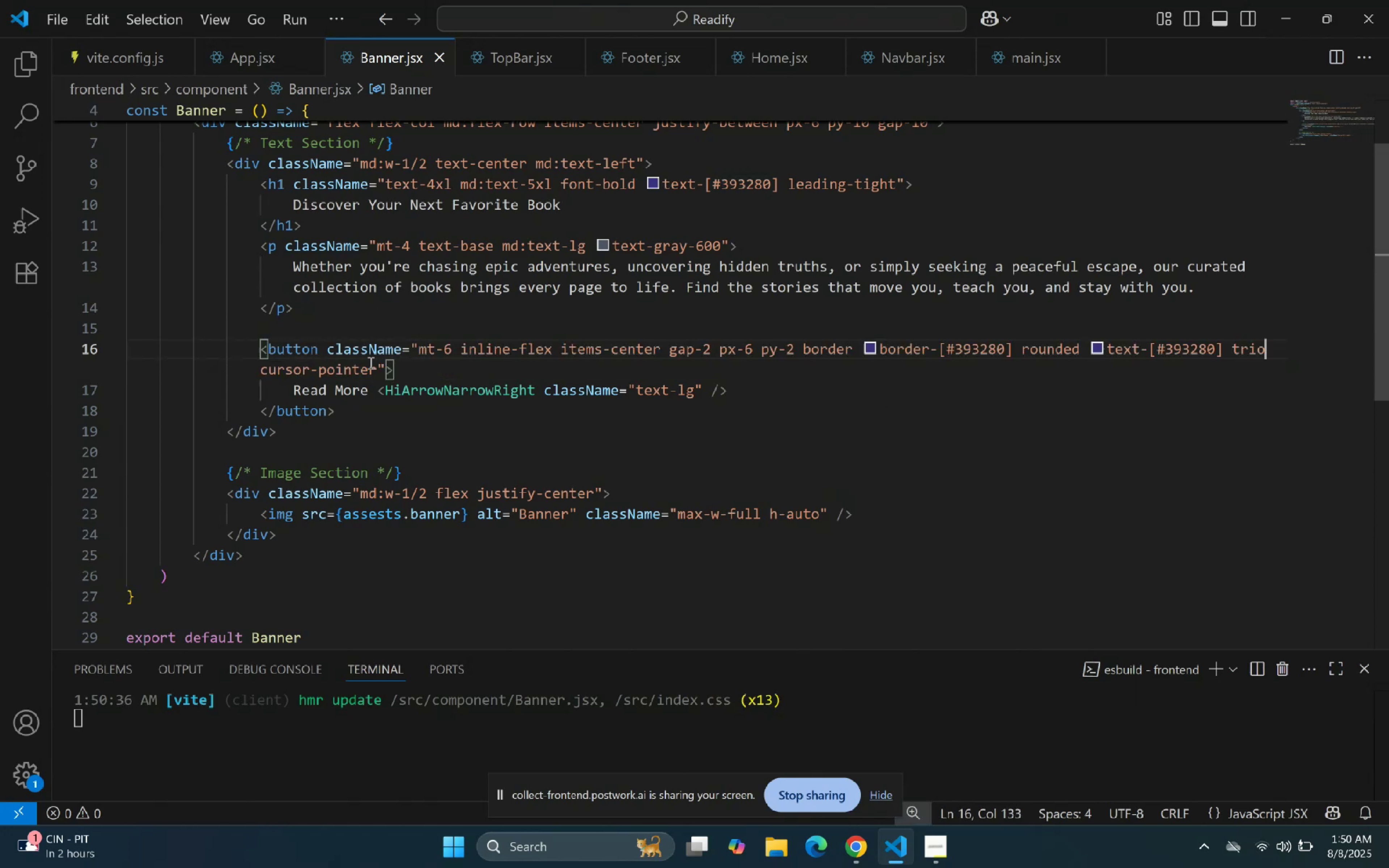 
key(Backspace)
 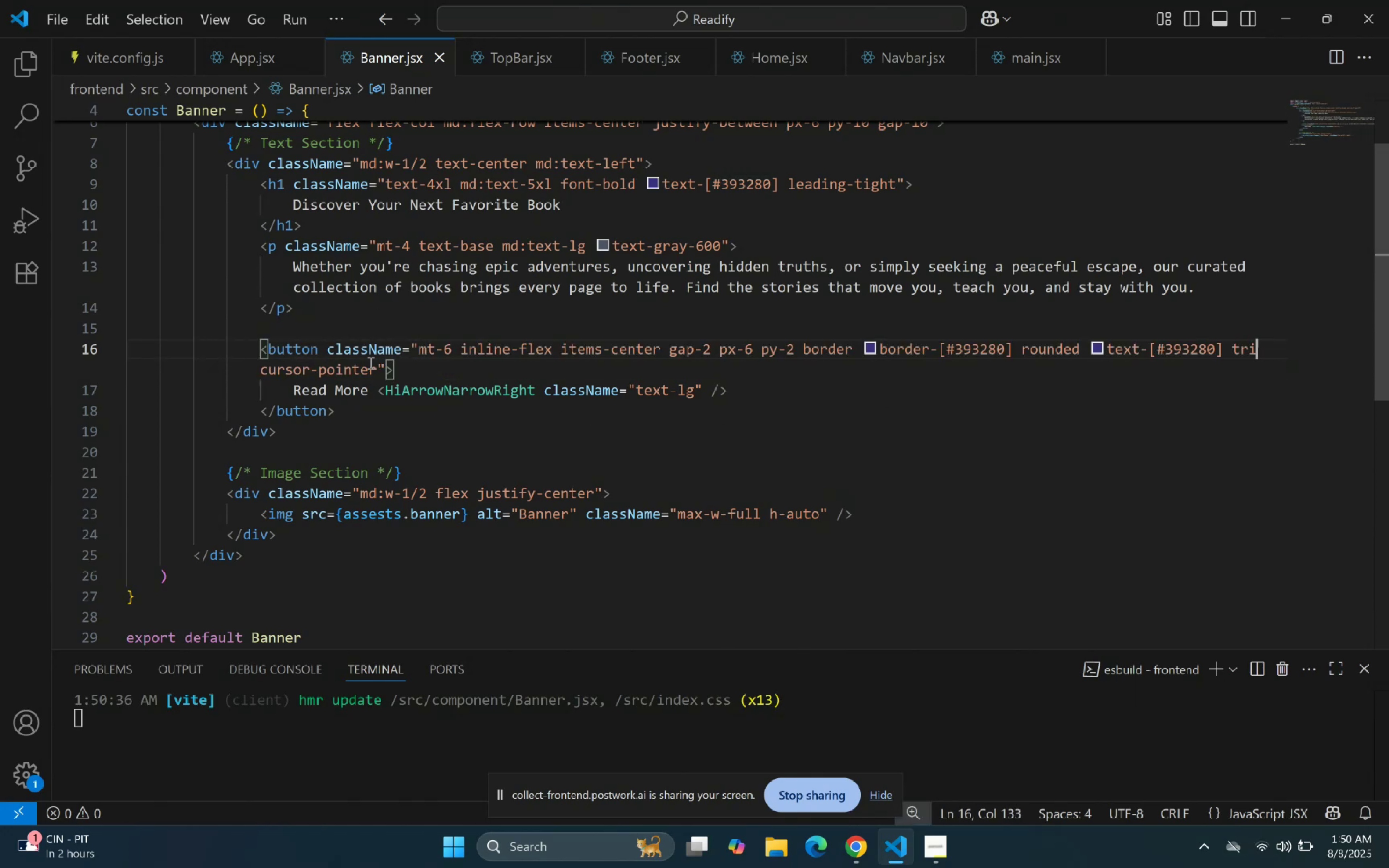 
key(Backspace)
 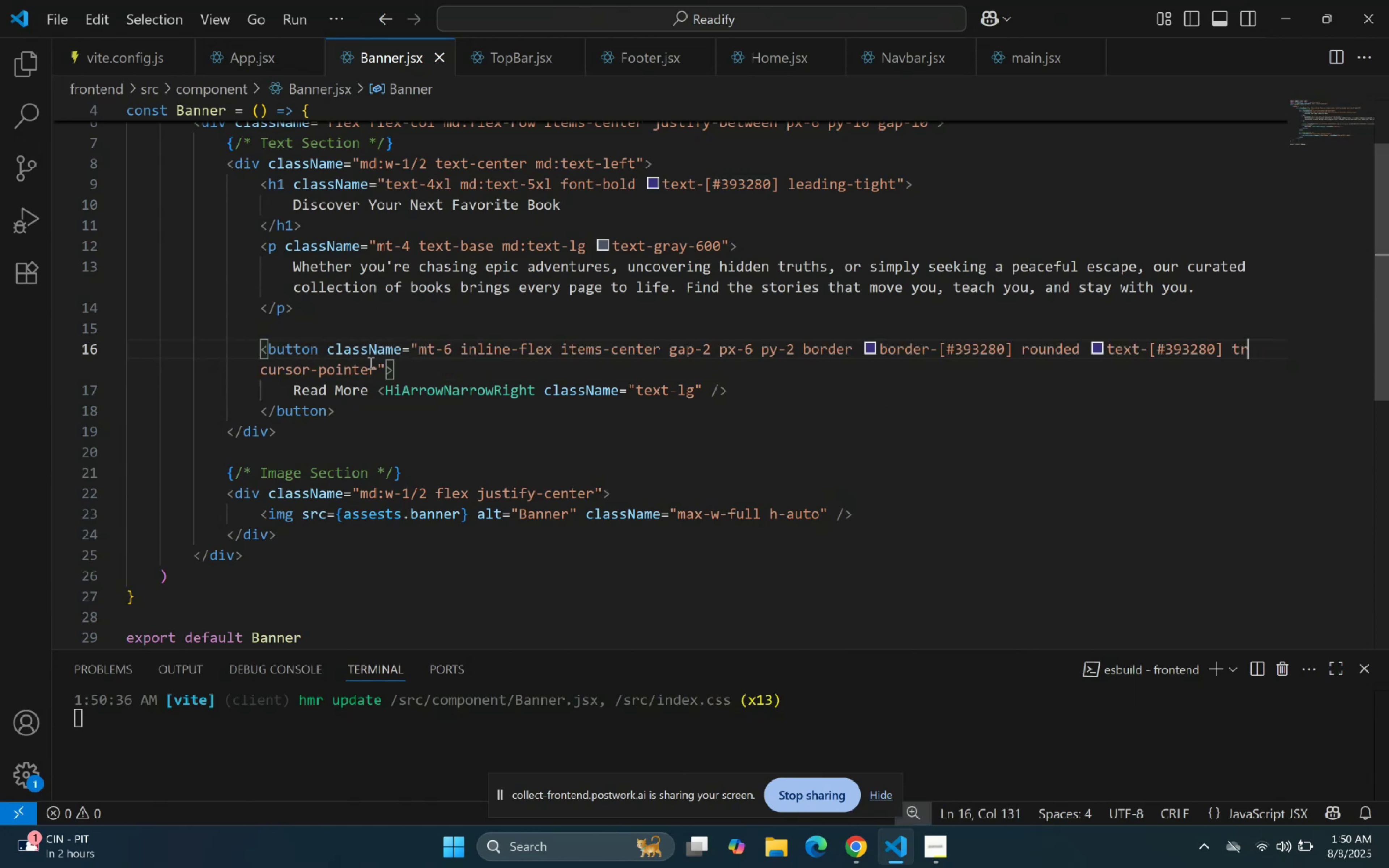 
key(Backspace)
 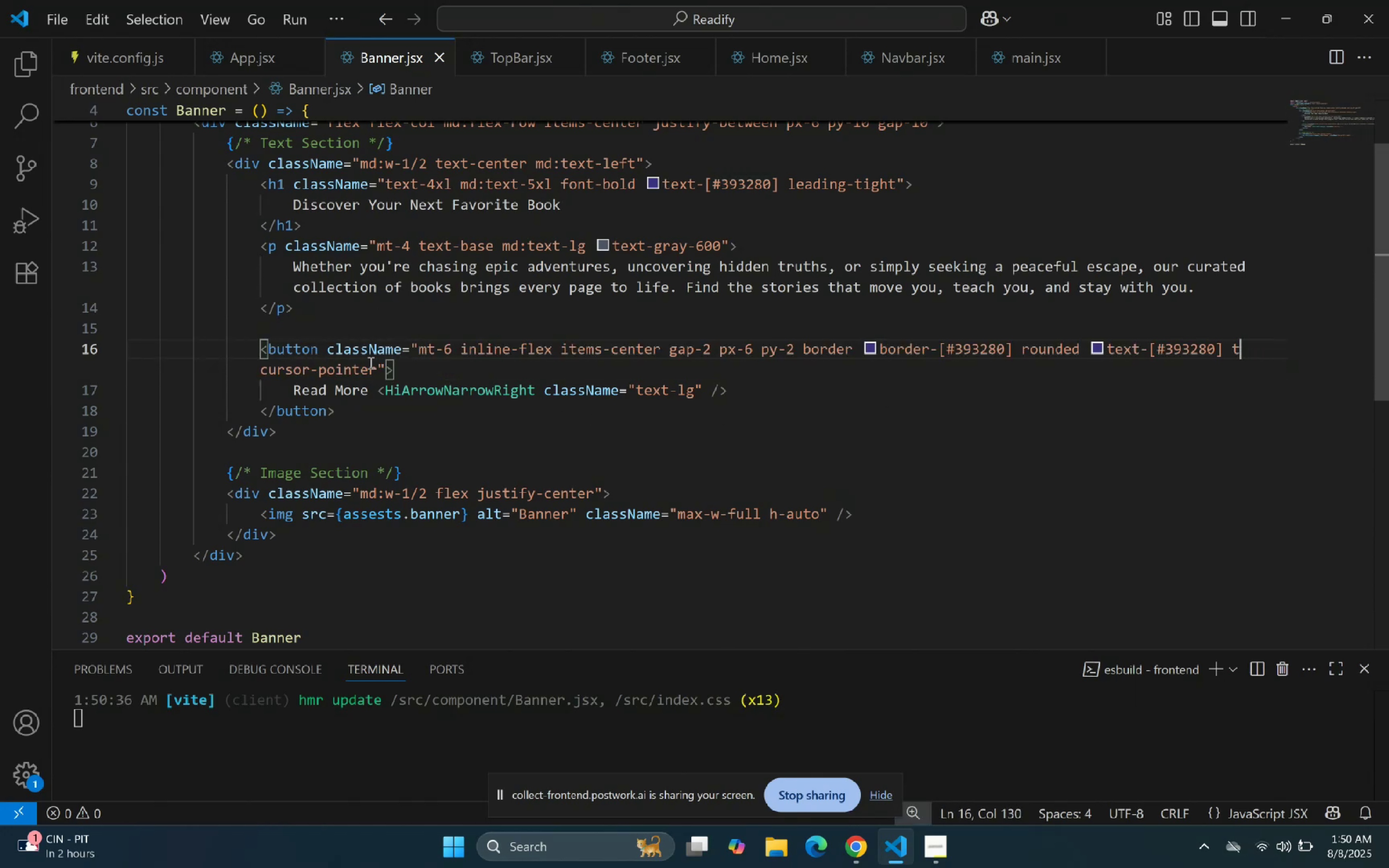 
key(Backspace)
 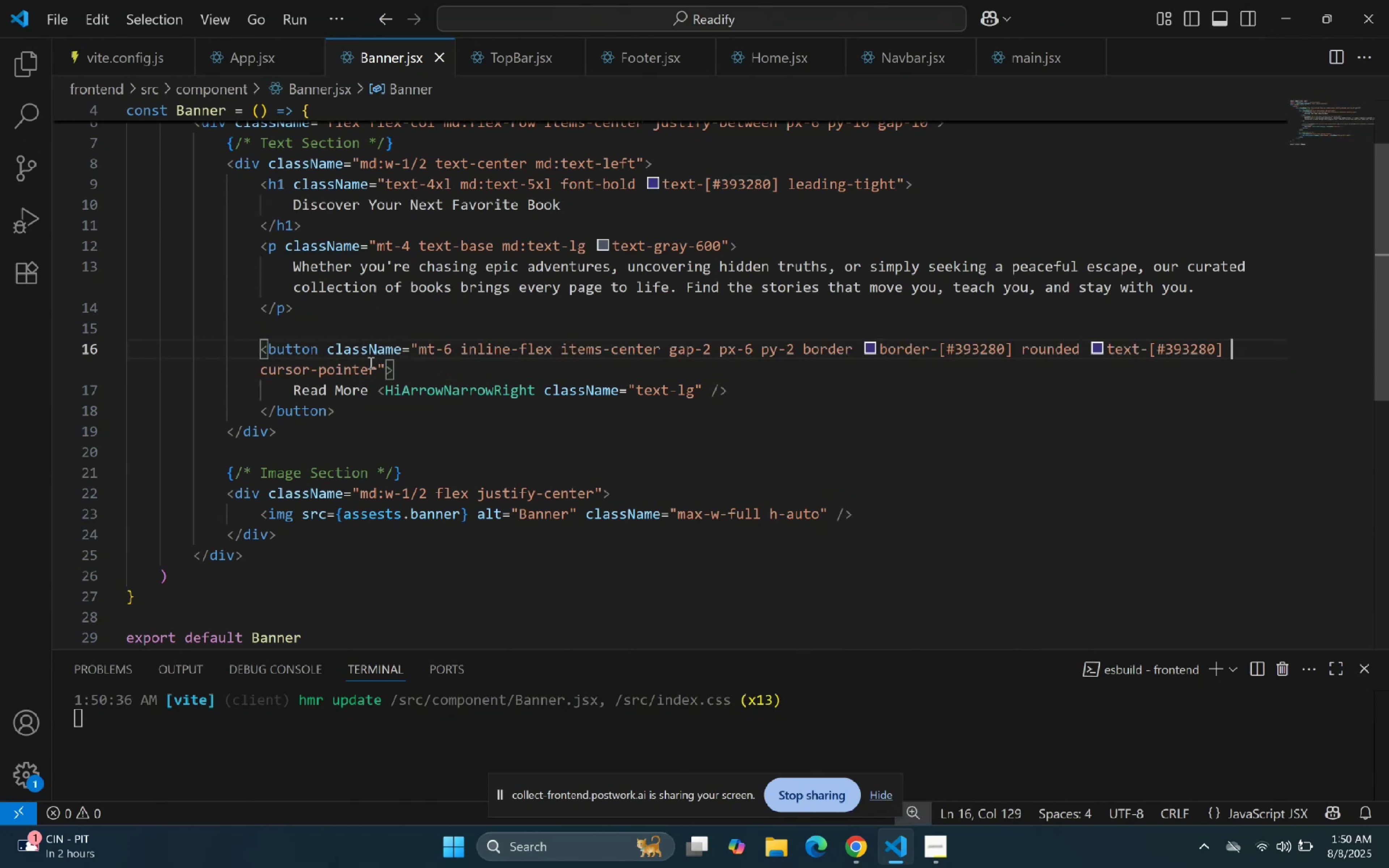 
key(Backspace)
 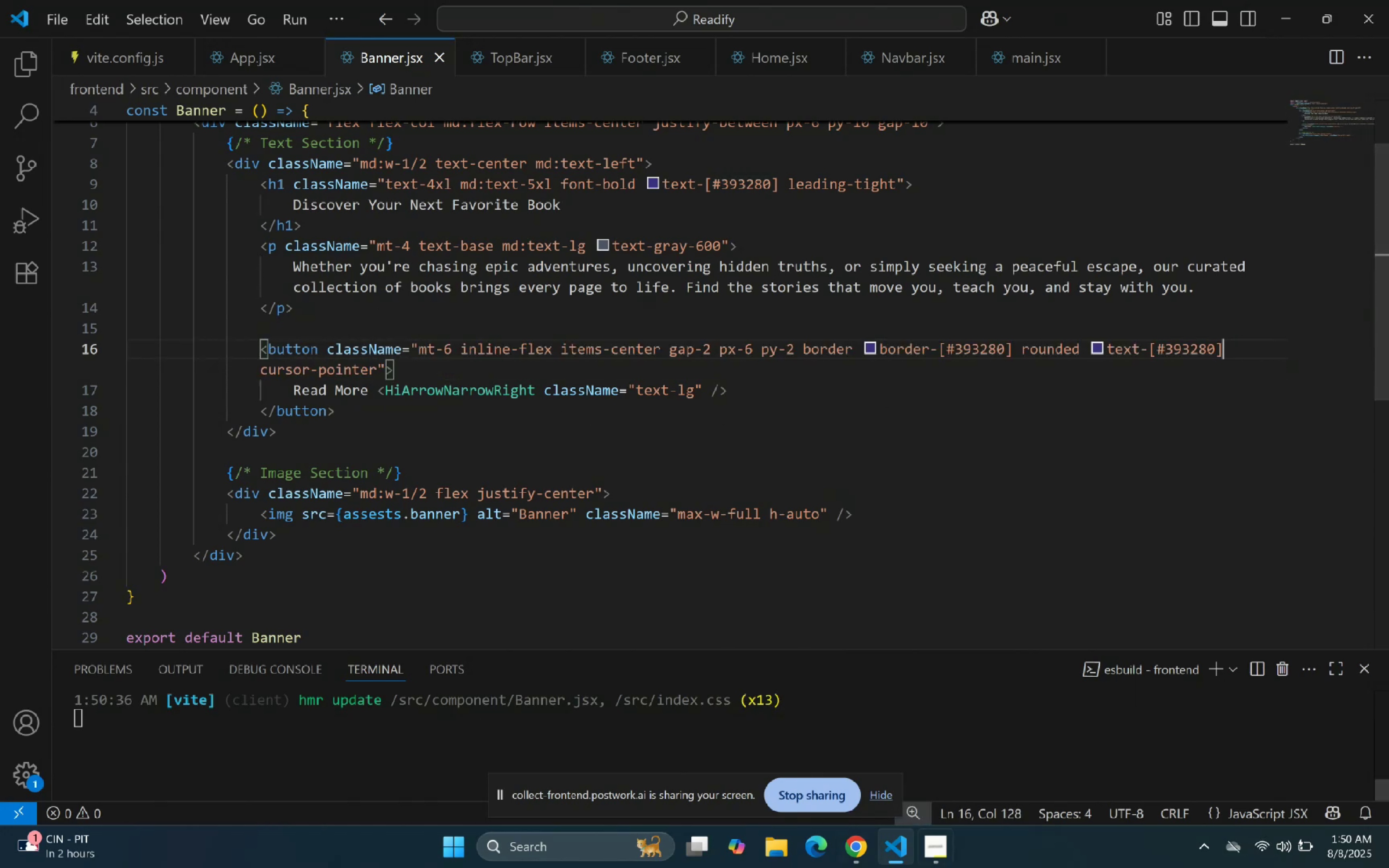 
left_click([905, 844])
 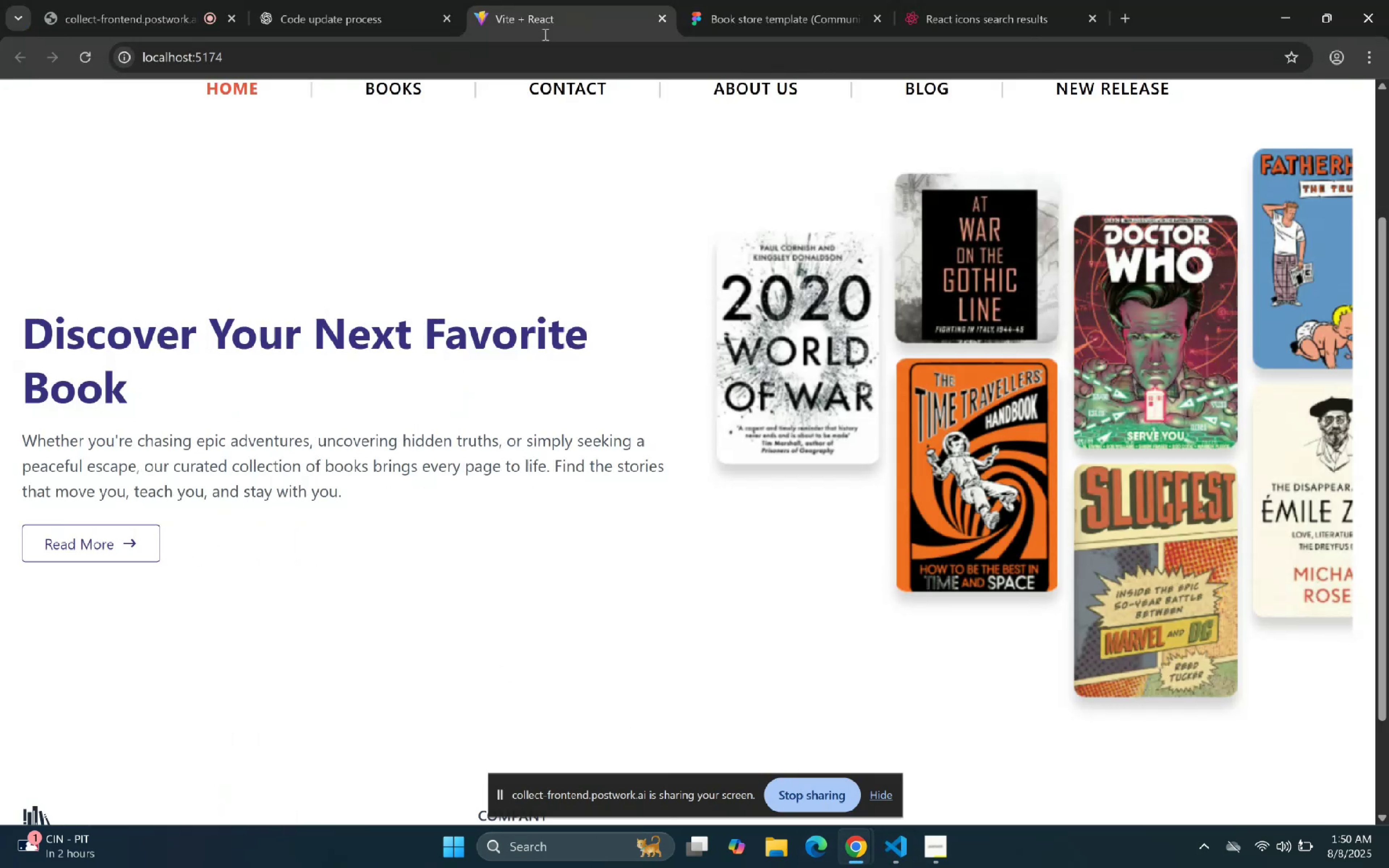 
left_click([407, 0])
 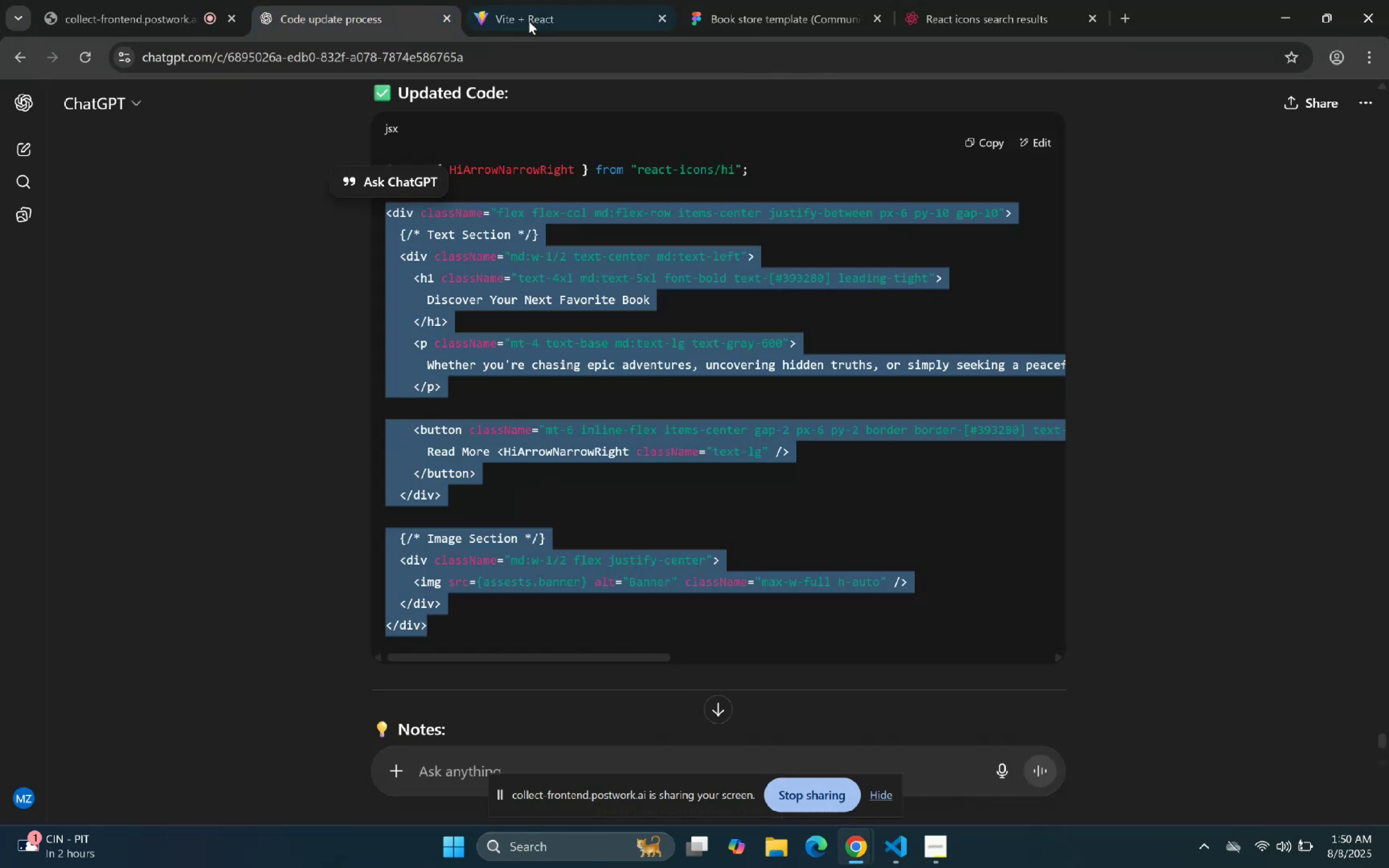 
left_click([551, 11])
 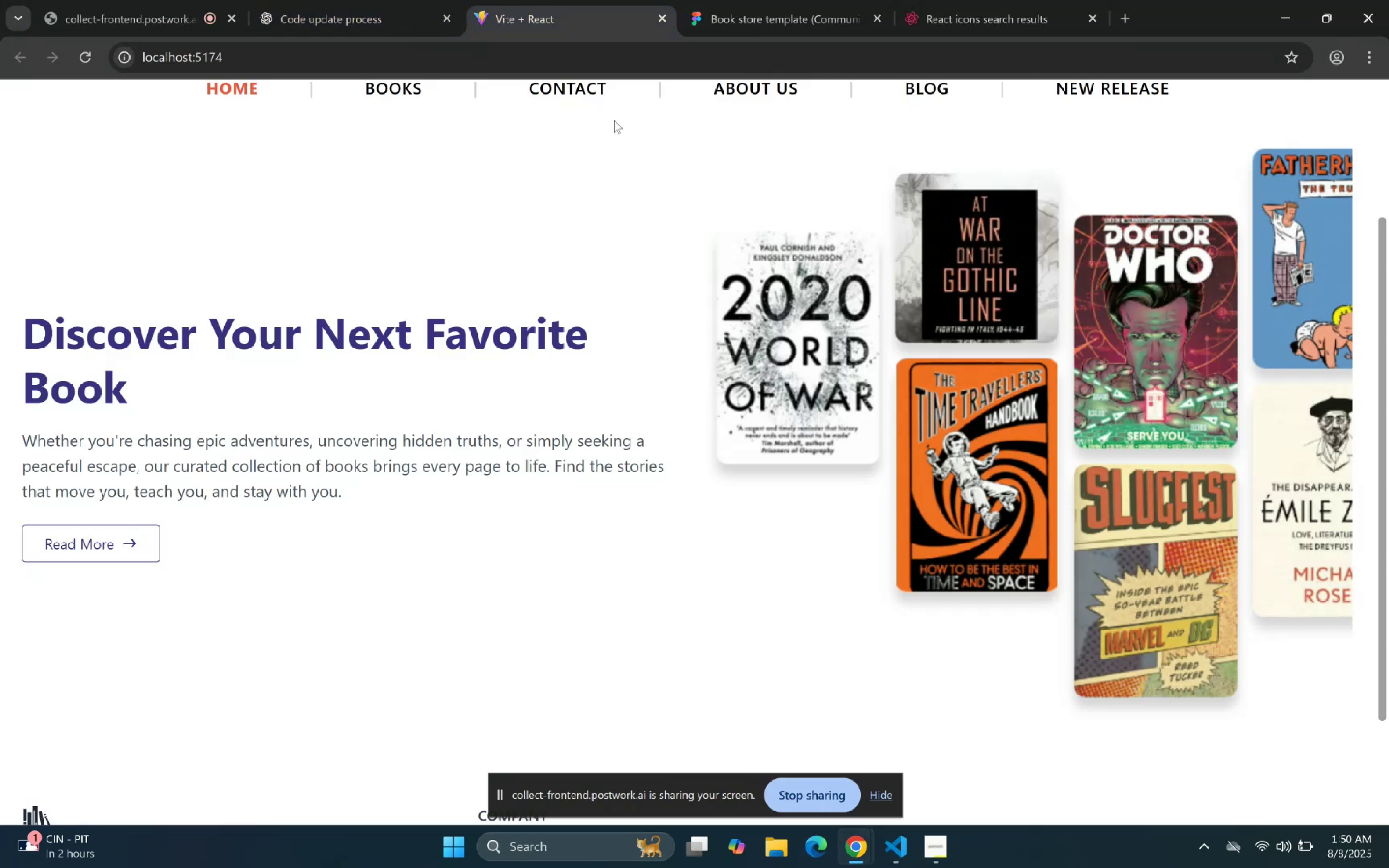 
scroll: coordinate [591, 256], scroll_direction: up, amount: 2.0
 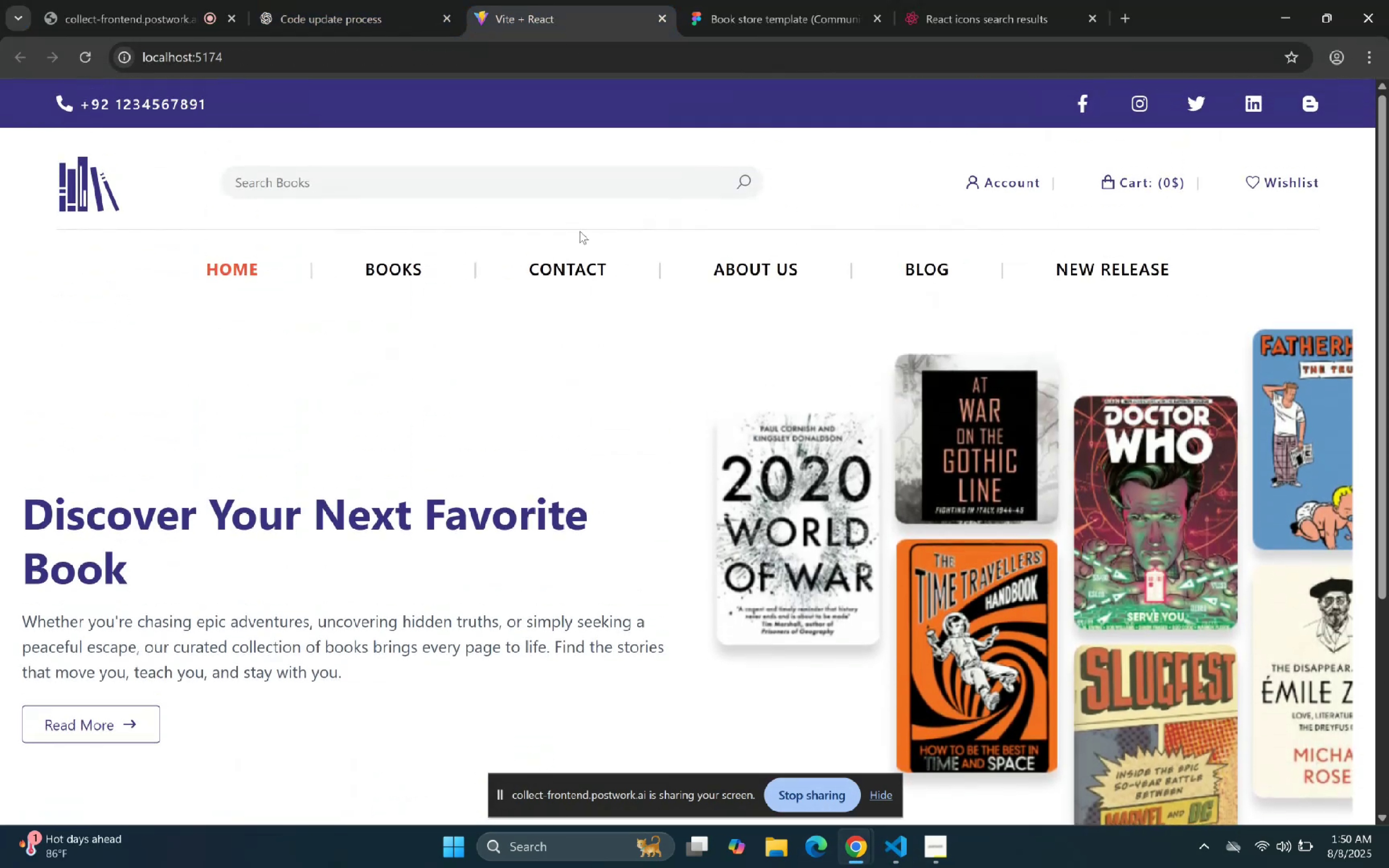 
scroll: coordinate [582, 228], scroll_direction: none, amount: 0.0
 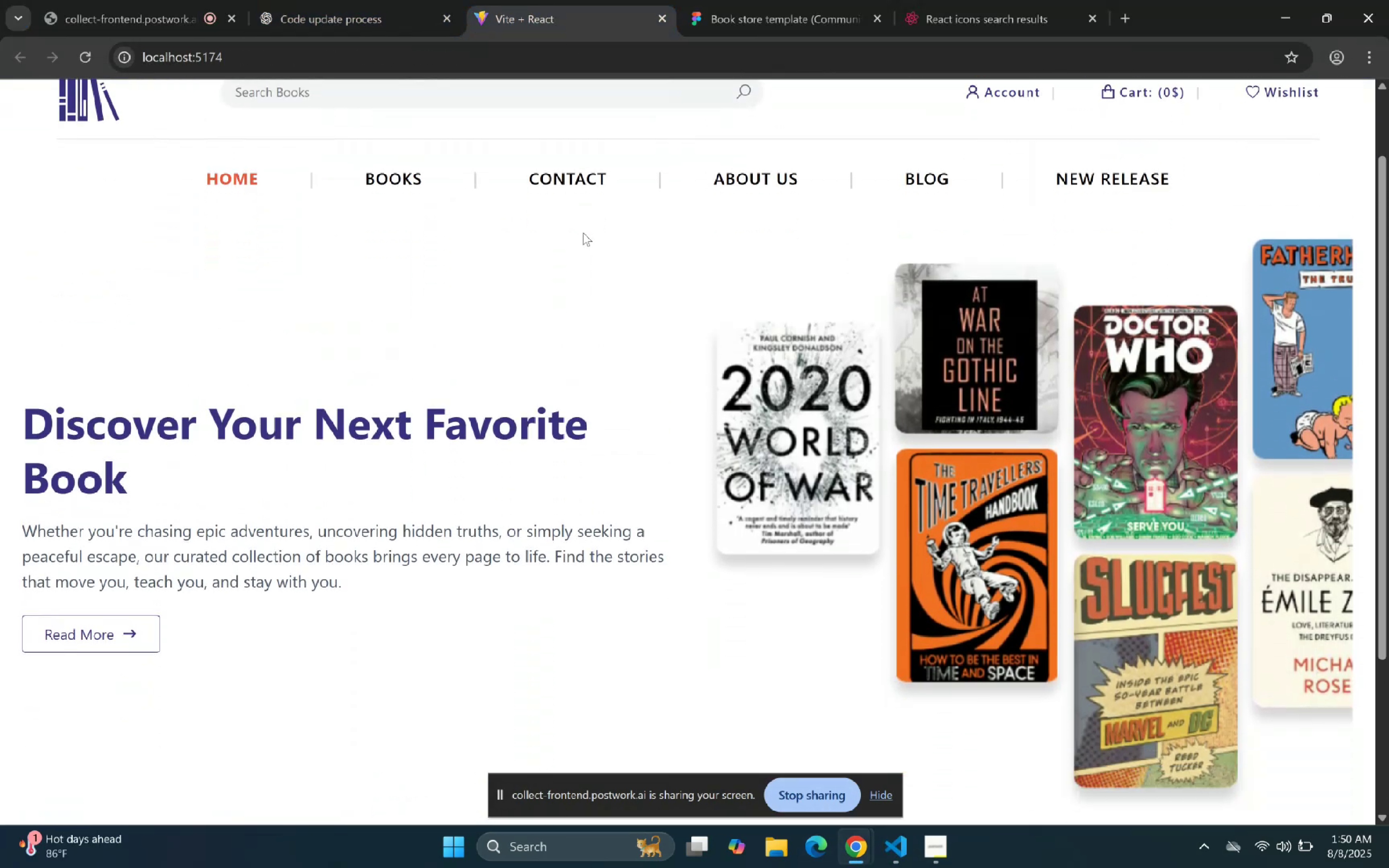 
scroll: coordinate [760, 279], scroll_direction: down, amount: 2.0
 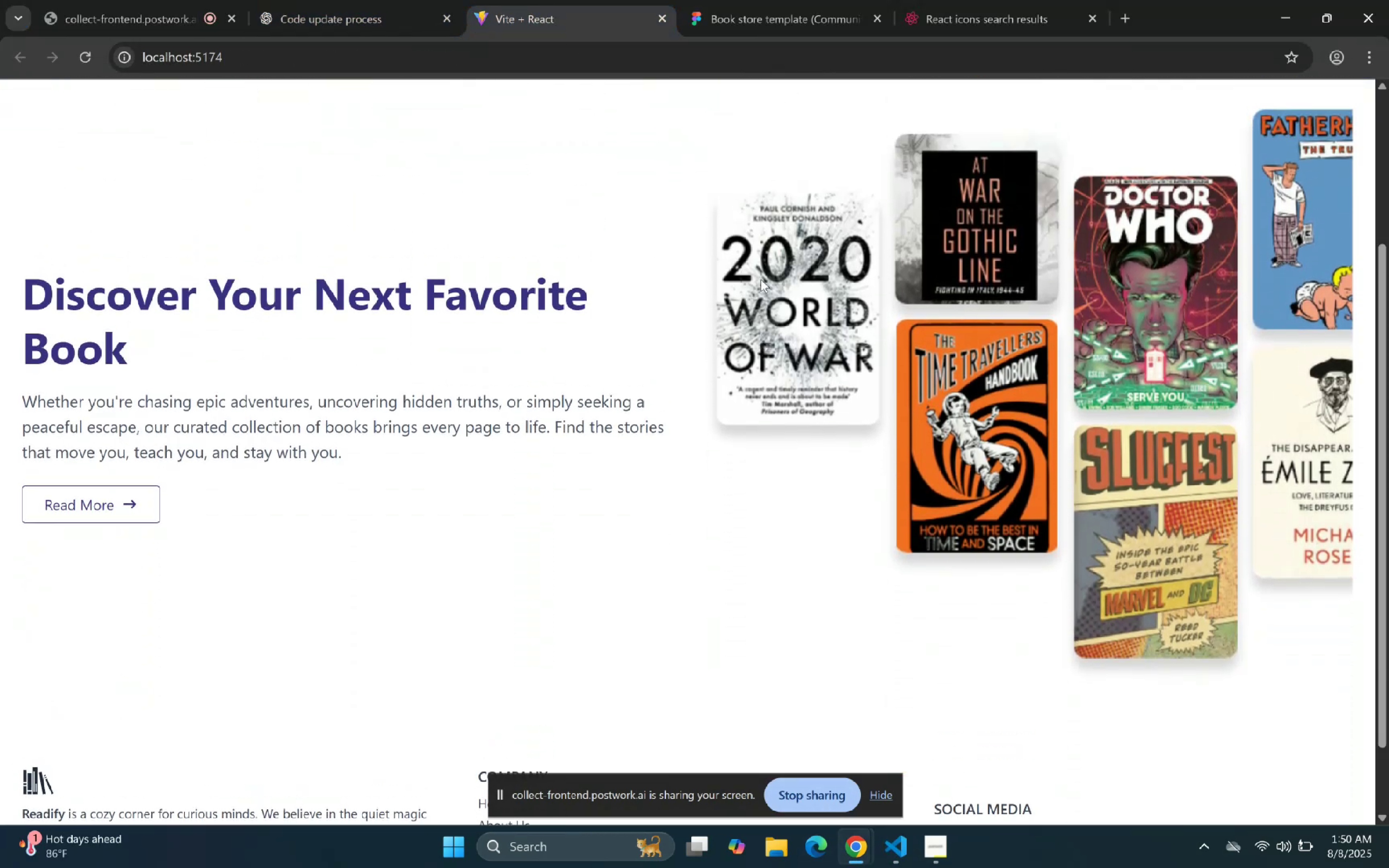 
scroll: coordinate [747, 261], scroll_direction: up, amount: 2.0
 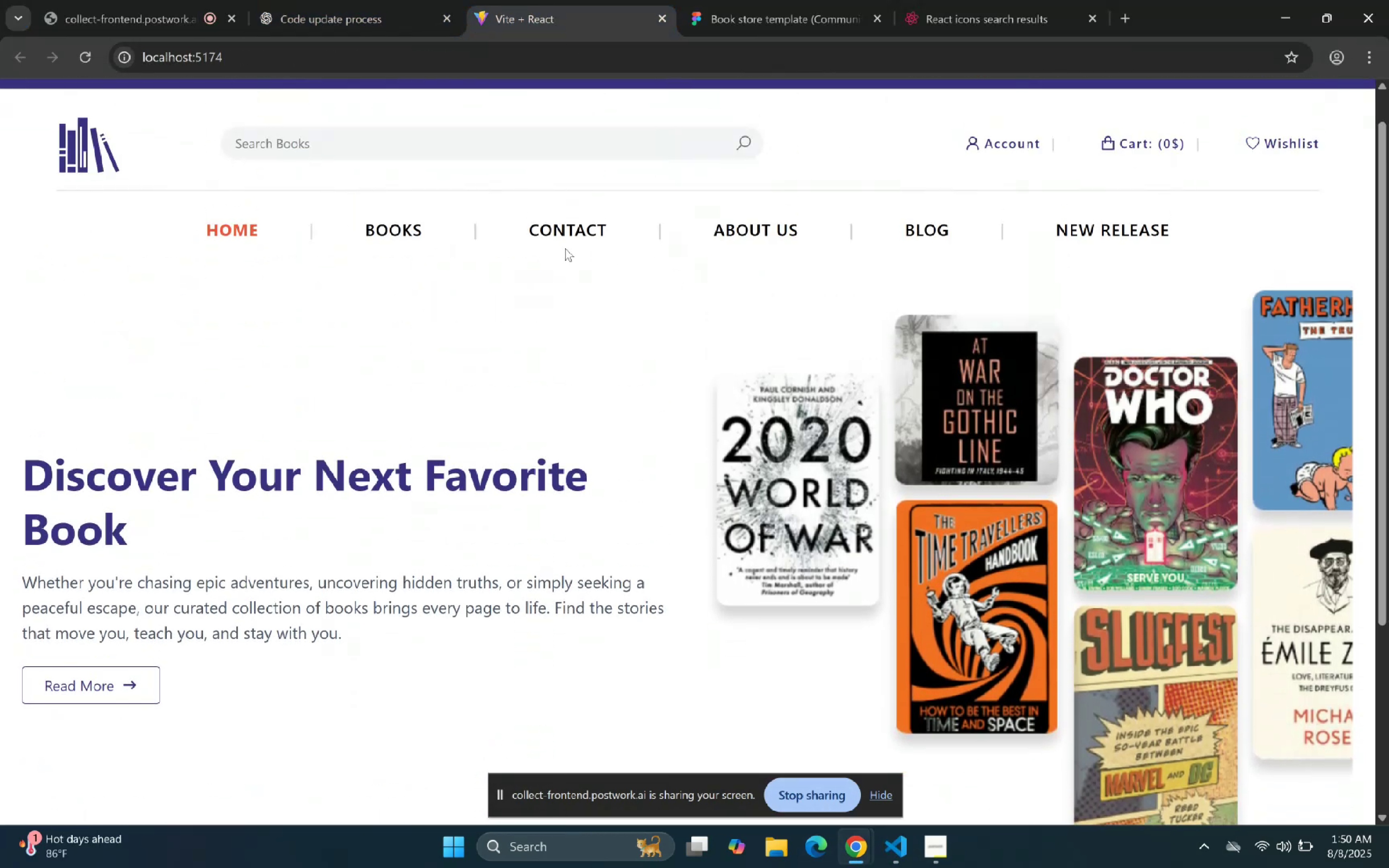 
right_click([565, 248])
 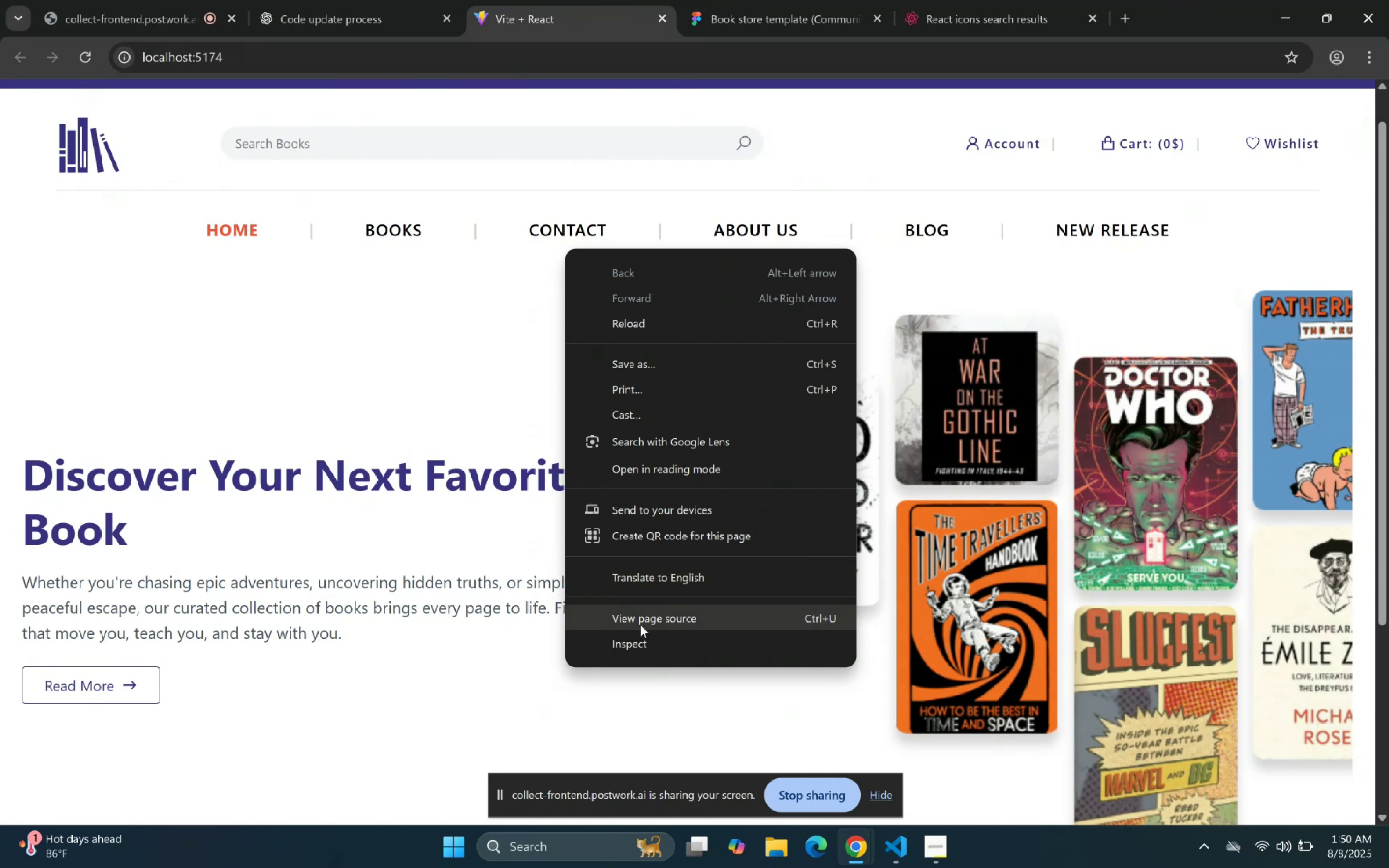 
left_click([636, 633])
 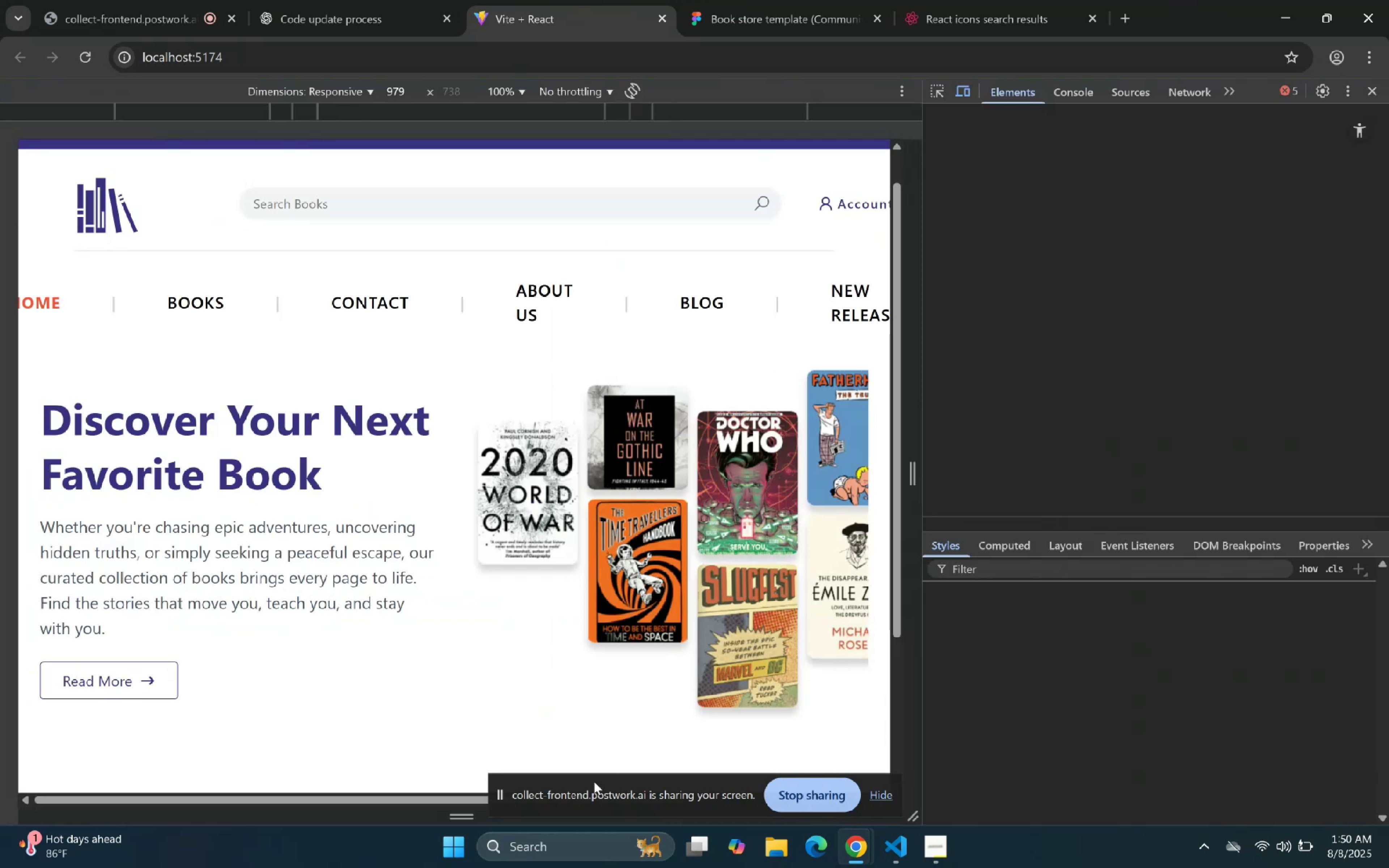 
scroll: coordinate [563, 553], scroll_direction: down, amount: 3.0
 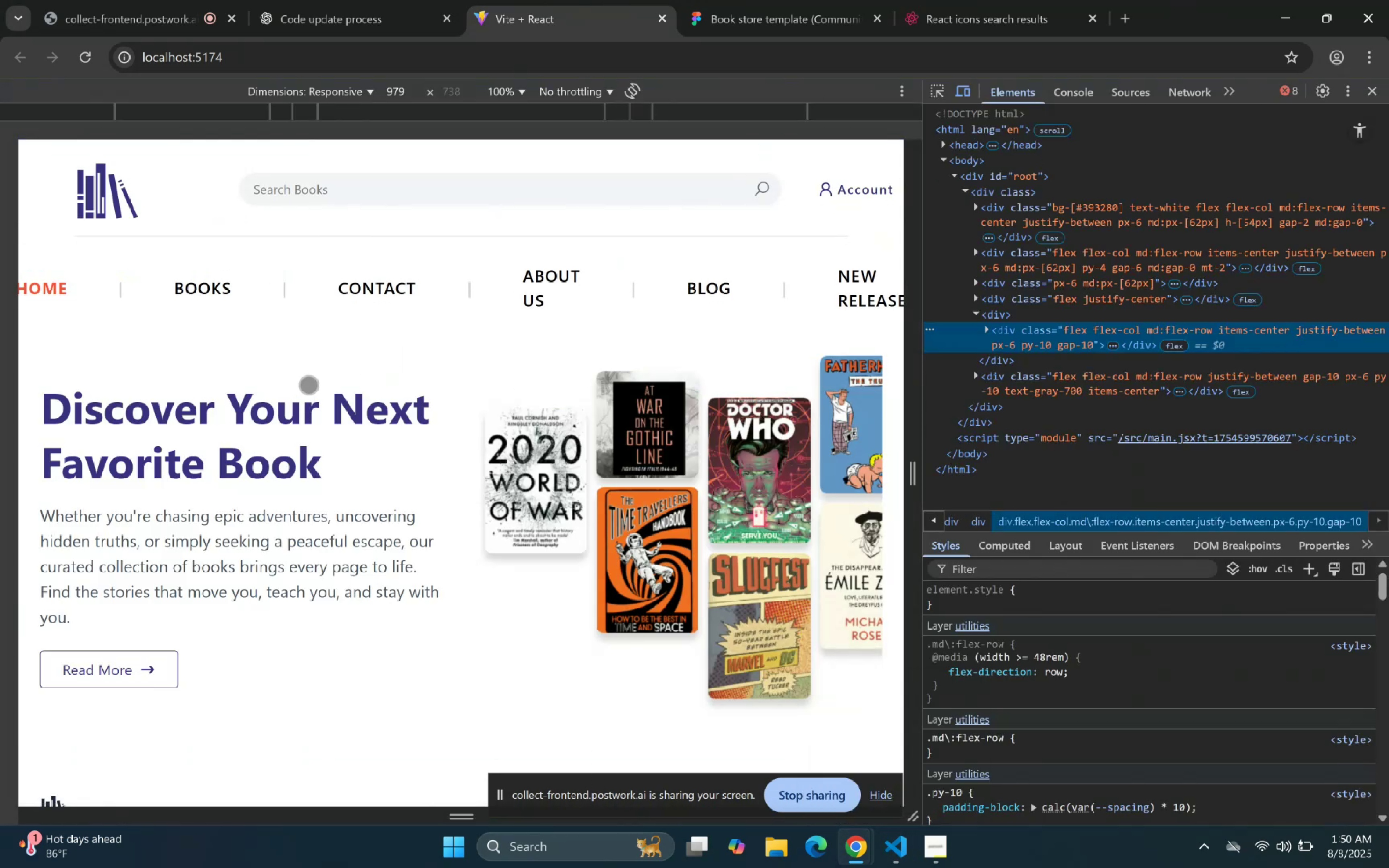 
wait(5.27)
 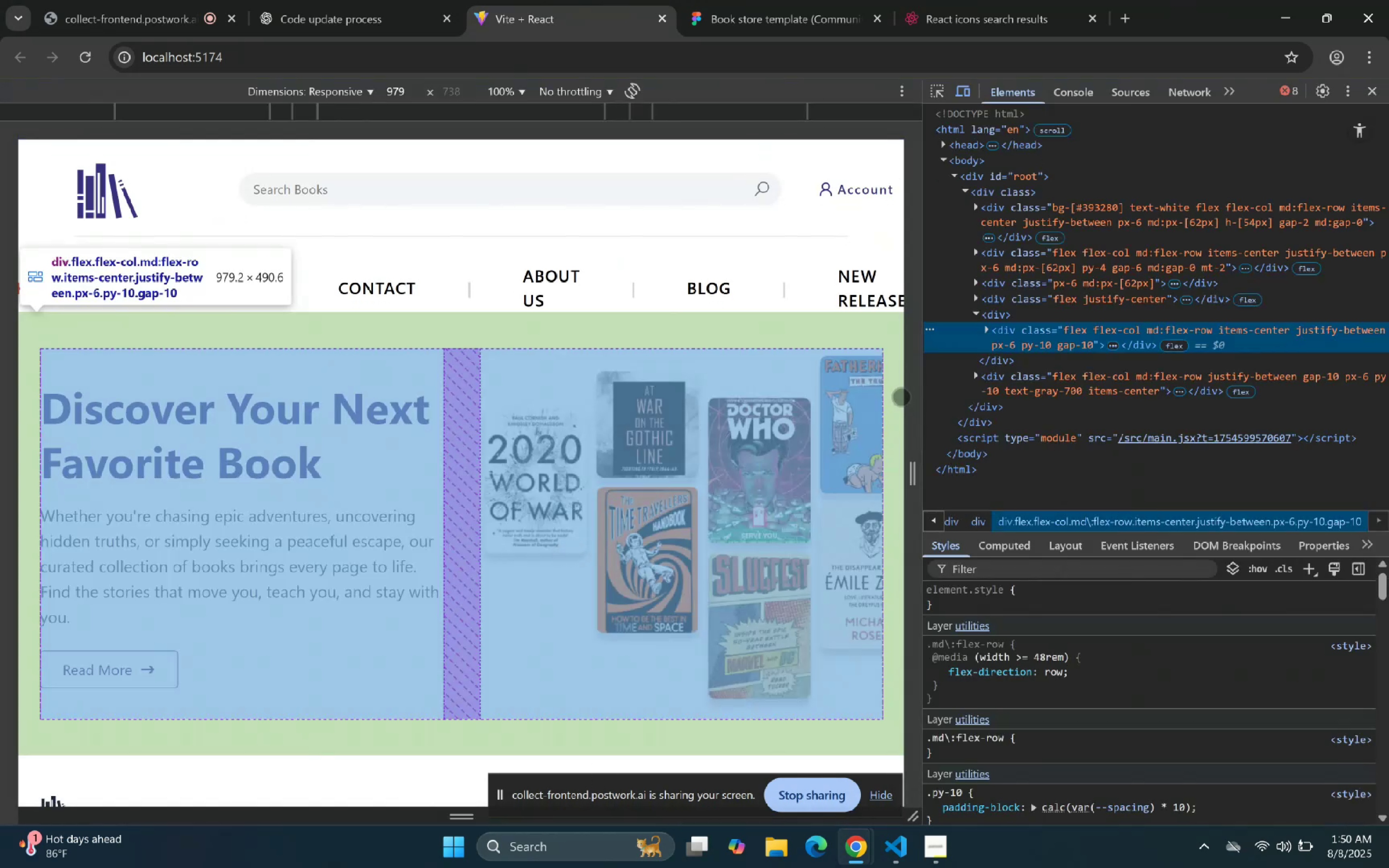 
left_click([957, 90])
 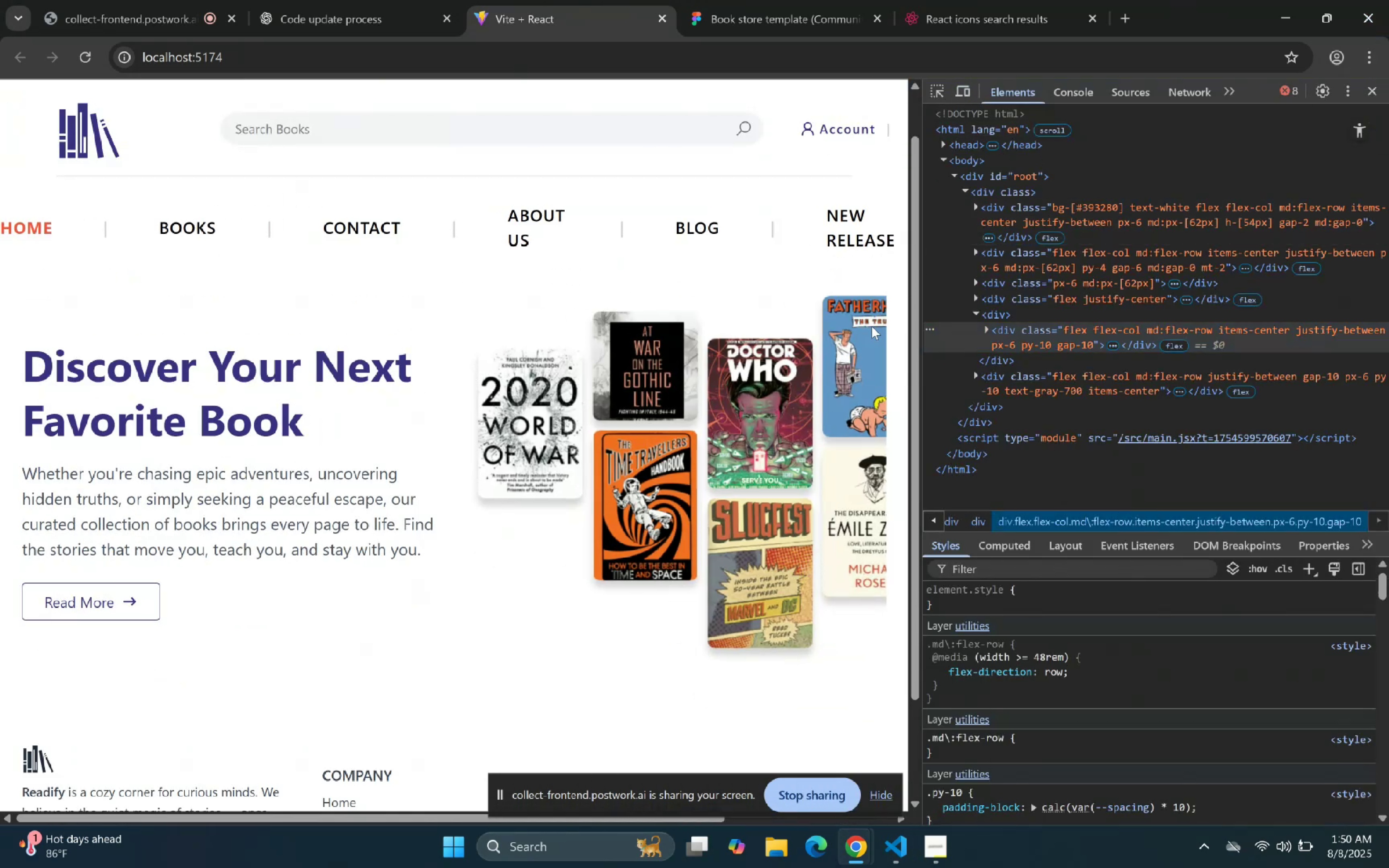 
left_click([1380, 92])
 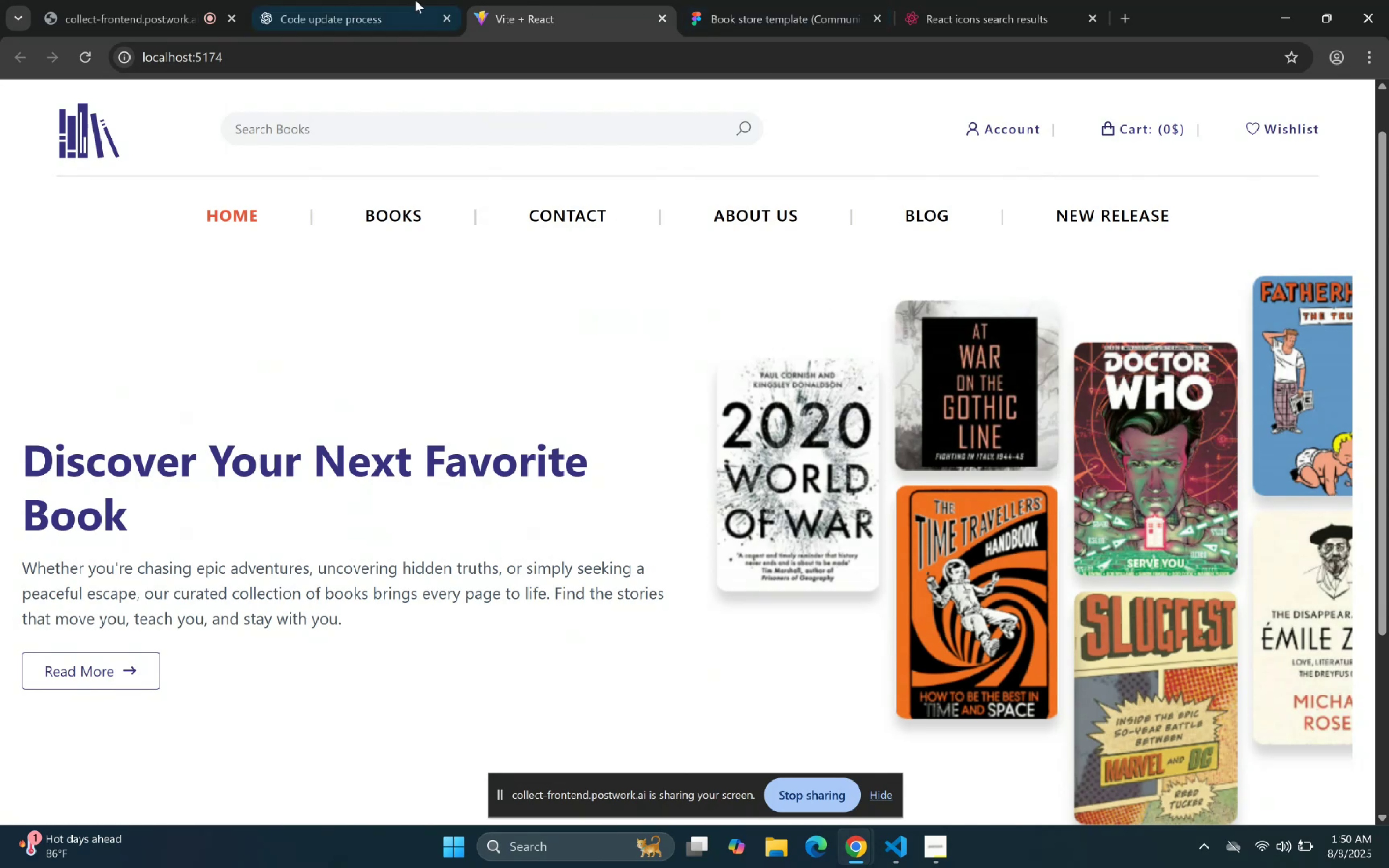 
double_click([515, 0])
 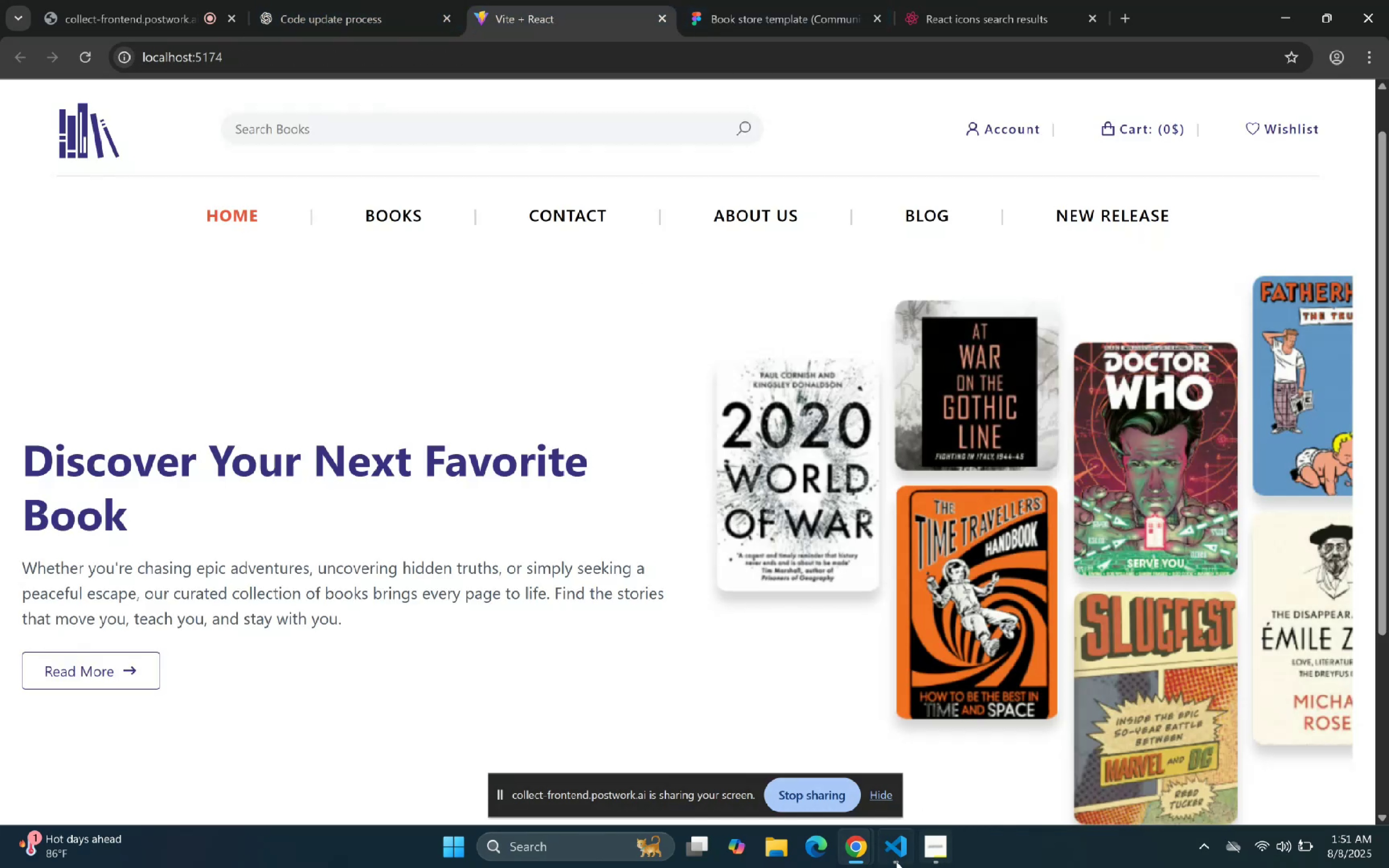 
left_click([884, 853])
 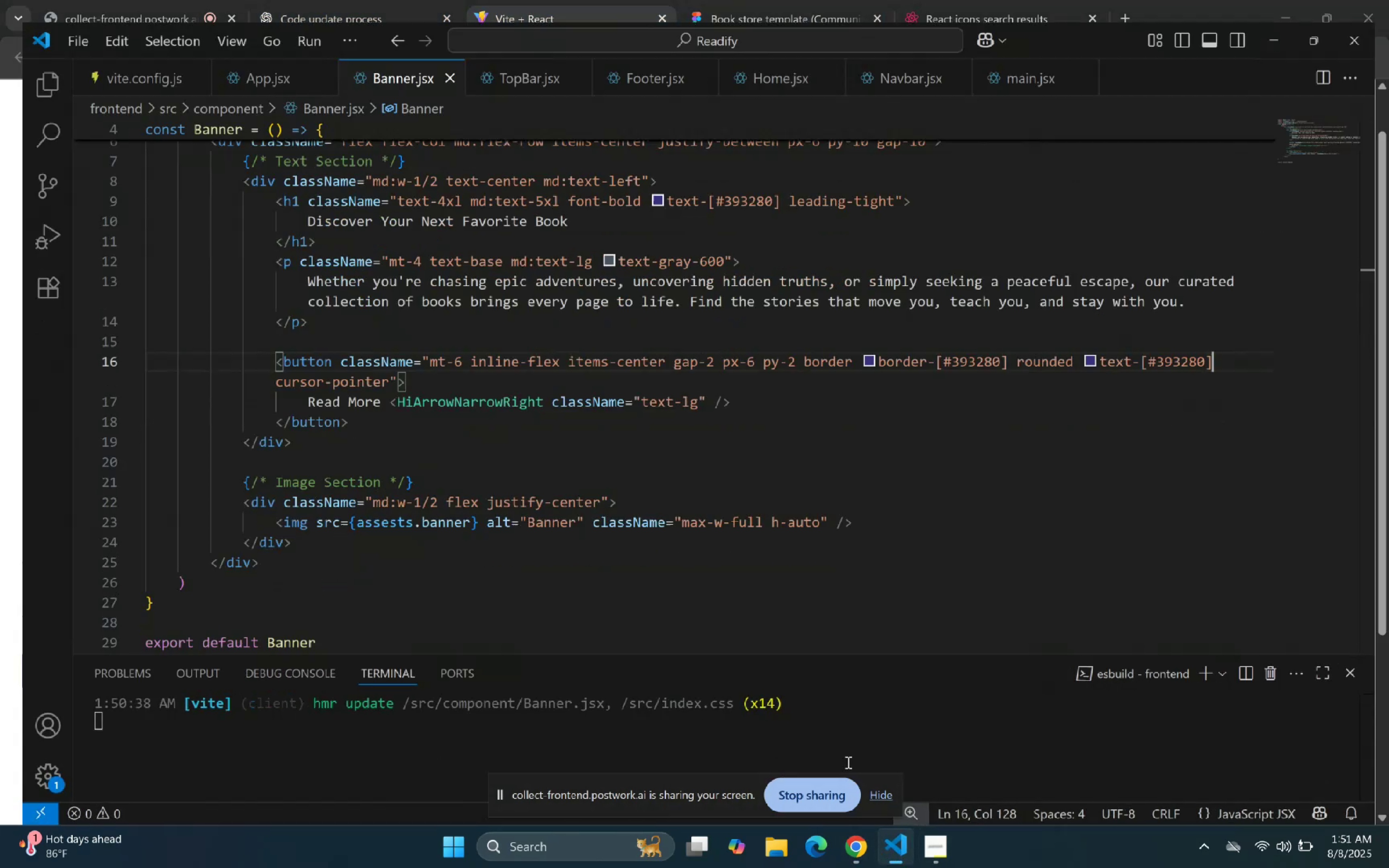 
scroll: coordinate [634, 416], scroll_direction: up, amount: 2.0
 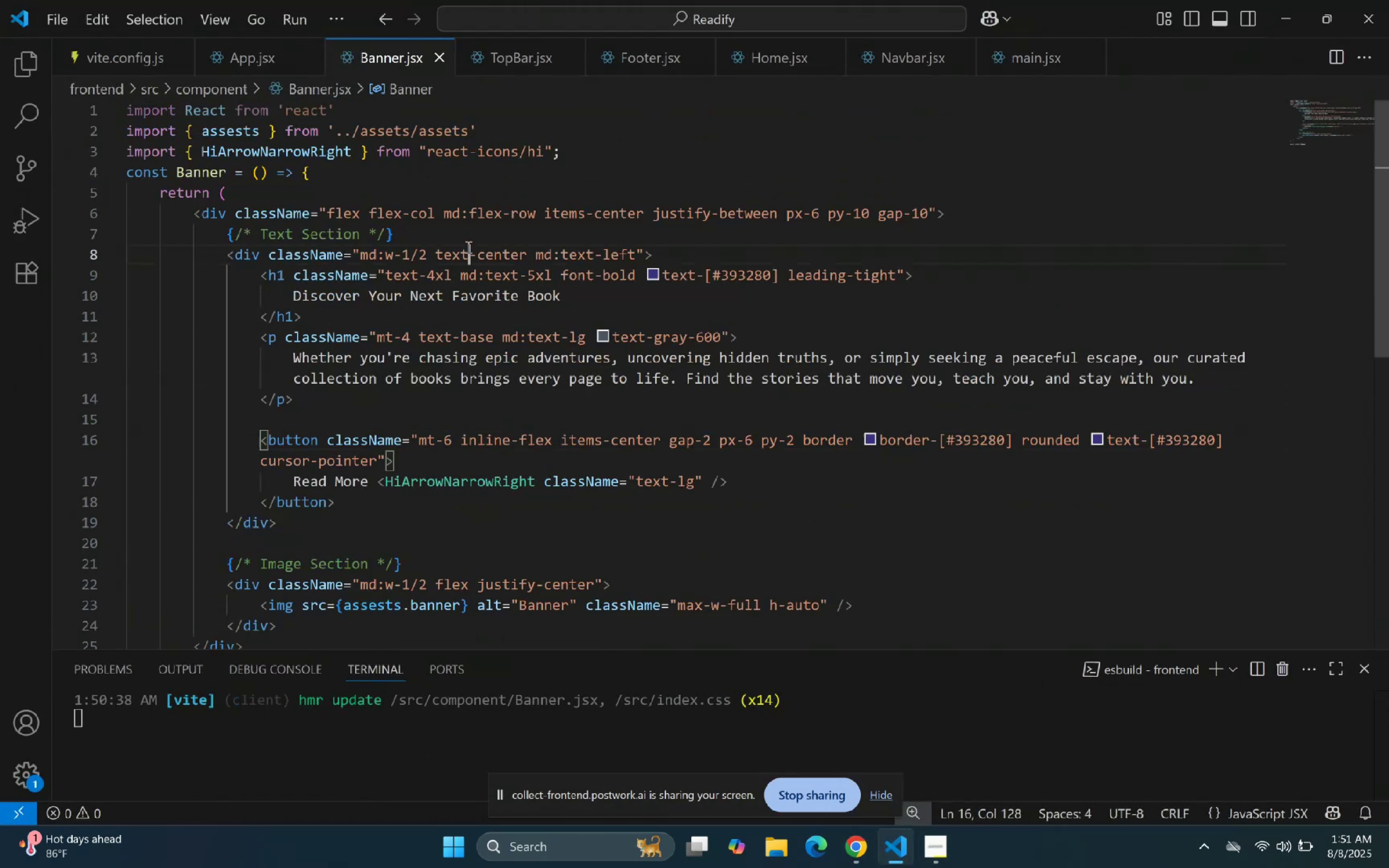 
double_click([557, 207])
 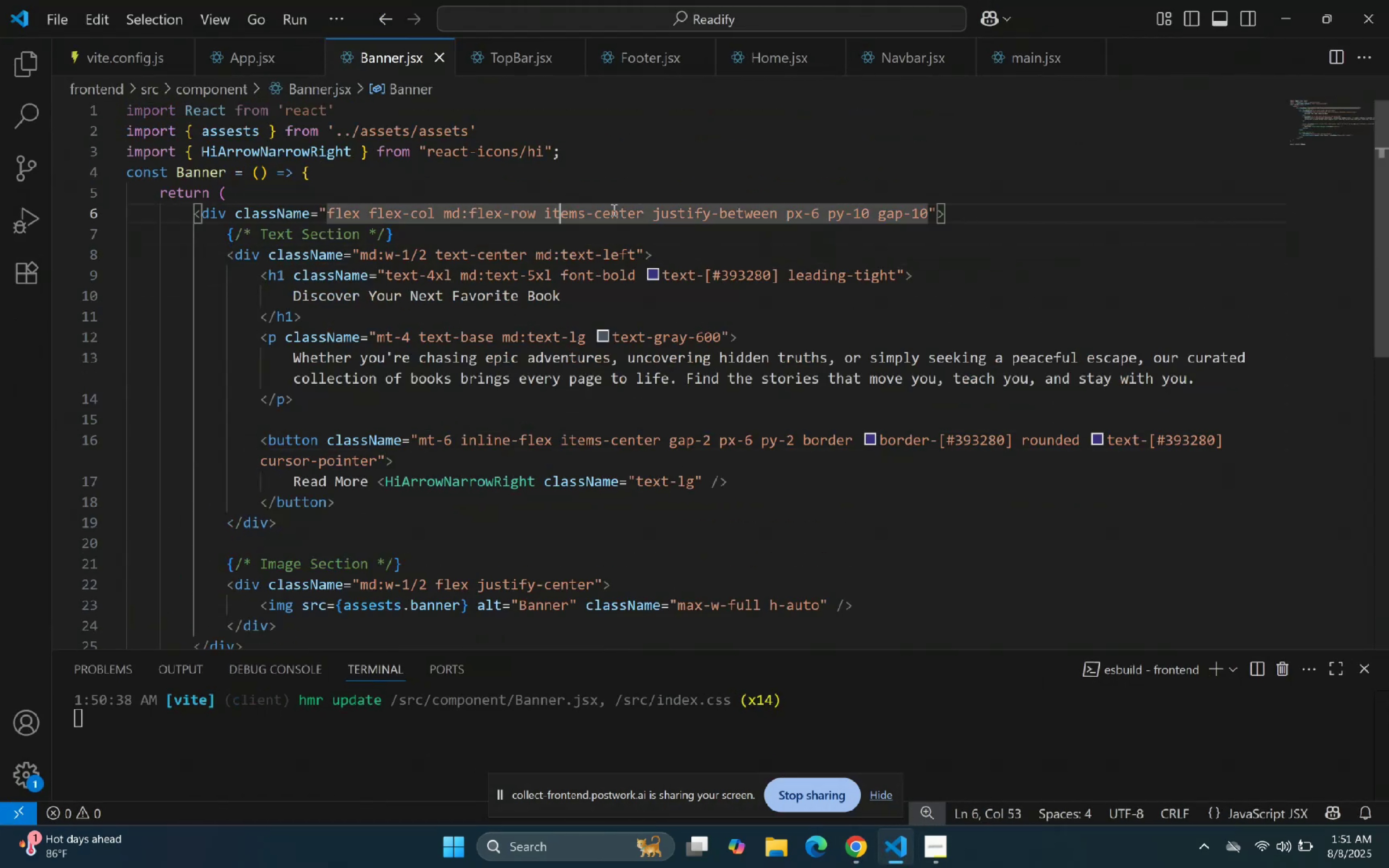 
triple_click([678, 217])
 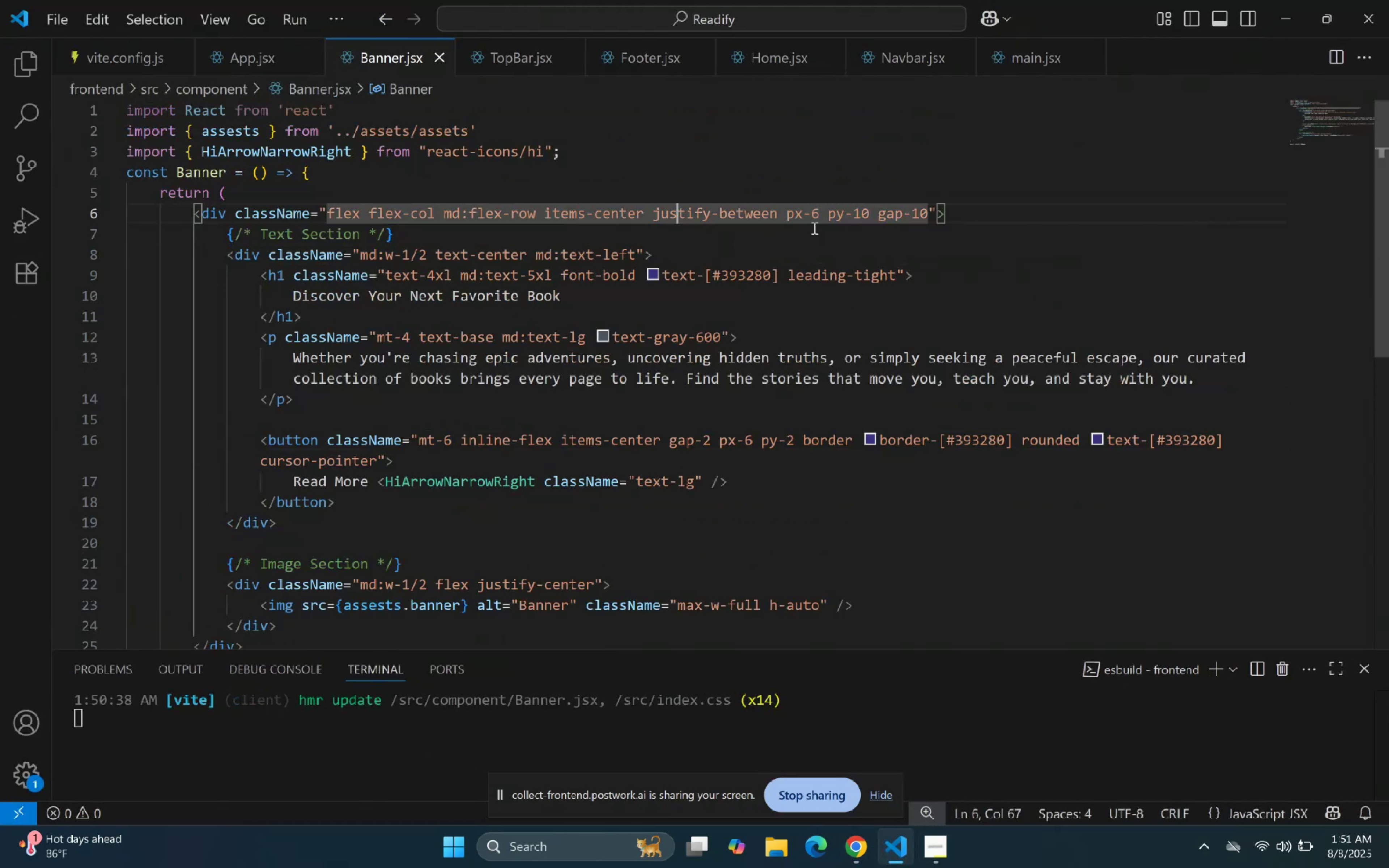 
triple_click([829, 227])
 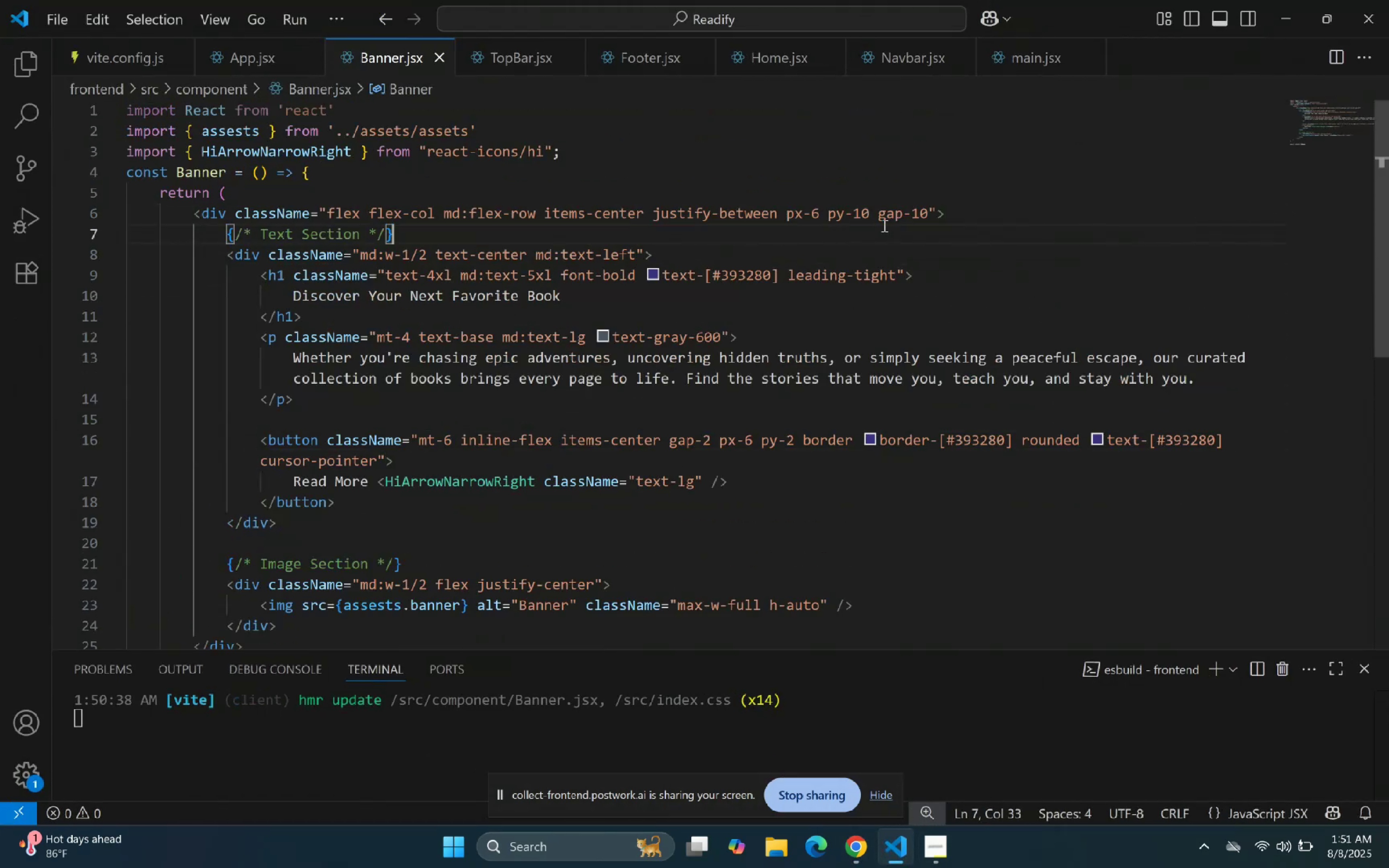 
triple_click([883, 225])
 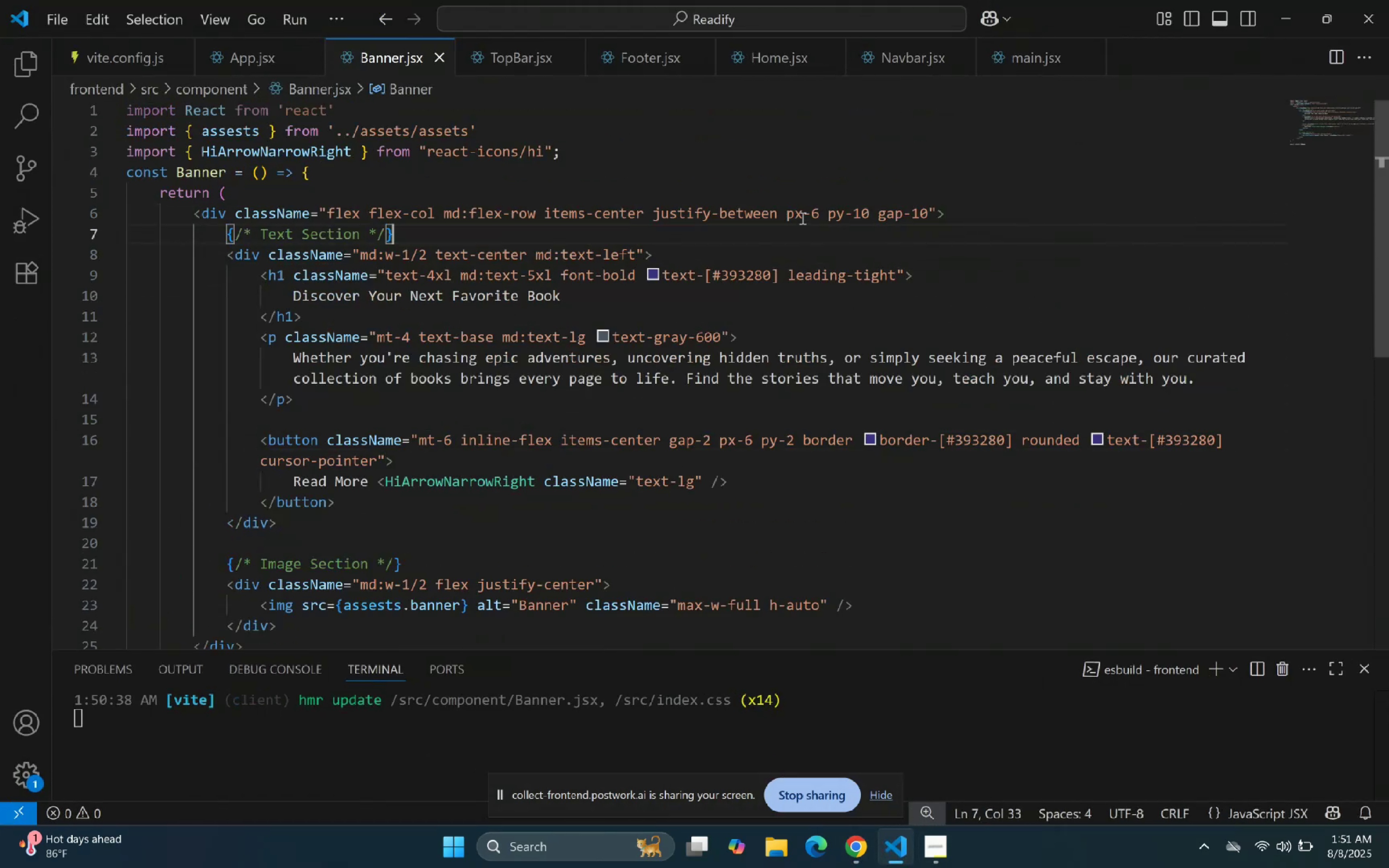 
left_click([816, 212])
 